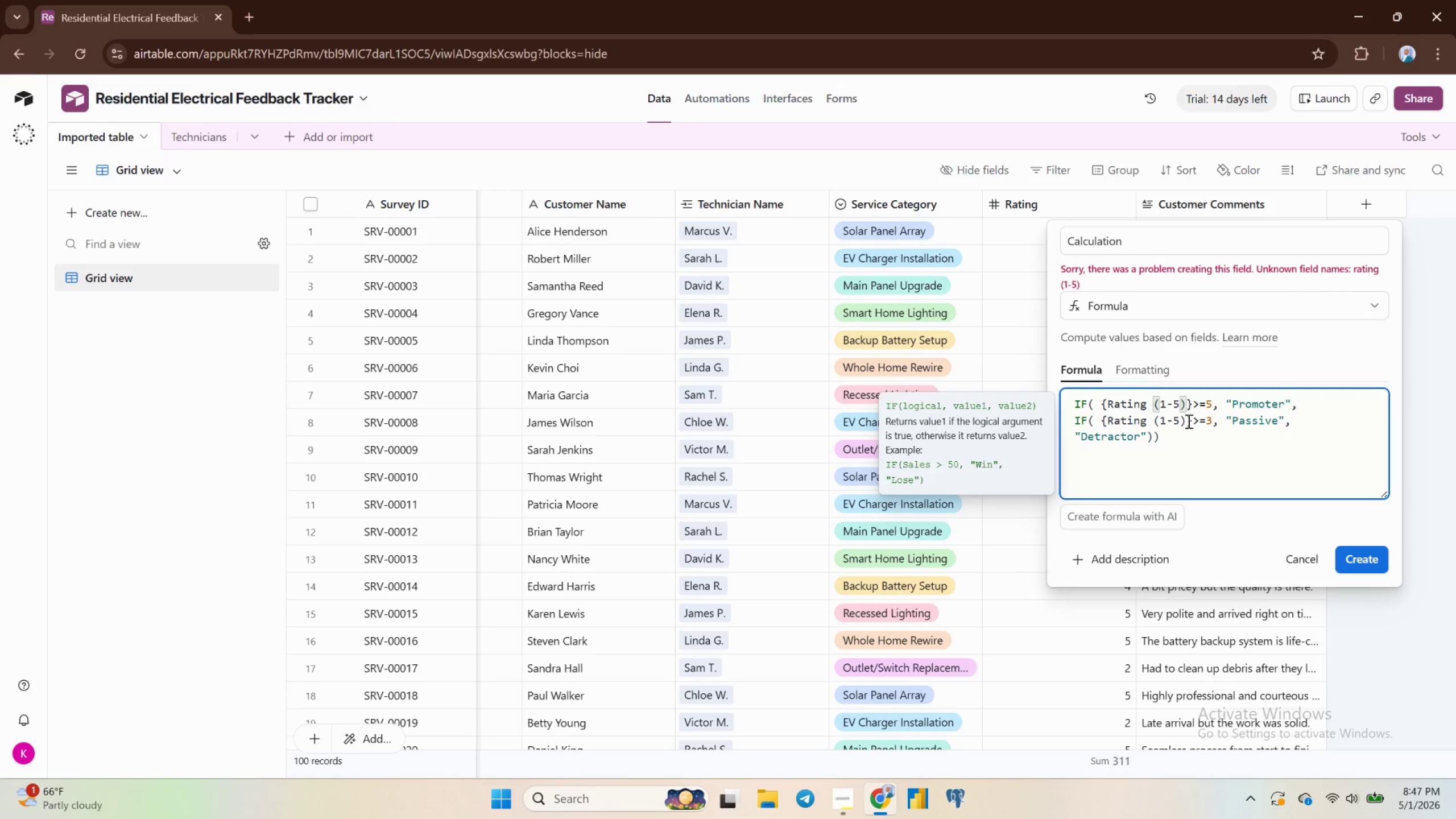 
key(Backspace)
 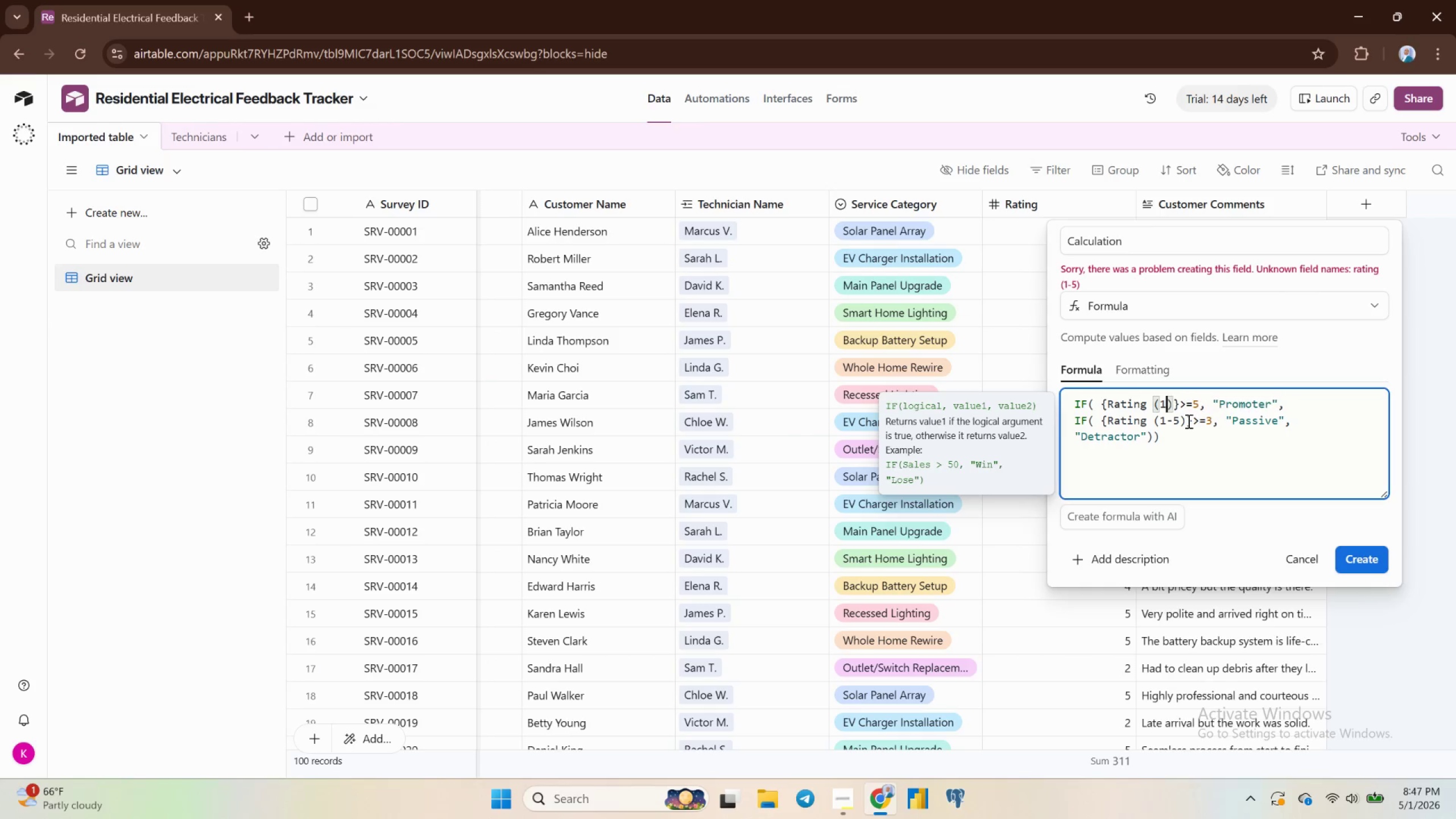 
key(Backspace)
 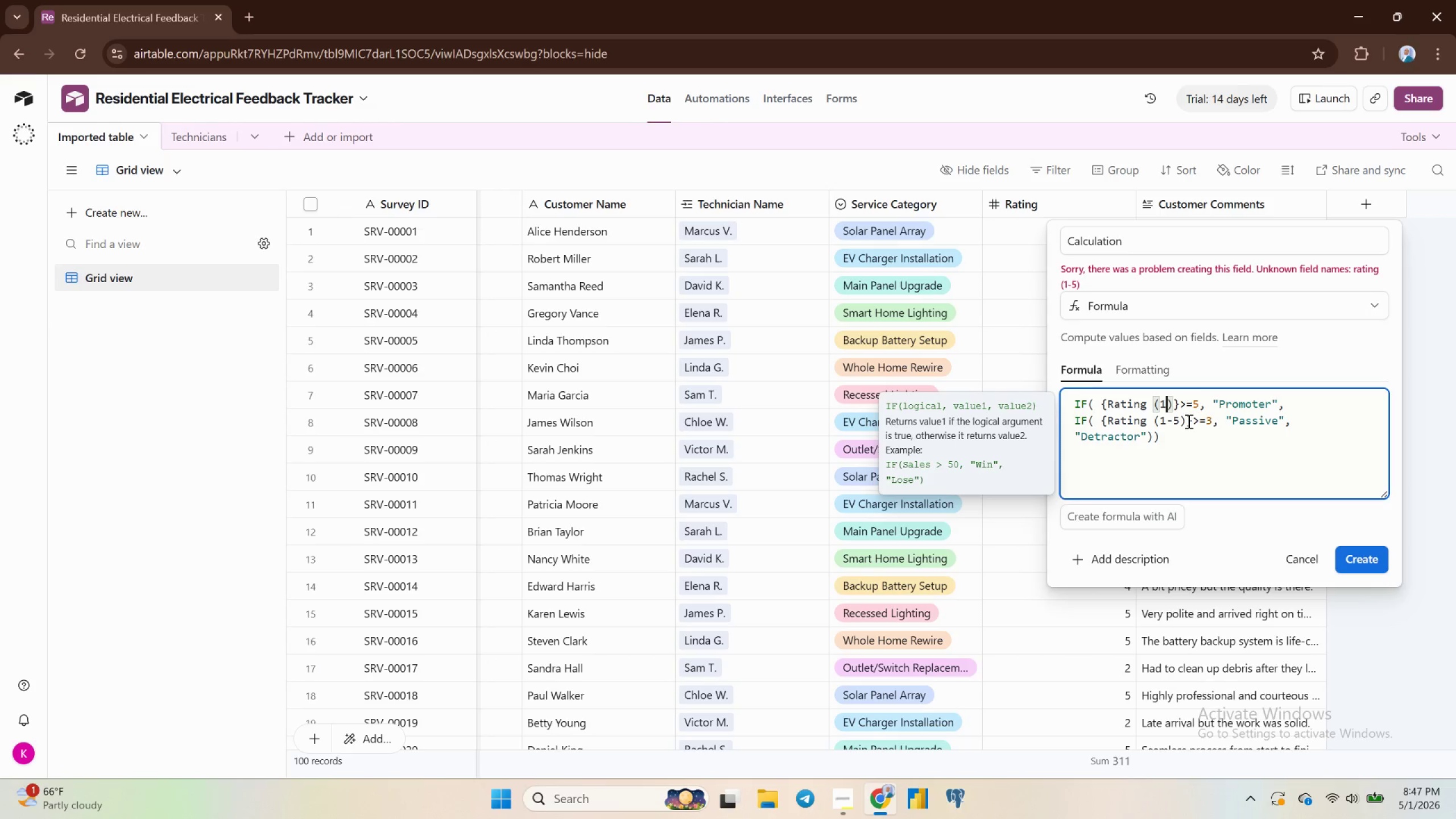 
key(Backspace)
 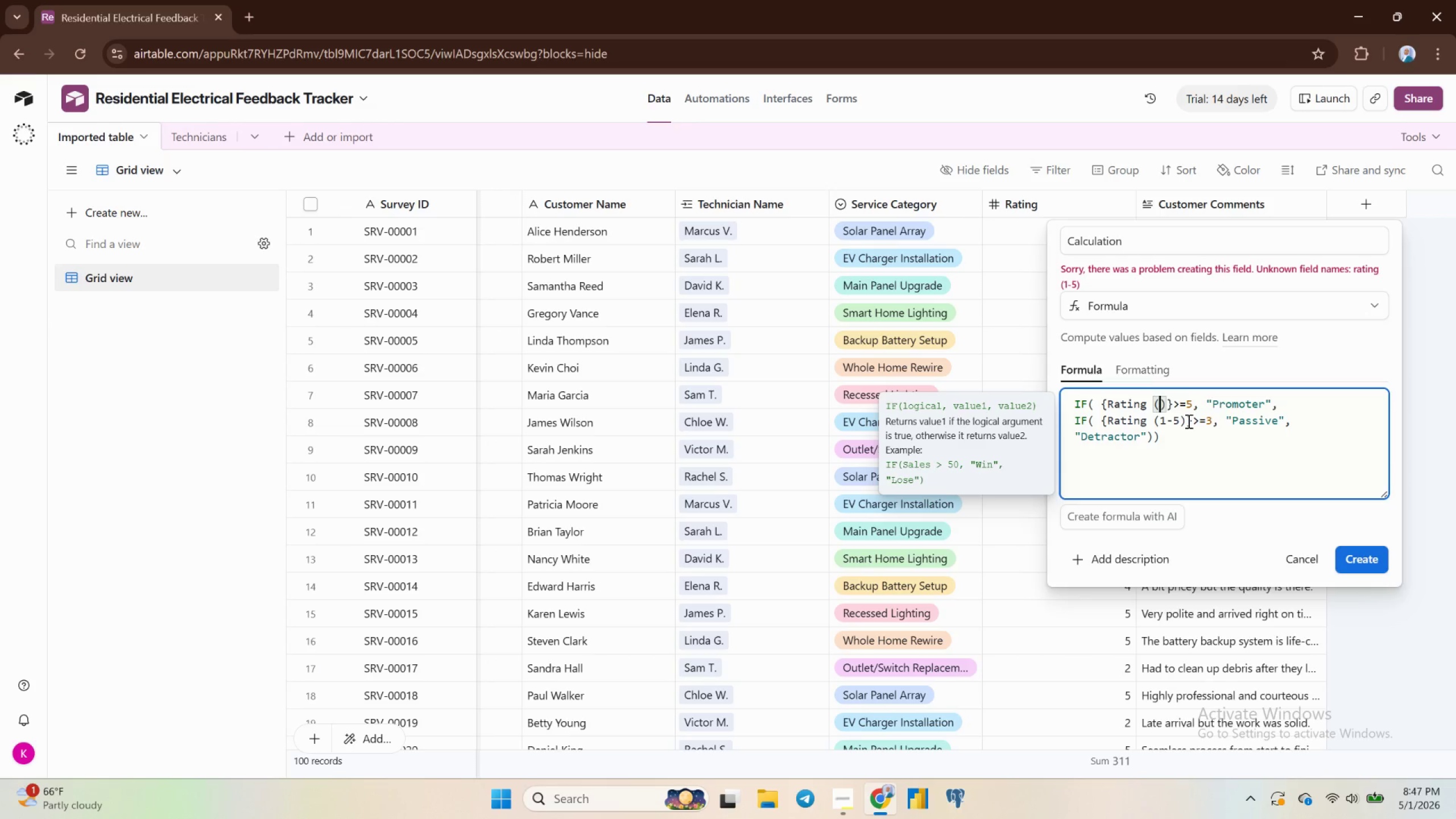 
key(Backspace)
 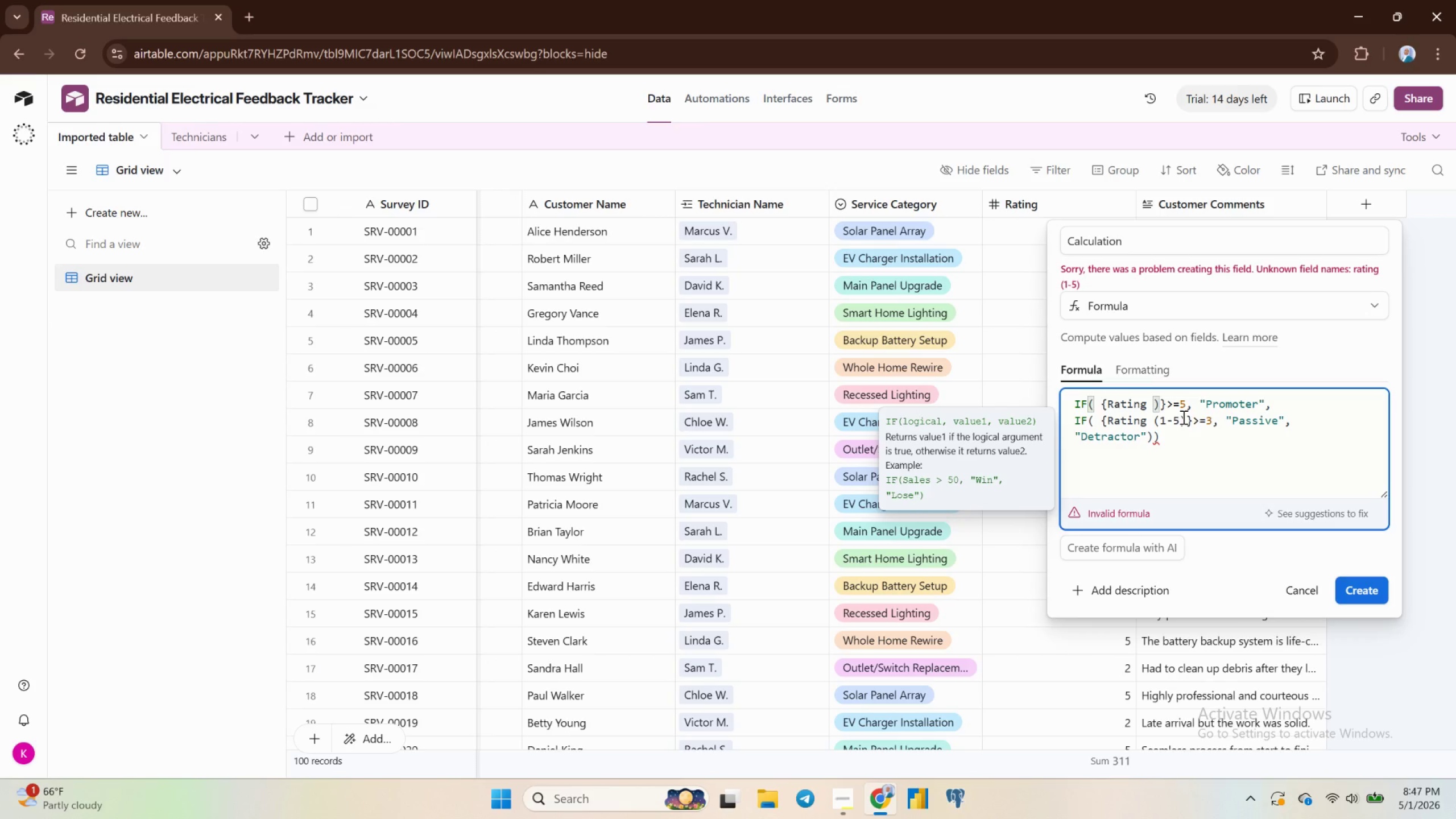 
left_click([1185, 420])
 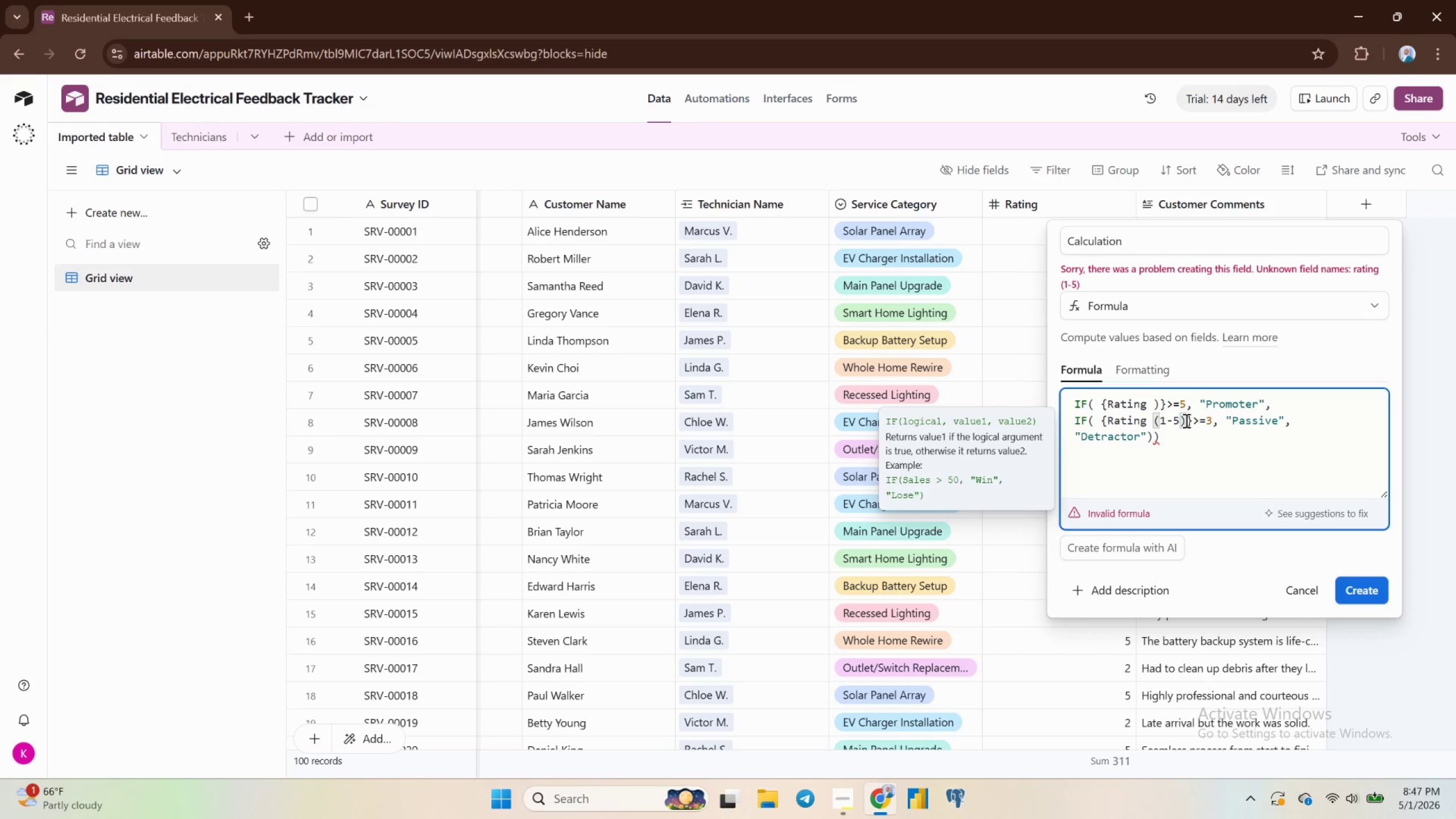 
key(Backspace)
 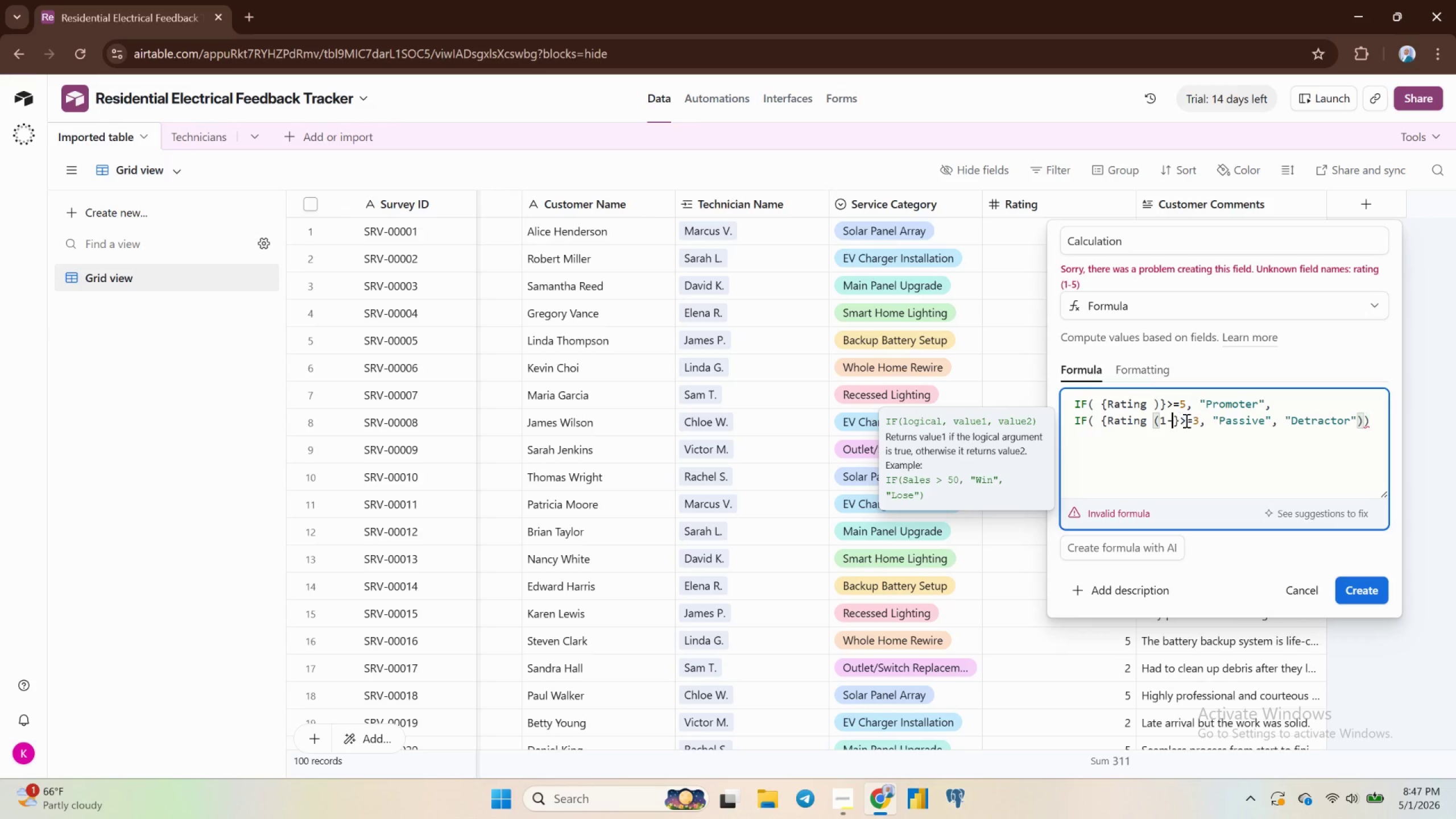 
key(Backspace)
 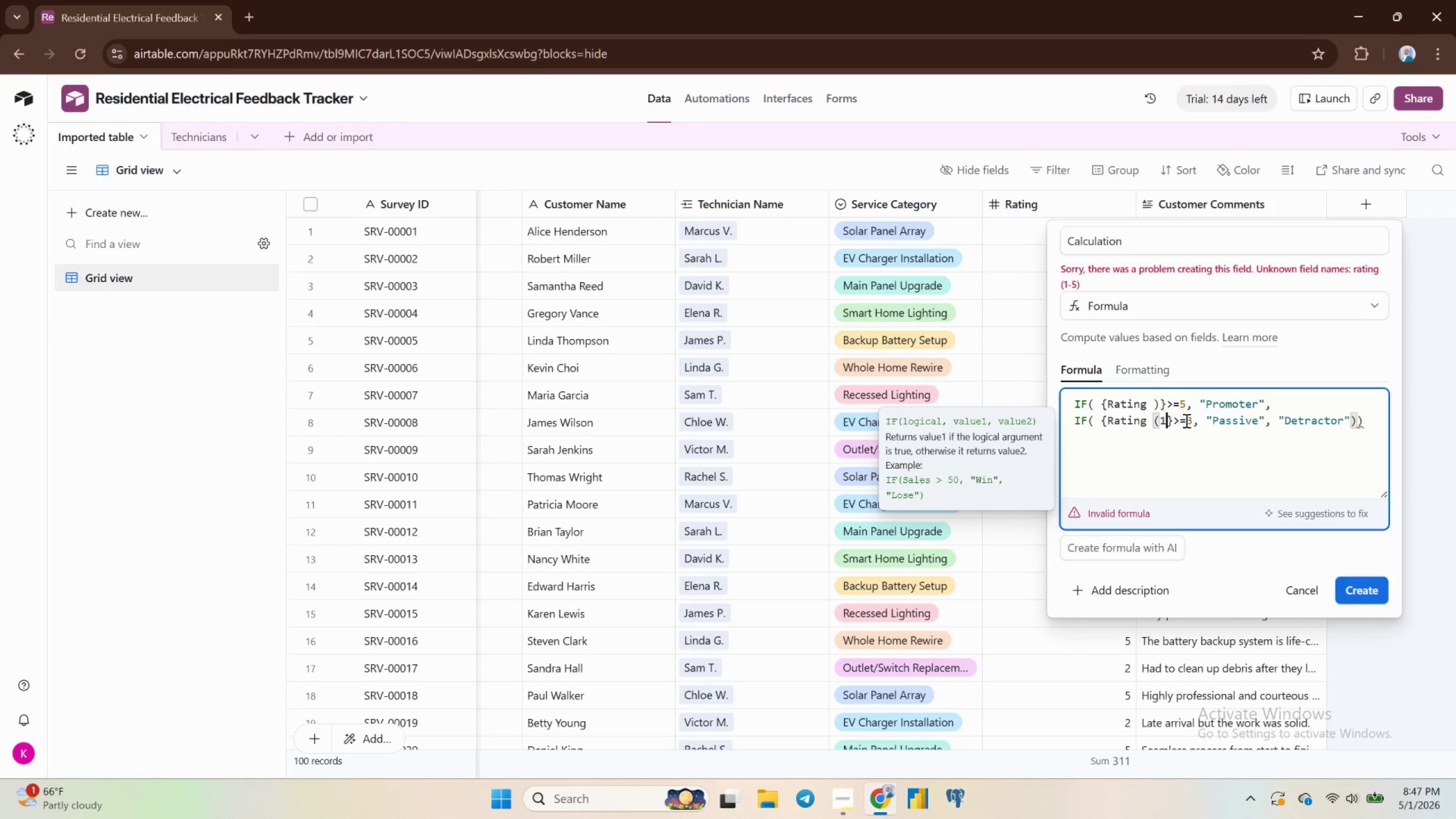 
key(Backspace)
 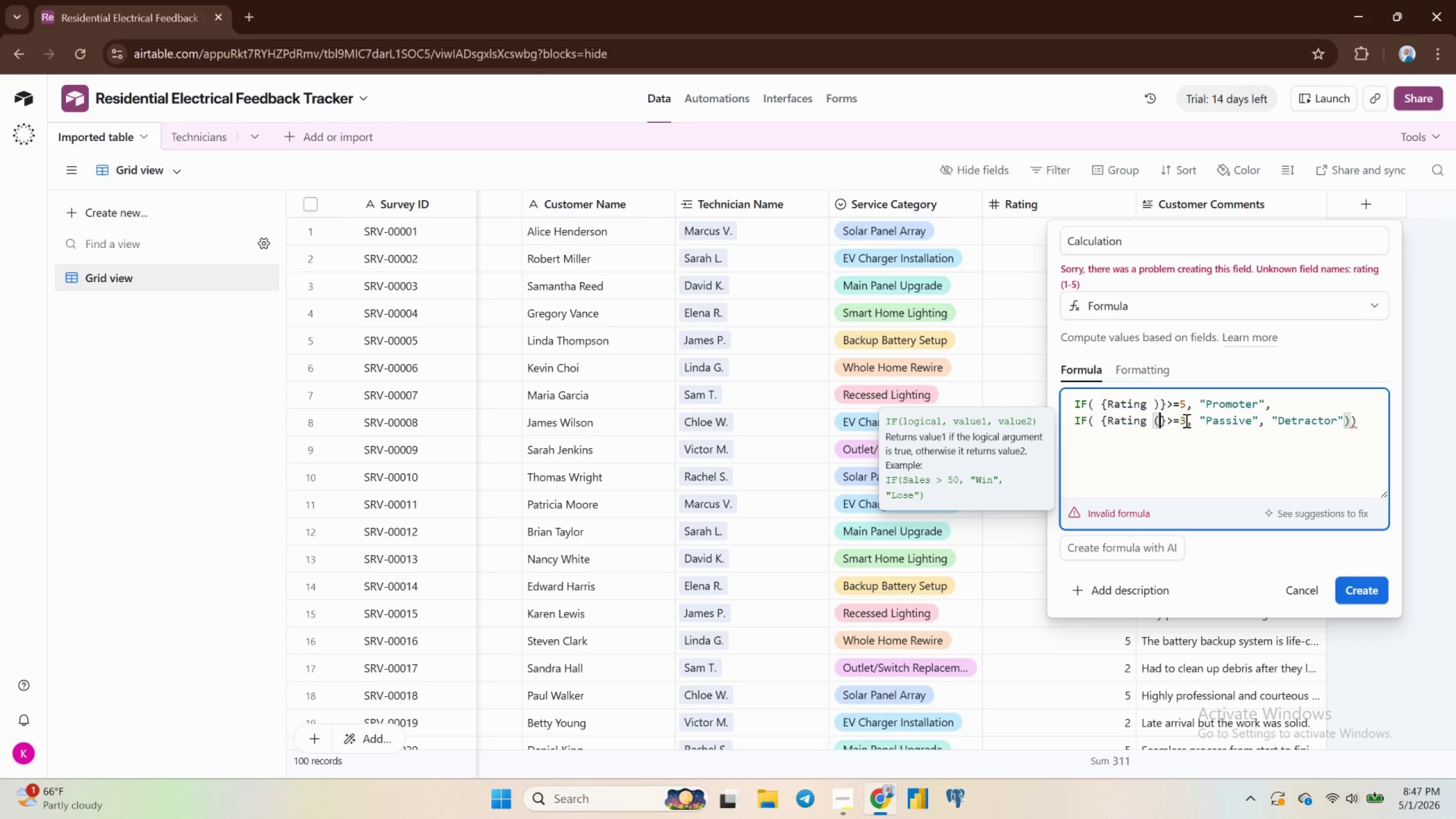 
key(Backspace)
 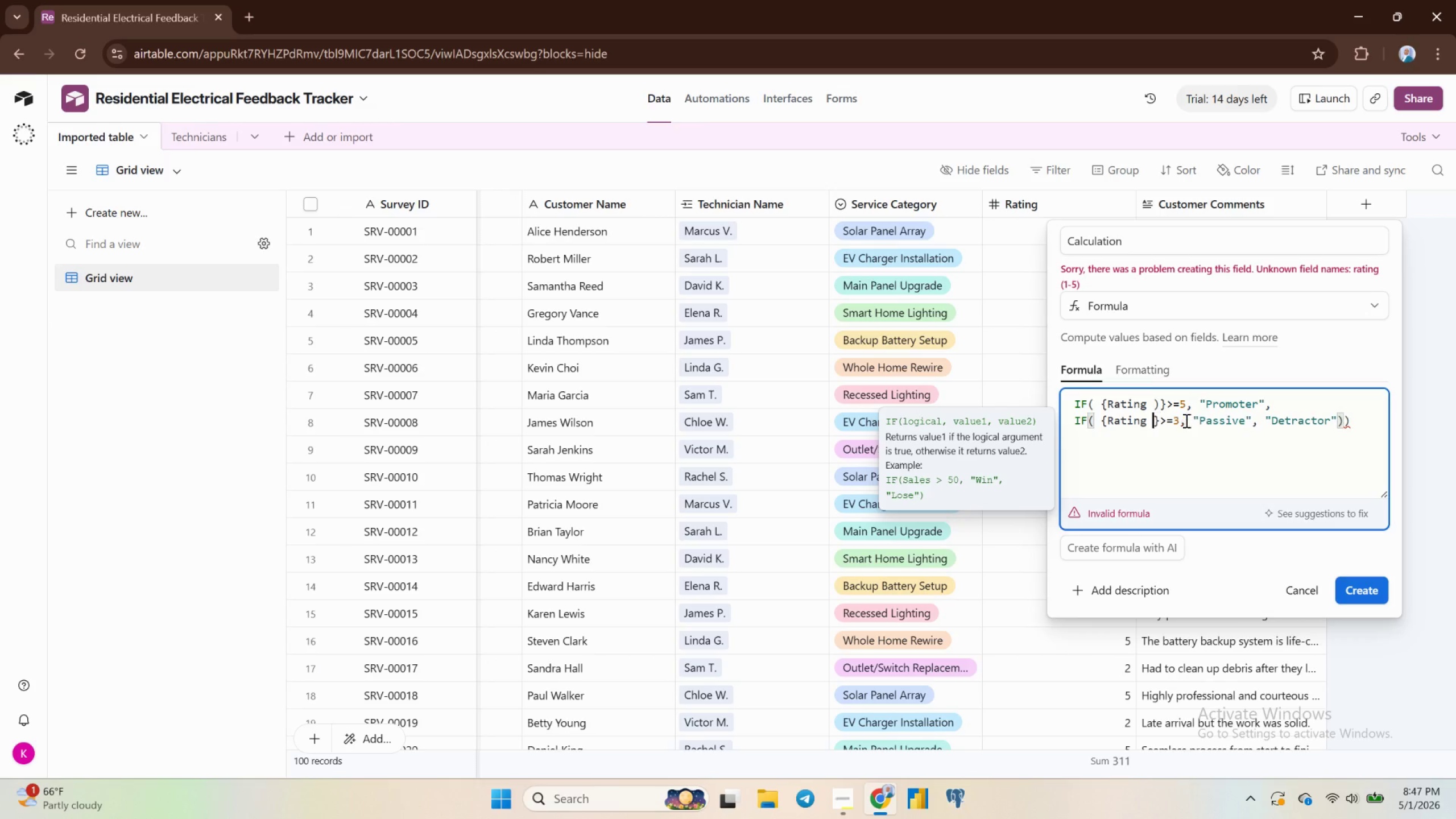 
key(Backspace)
 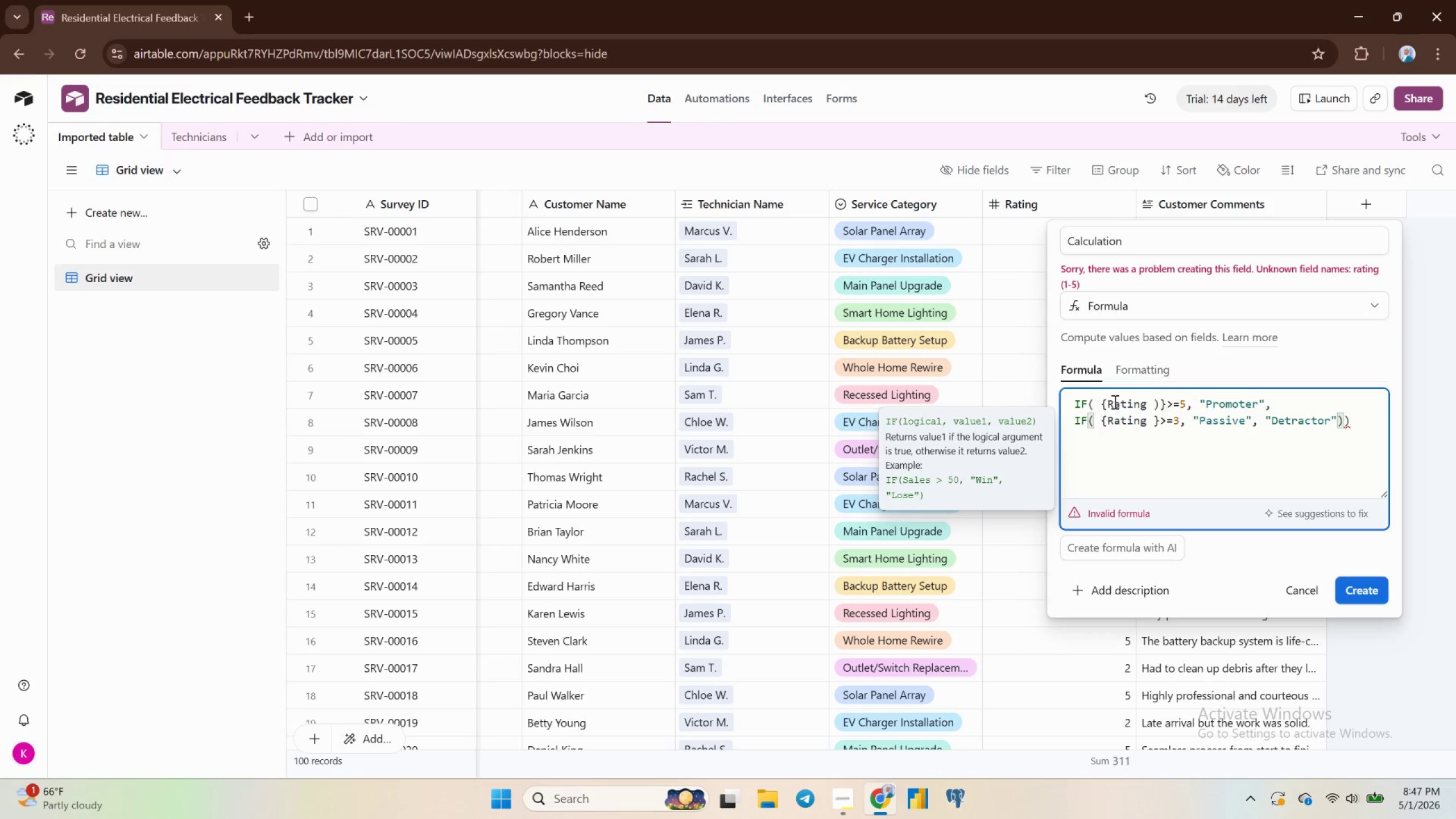 
wait(5.05)
 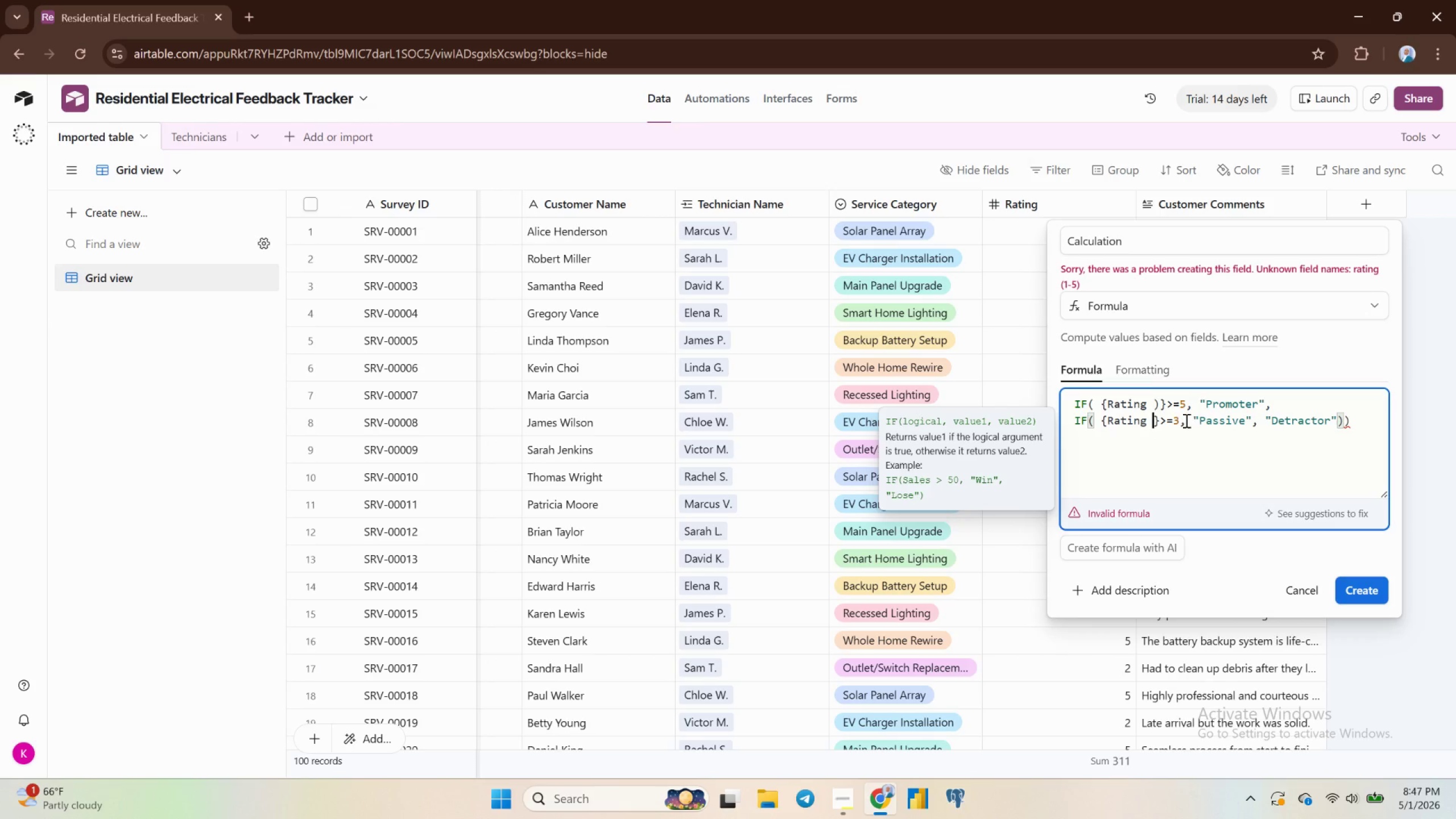 
left_click([1161, 407])
 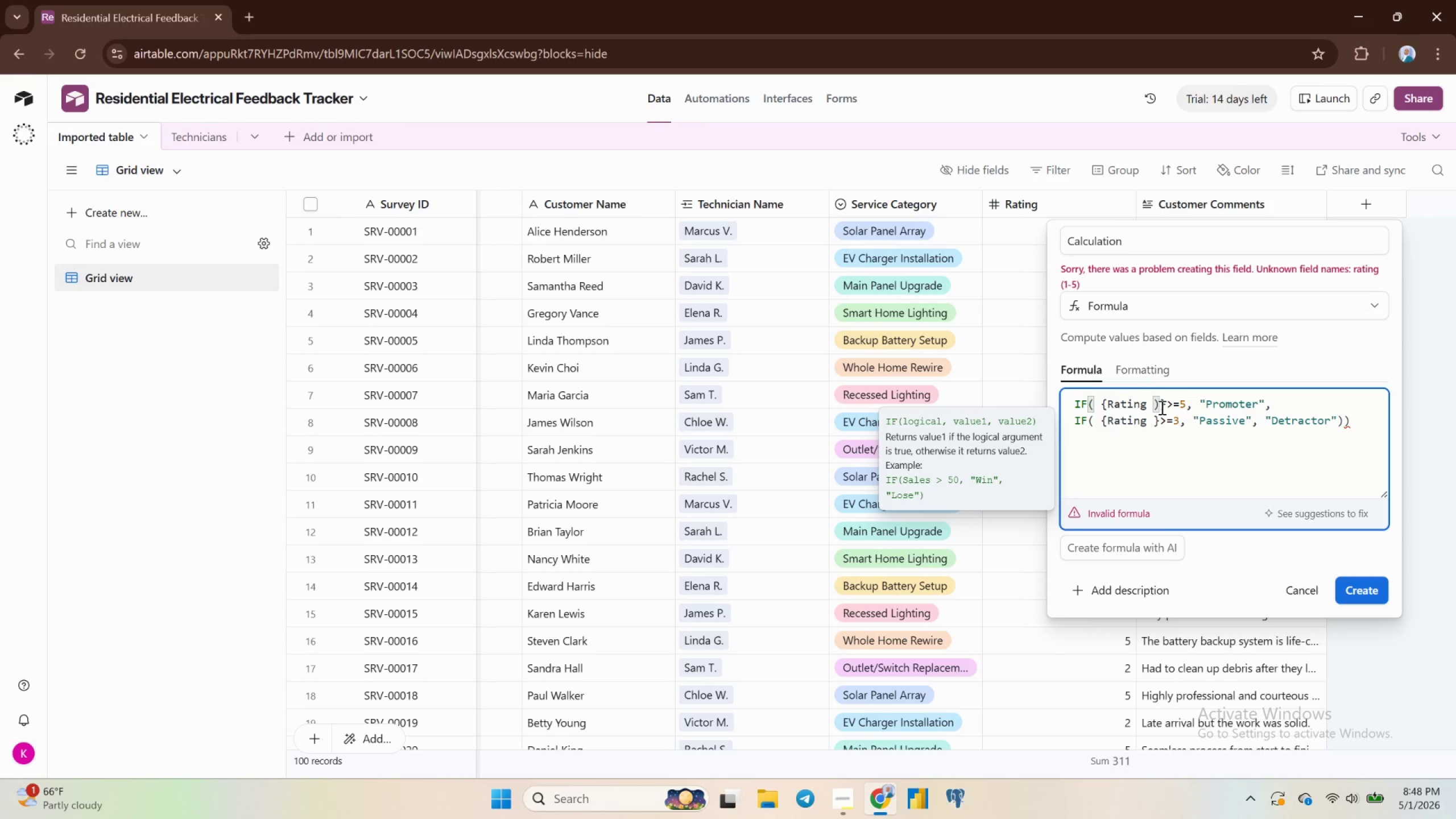 
key(Backspace)
 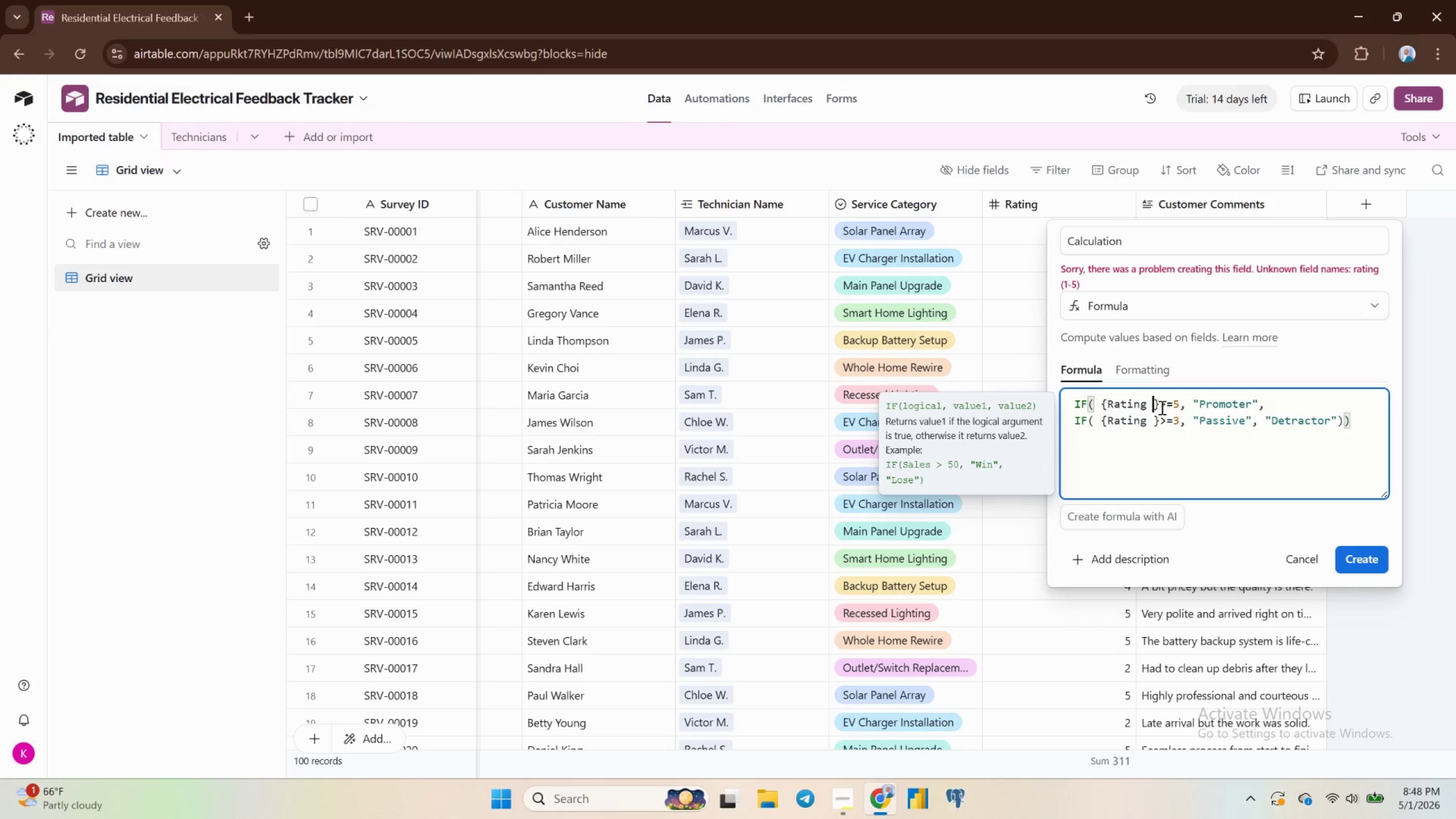 
key(Backspace)
 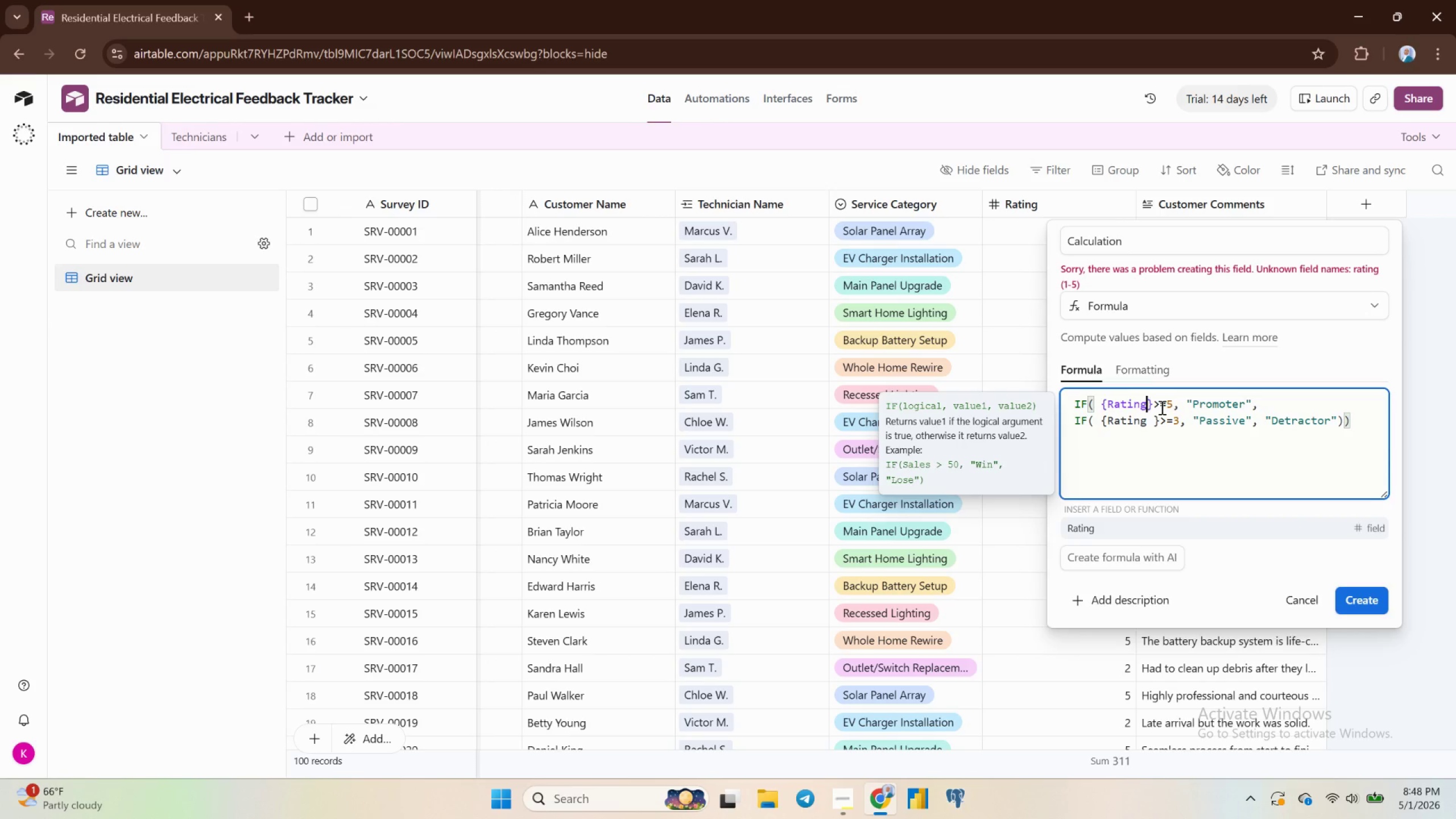 
key(ArrowDown)
 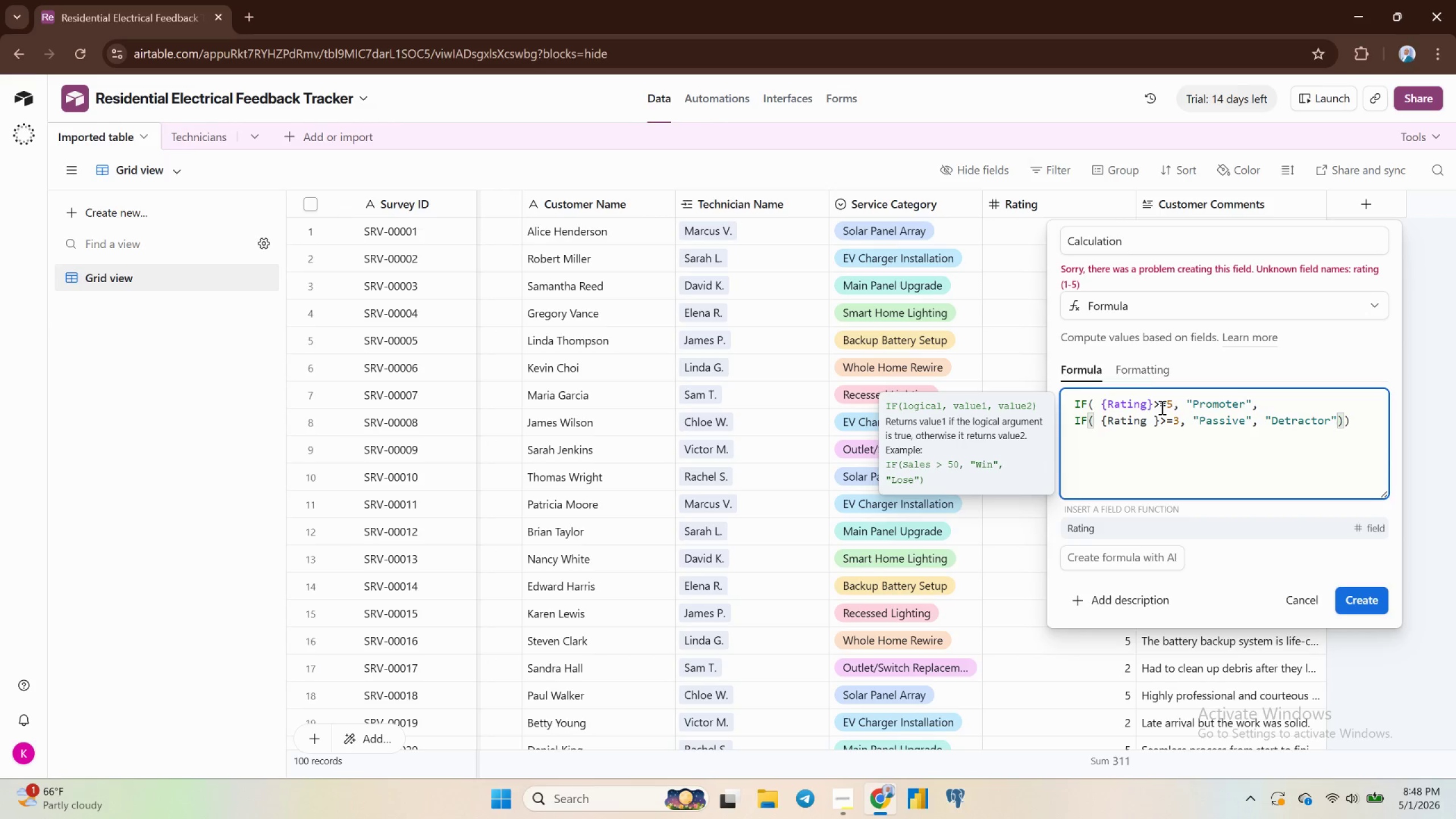 
key(ArrowRight)
 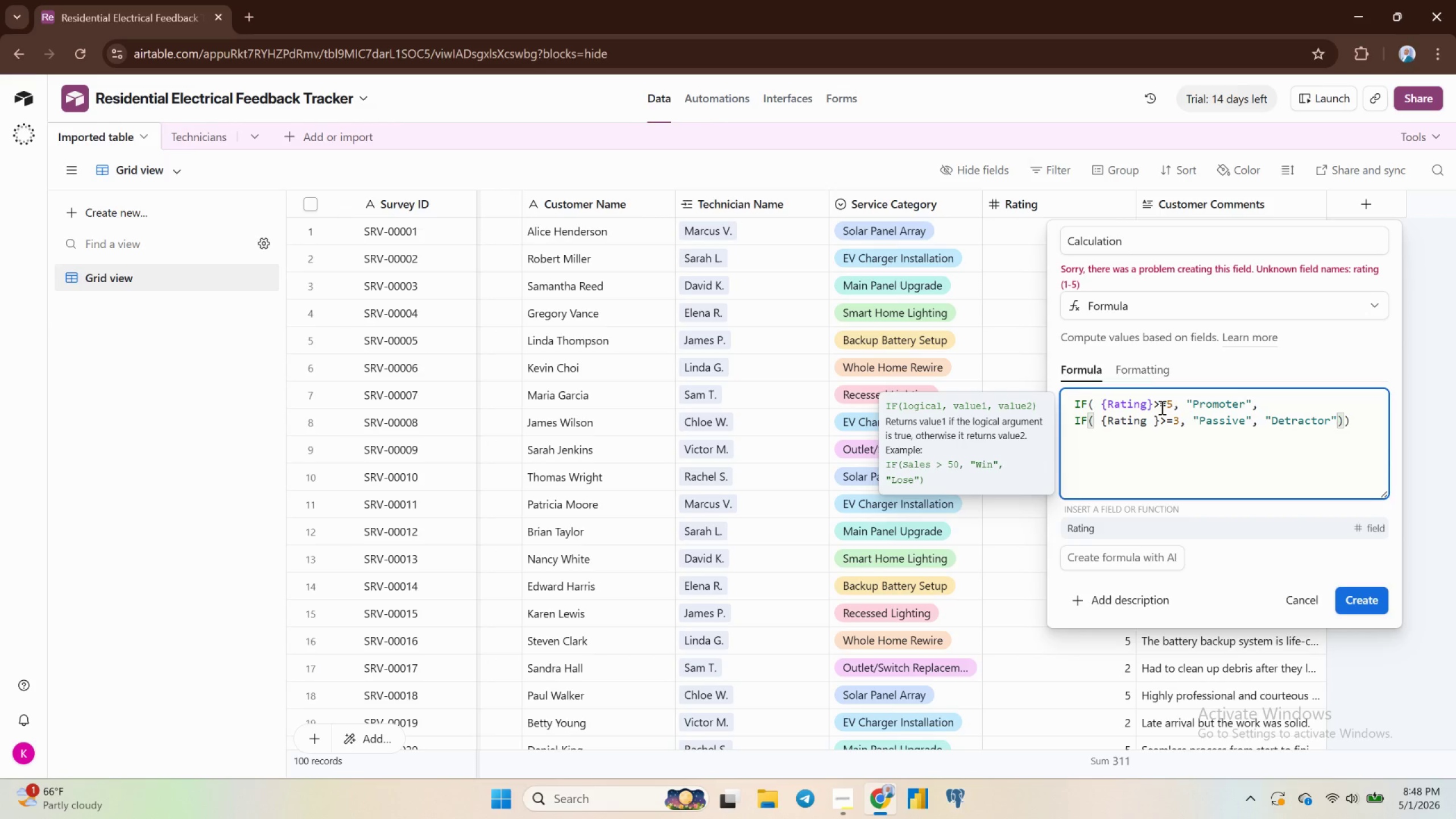 
key(Backspace)
 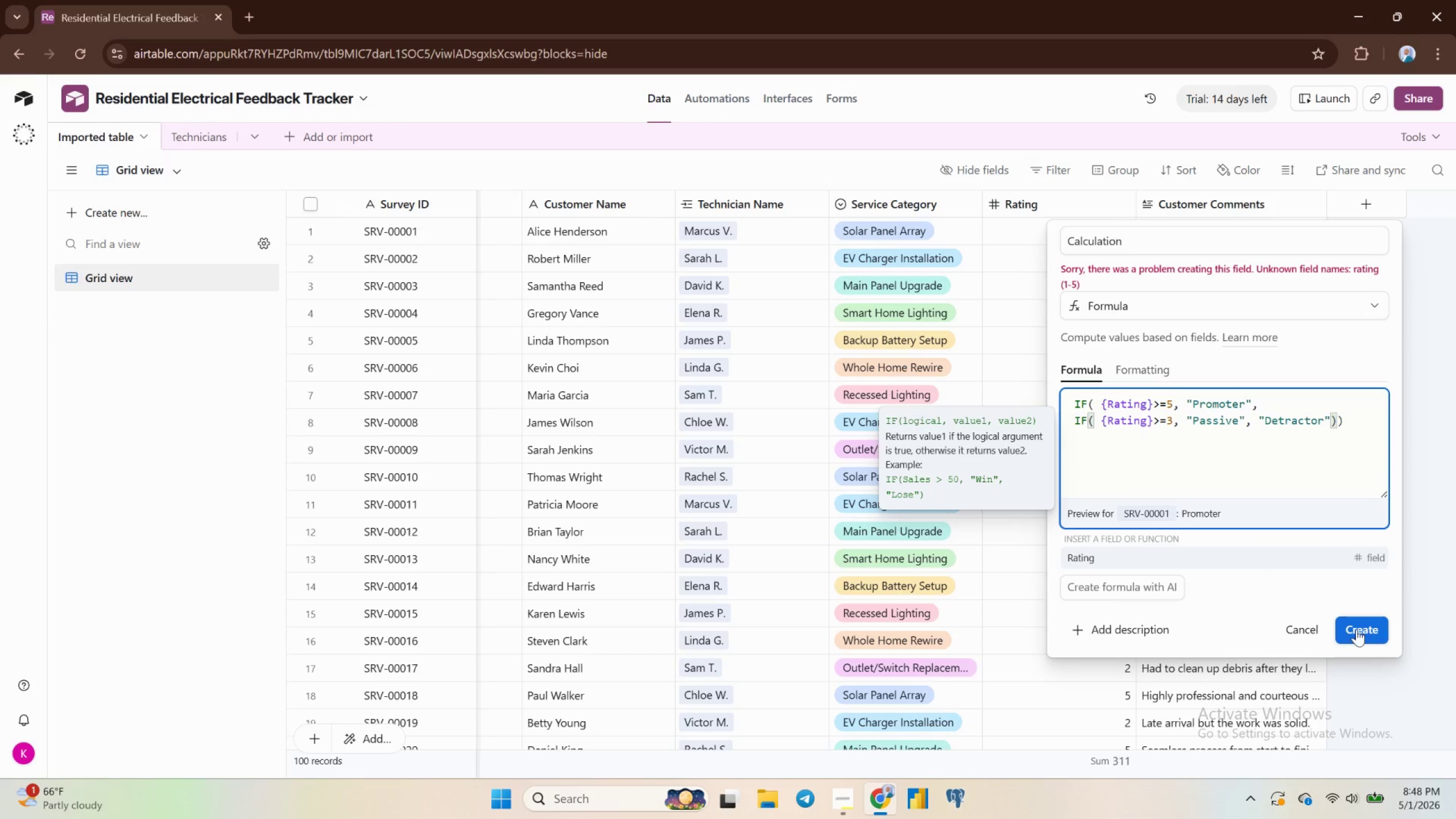 
left_click([1358, 633])
 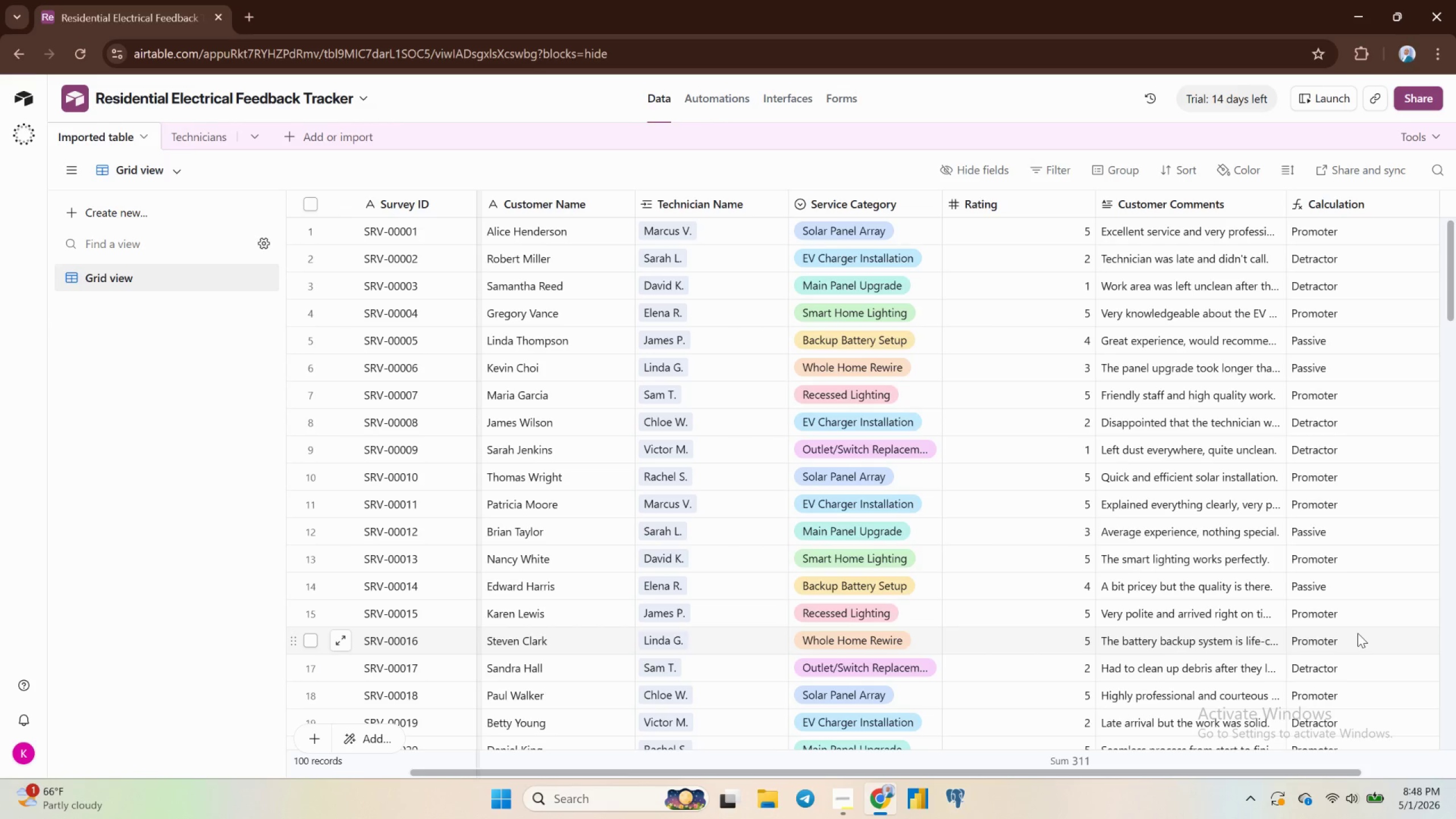 
wait(23.7)
 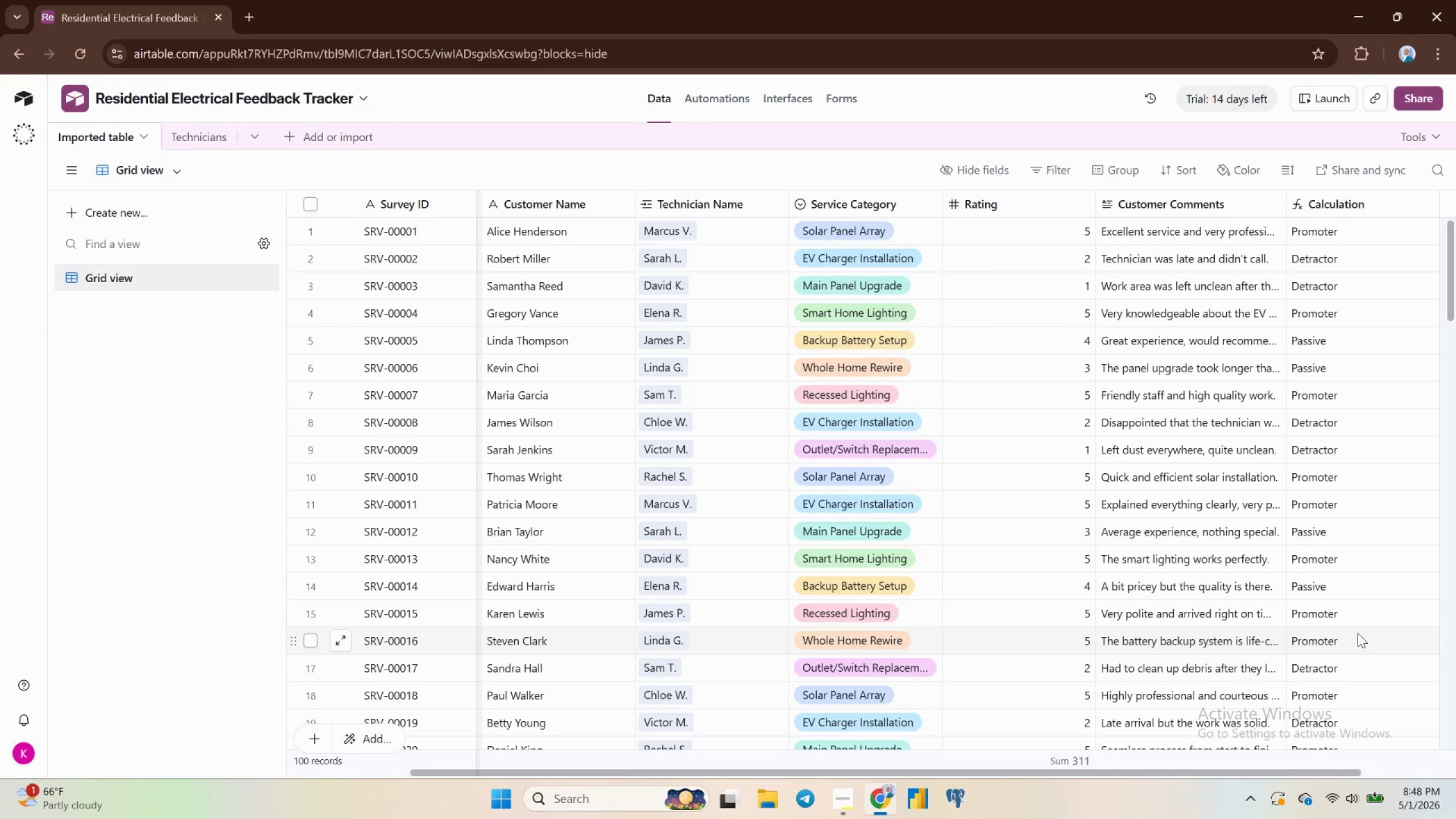 
left_click([1338, 203])
 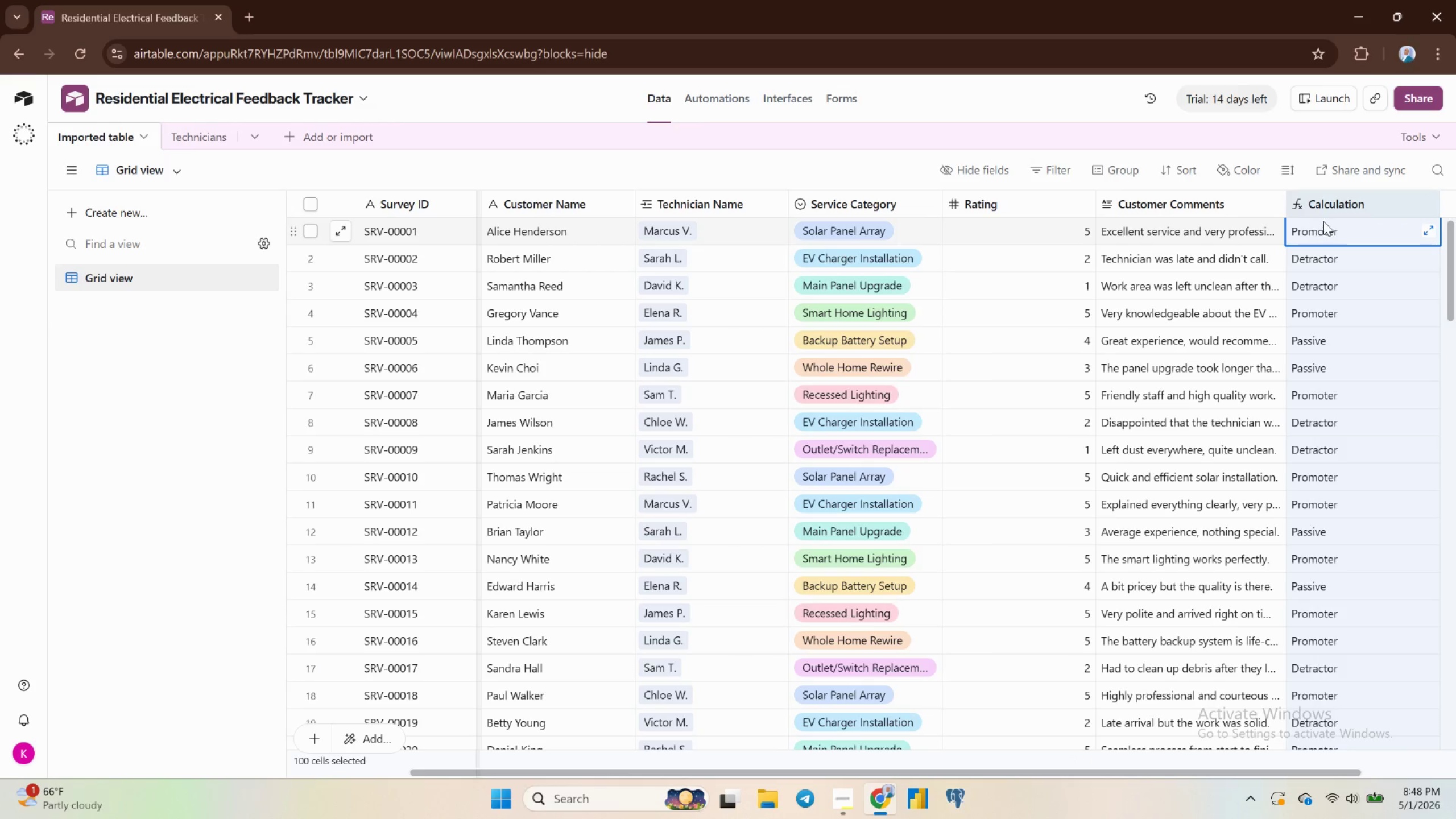 
left_click([1330, 200])
 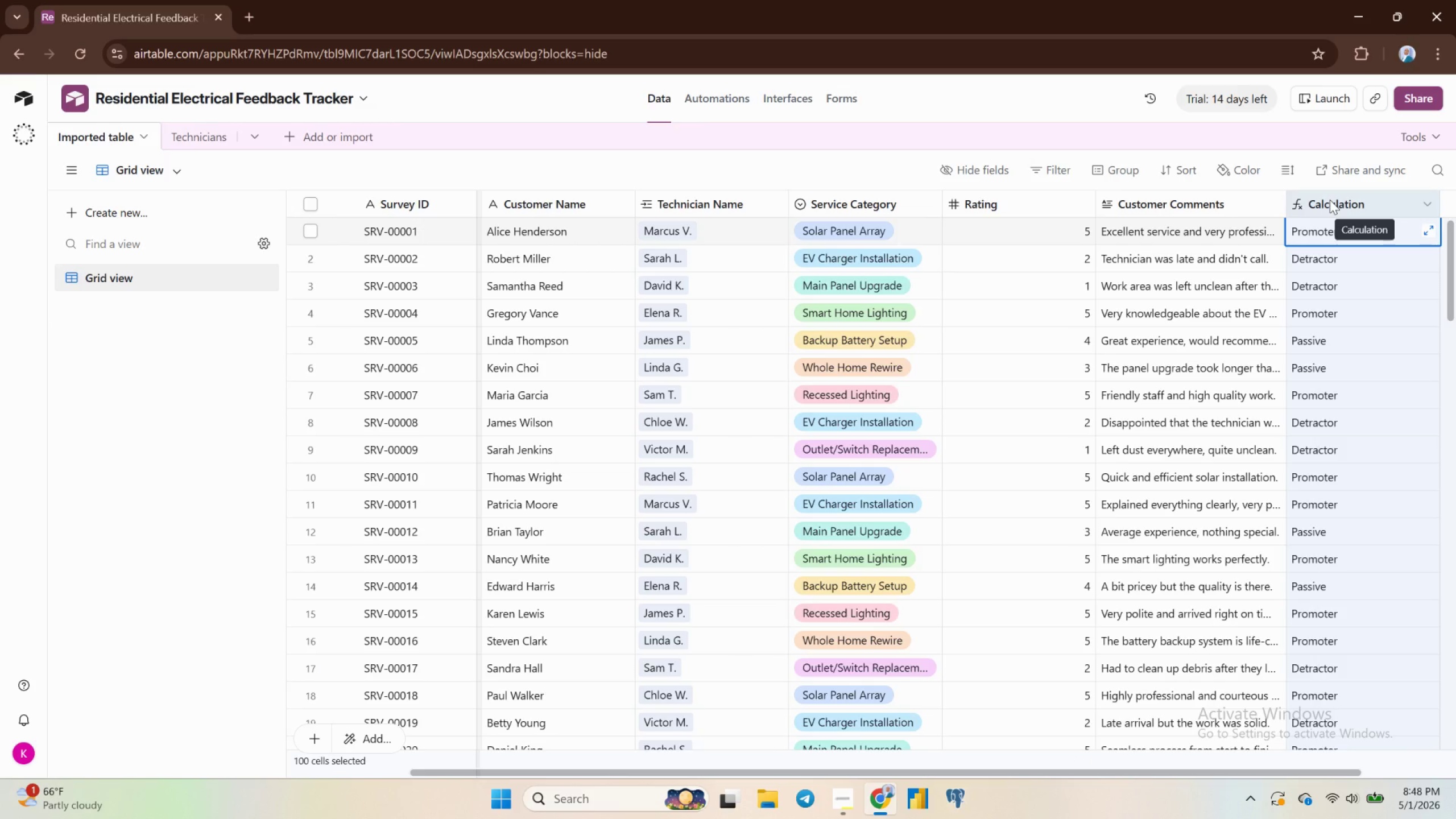 
double_click([1330, 200])
 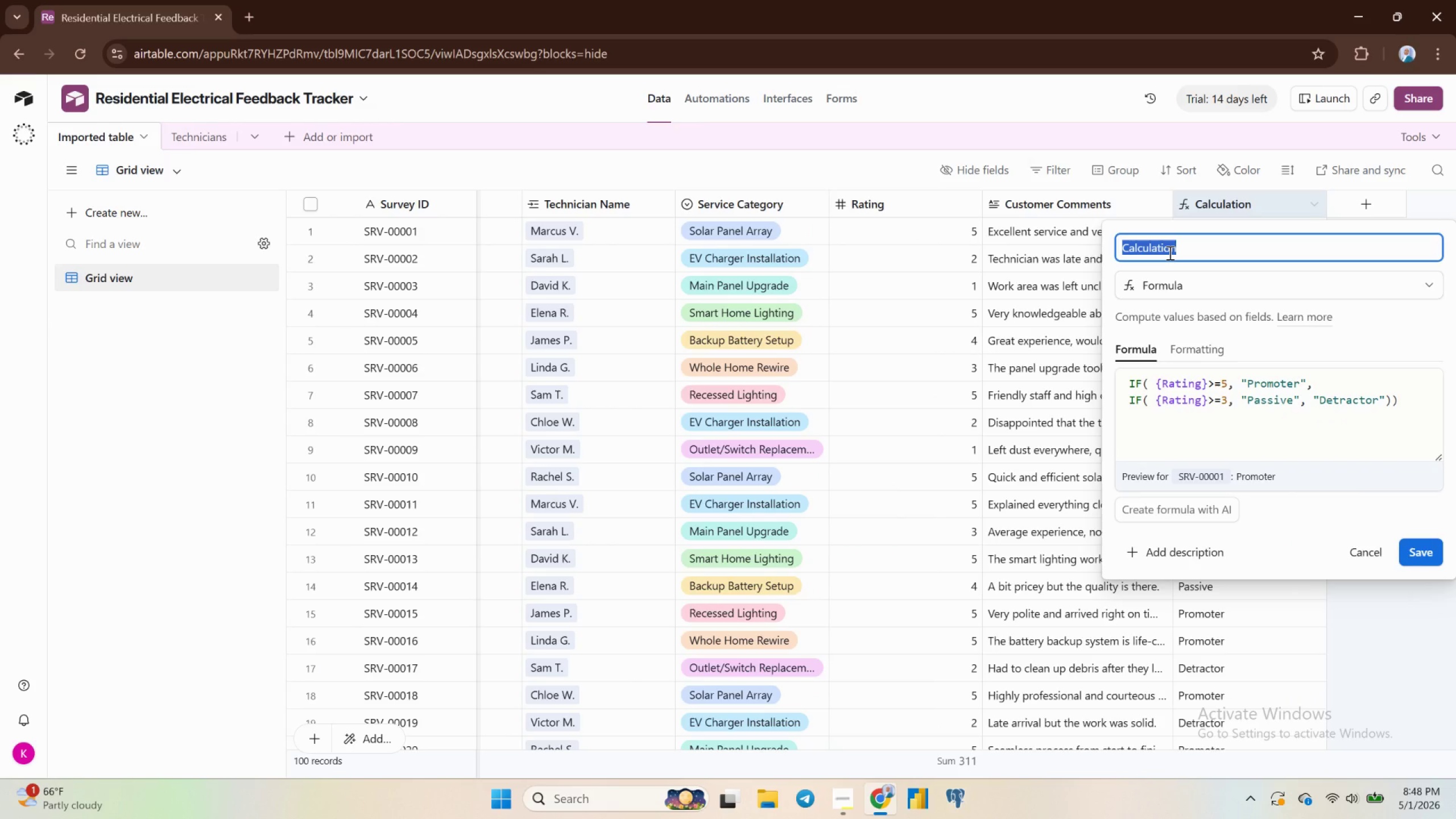 
type(Sentiment)
 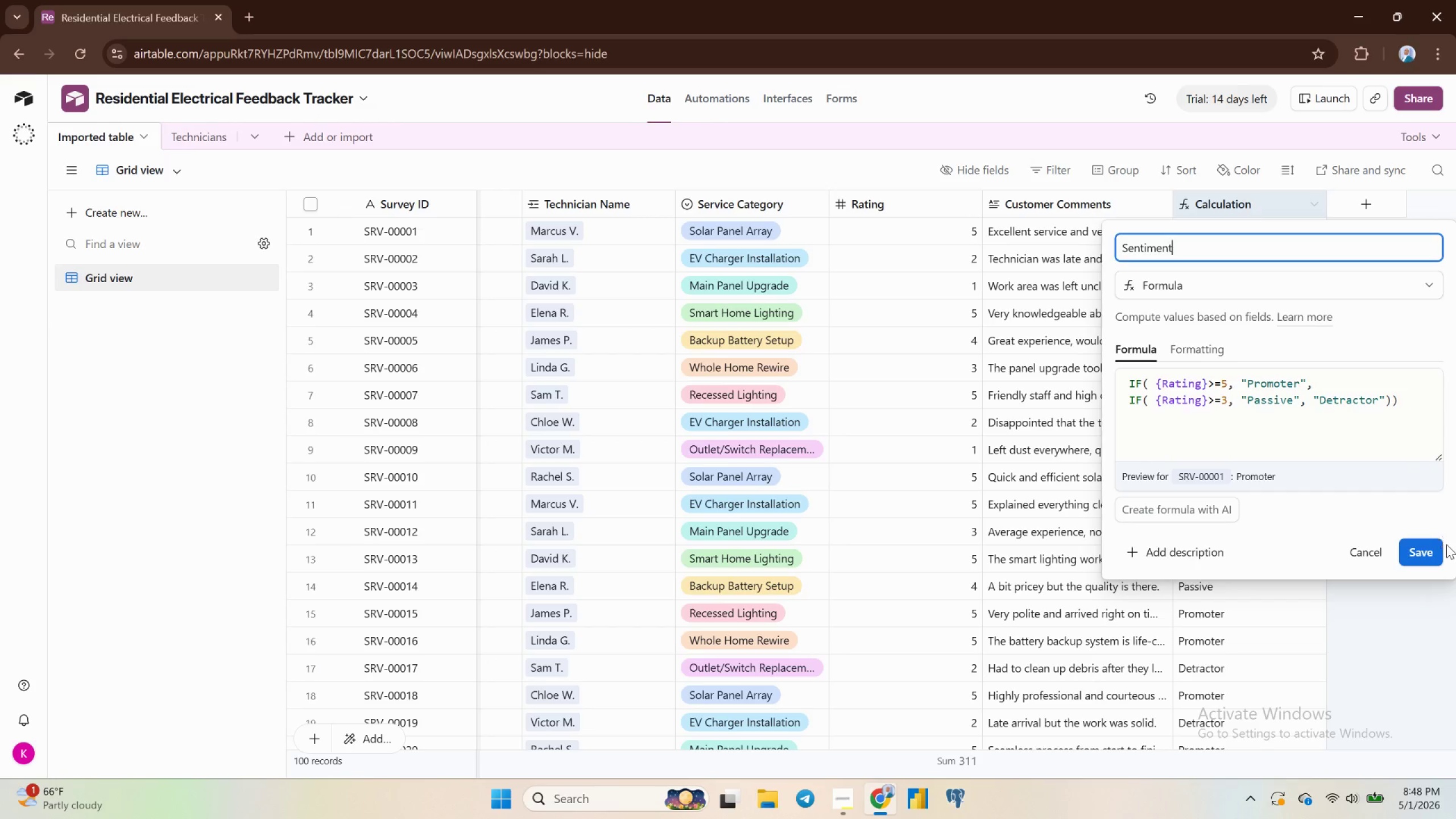 
left_click([1423, 551])
 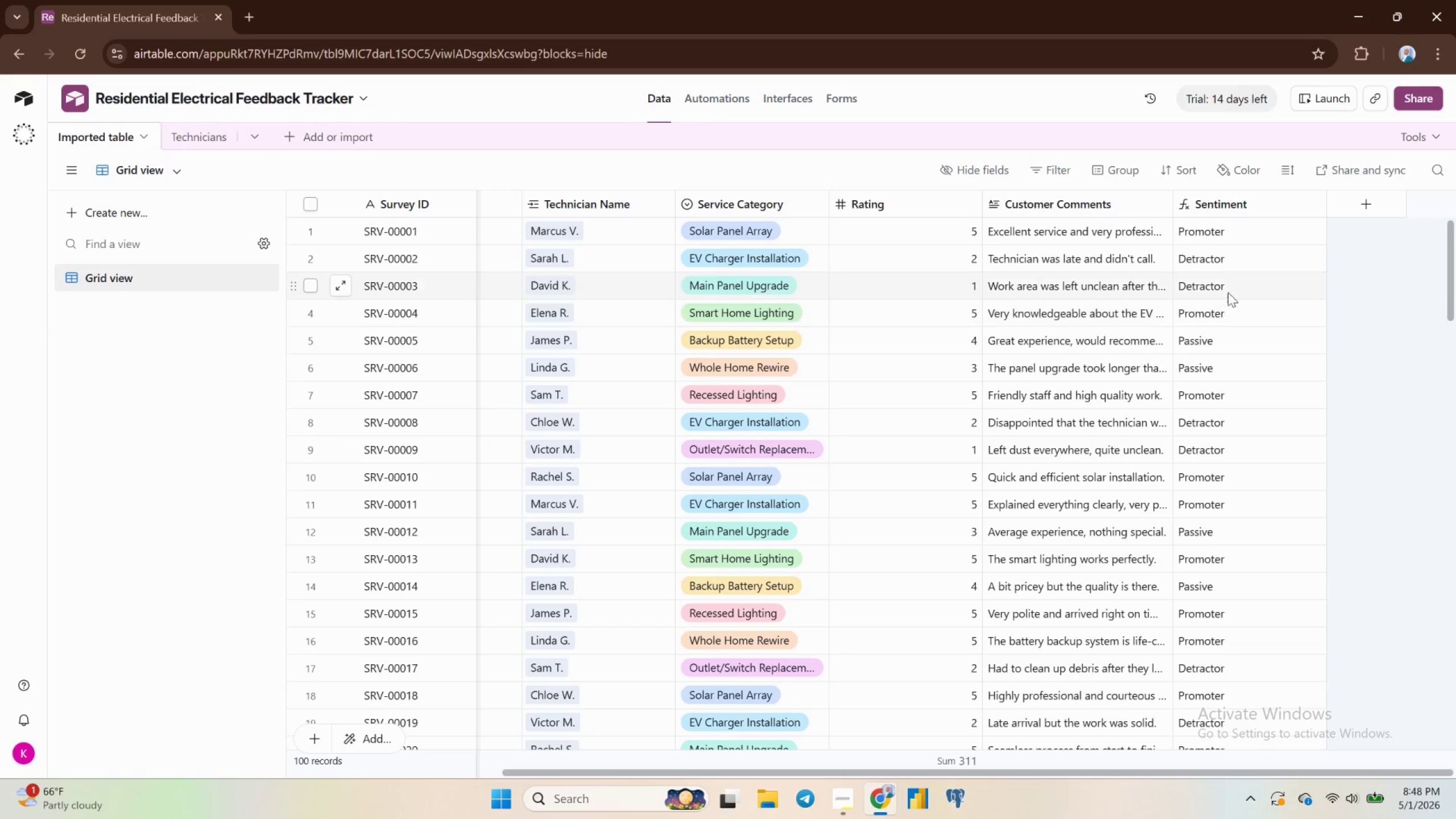 
wait(17.4)
 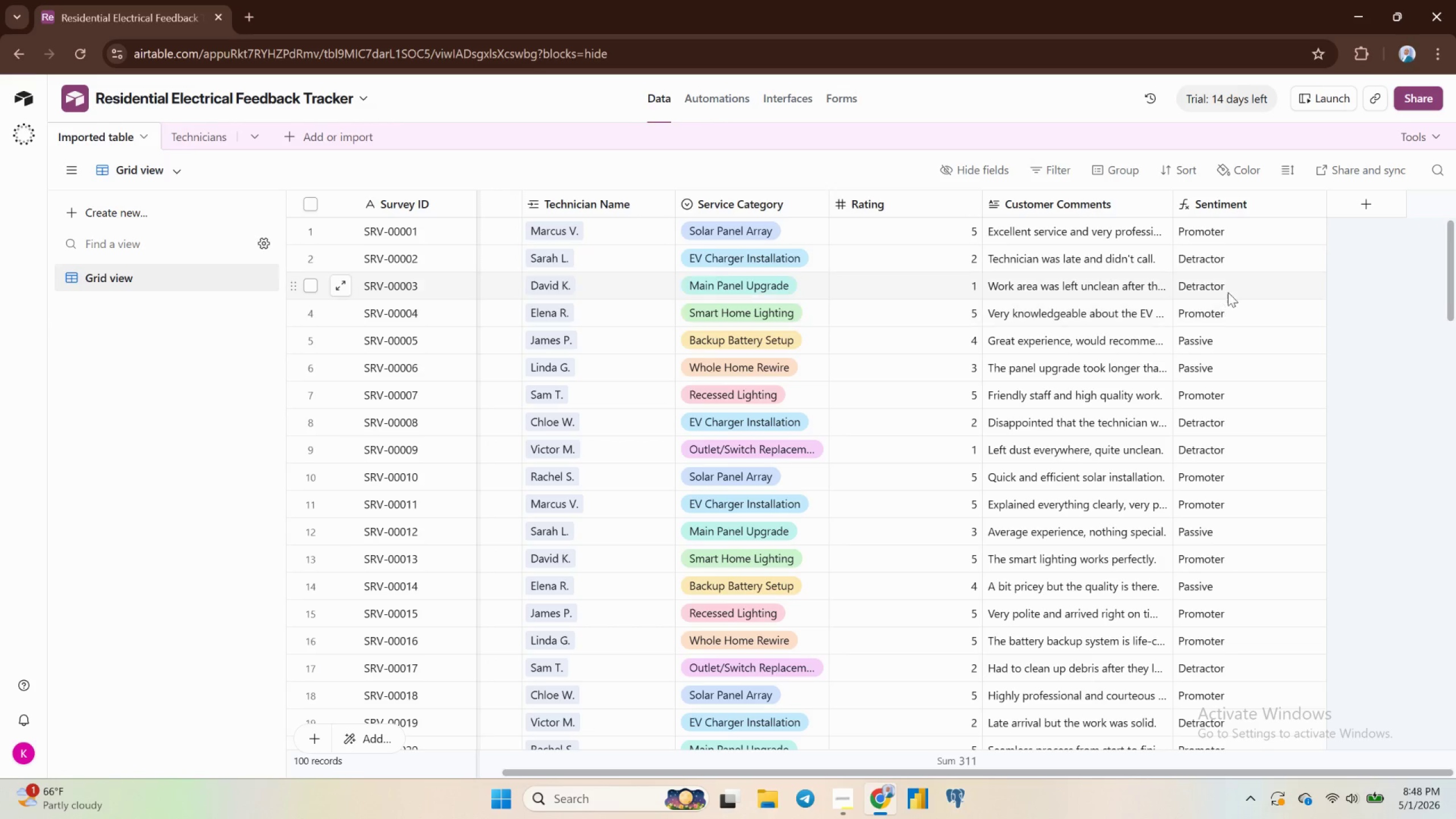 
scroll: coordinate [1219, 352], scroll_direction: down, amount: 3.0
 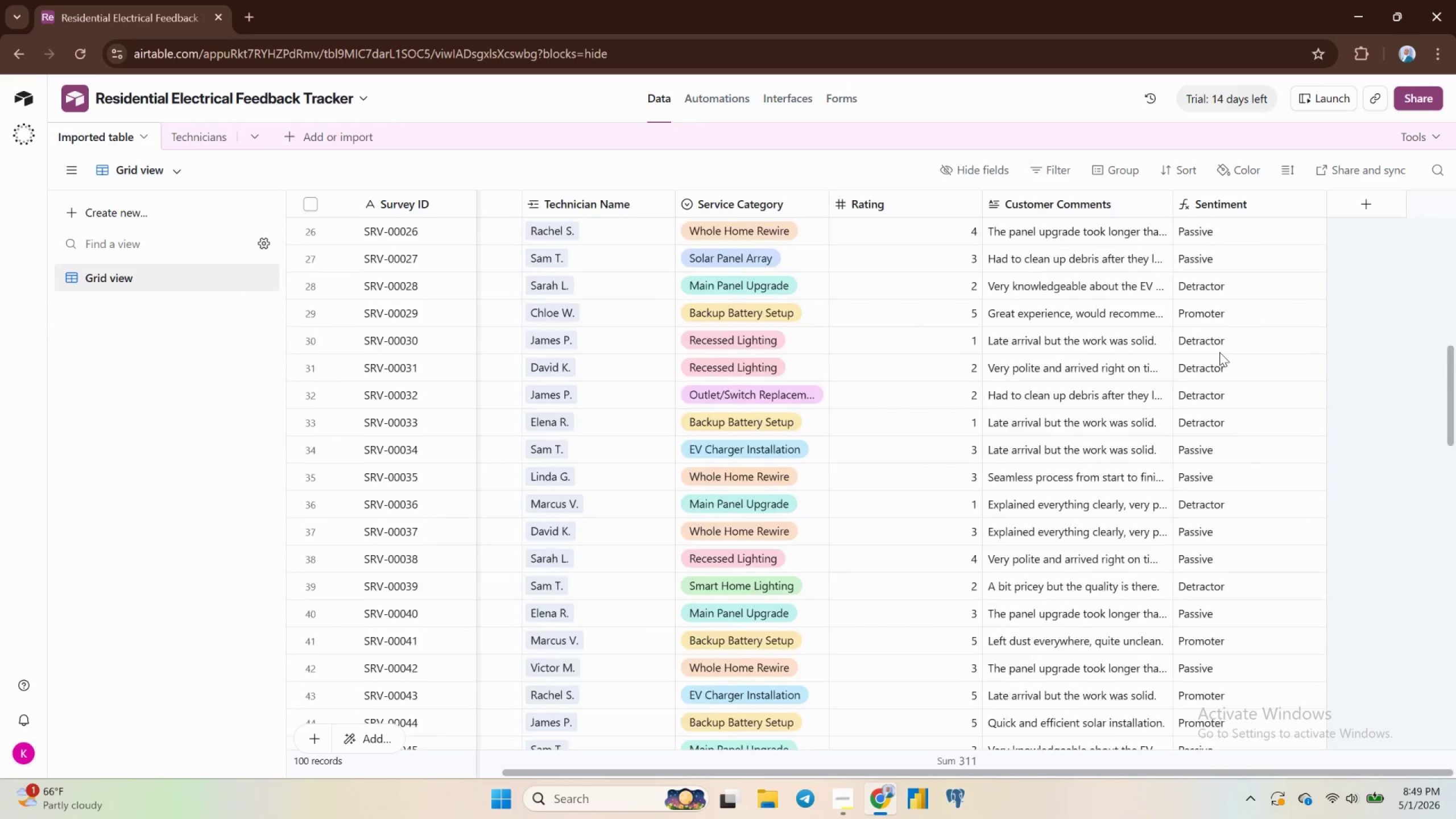 
scroll: coordinate [1221, 351], scroll_direction: up, amount: 22.0
 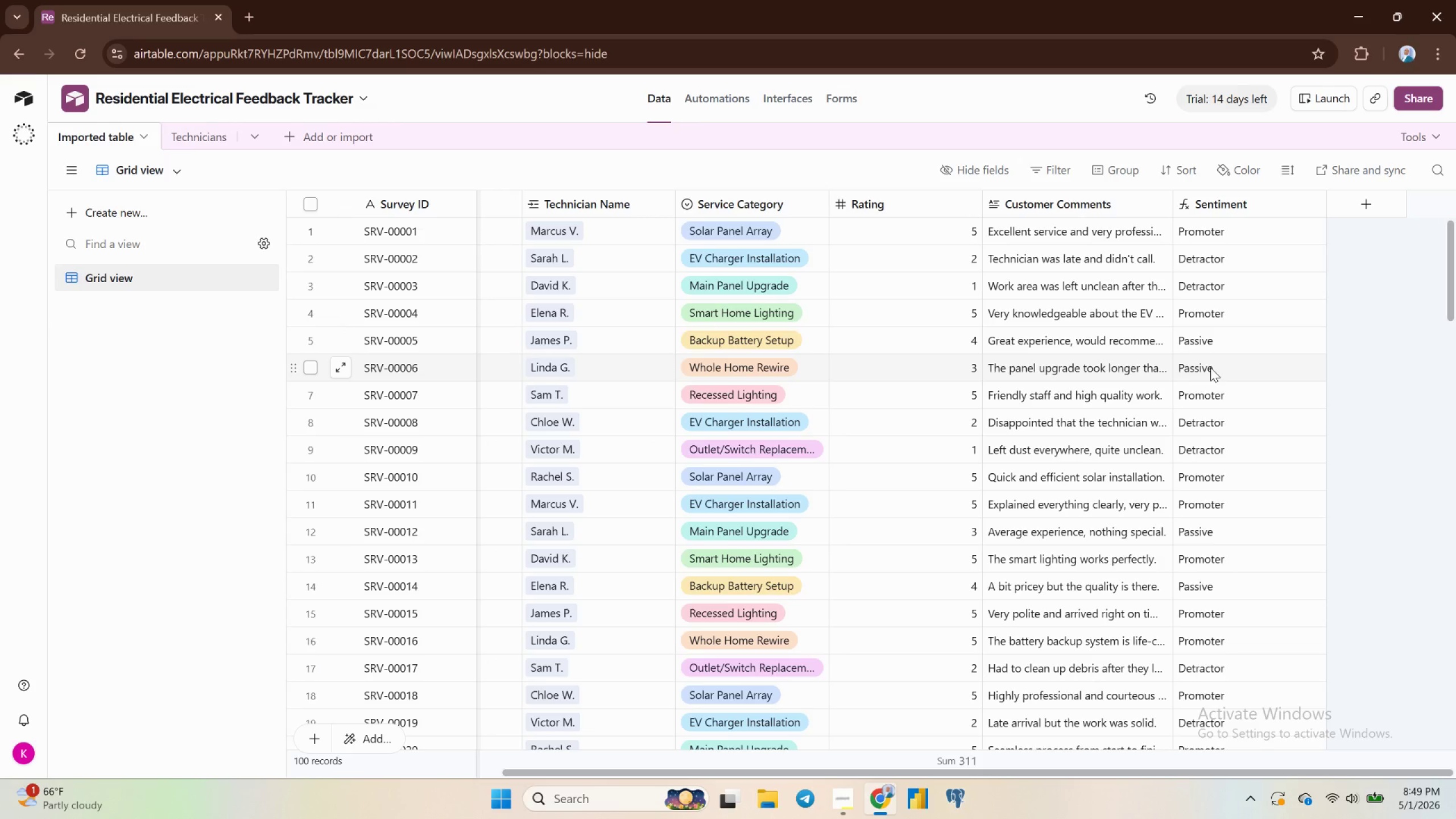 
wait(16.27)
 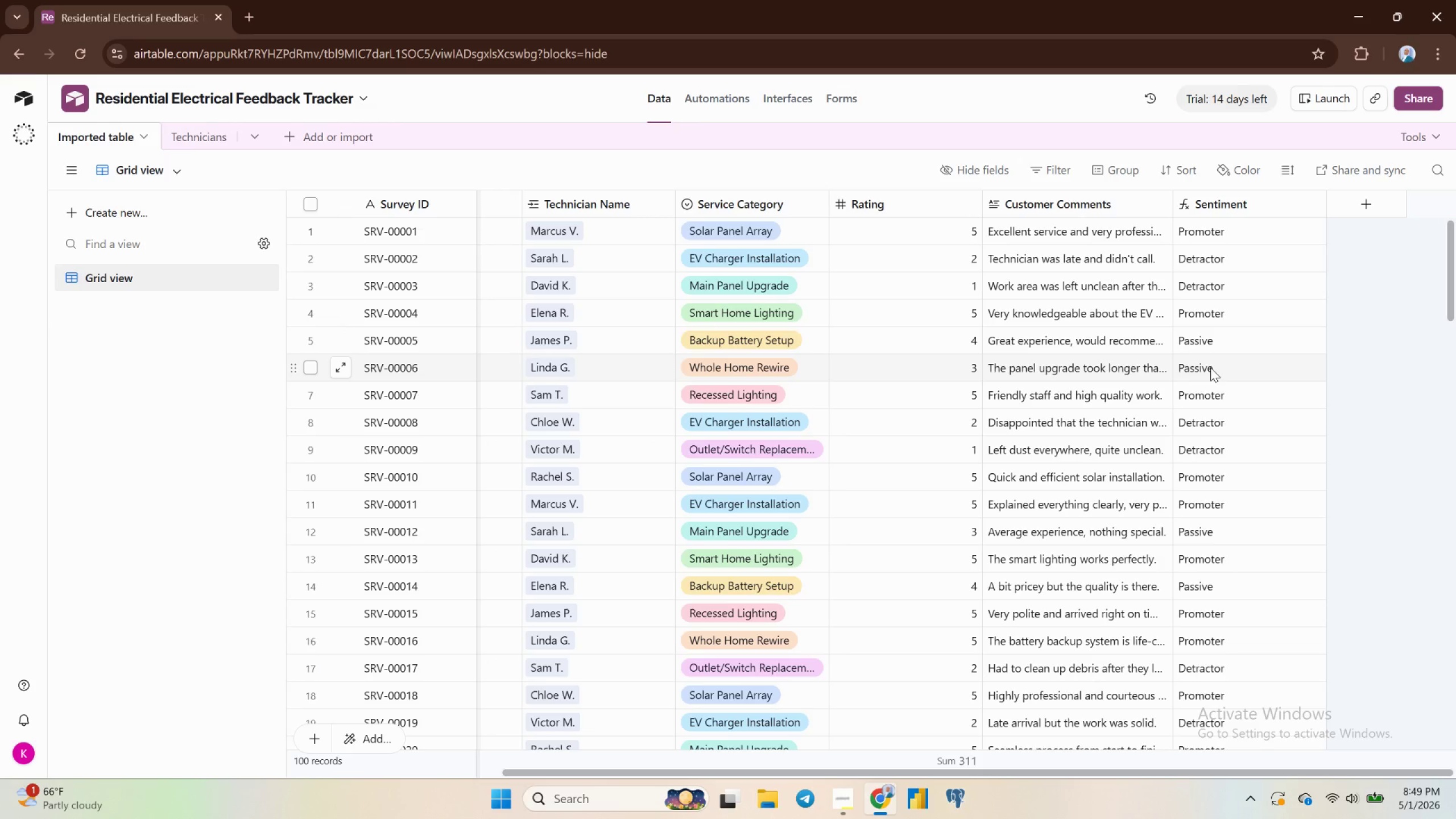 
mouse_move([1362, 209])
 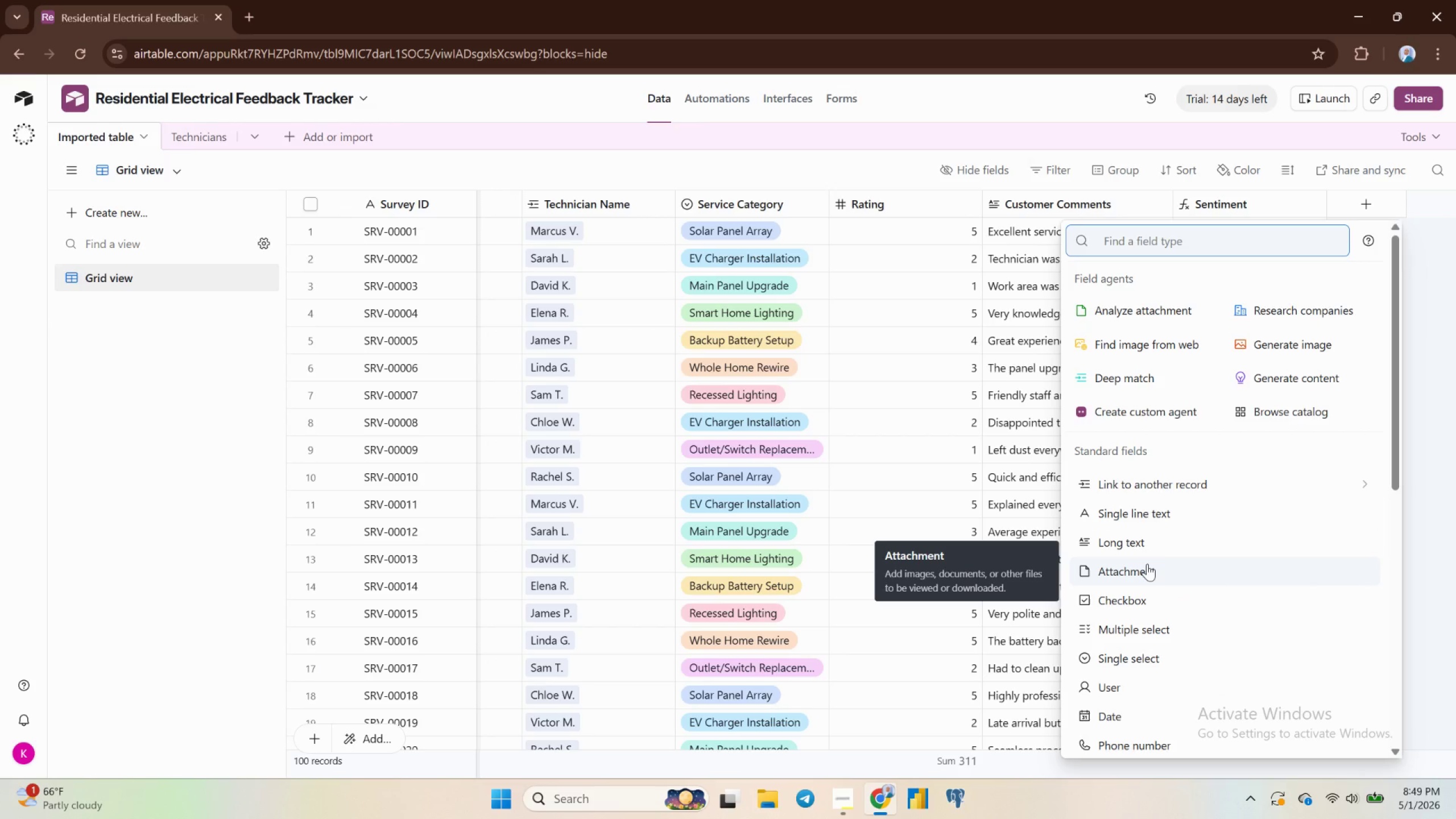 
wait(9.49)
 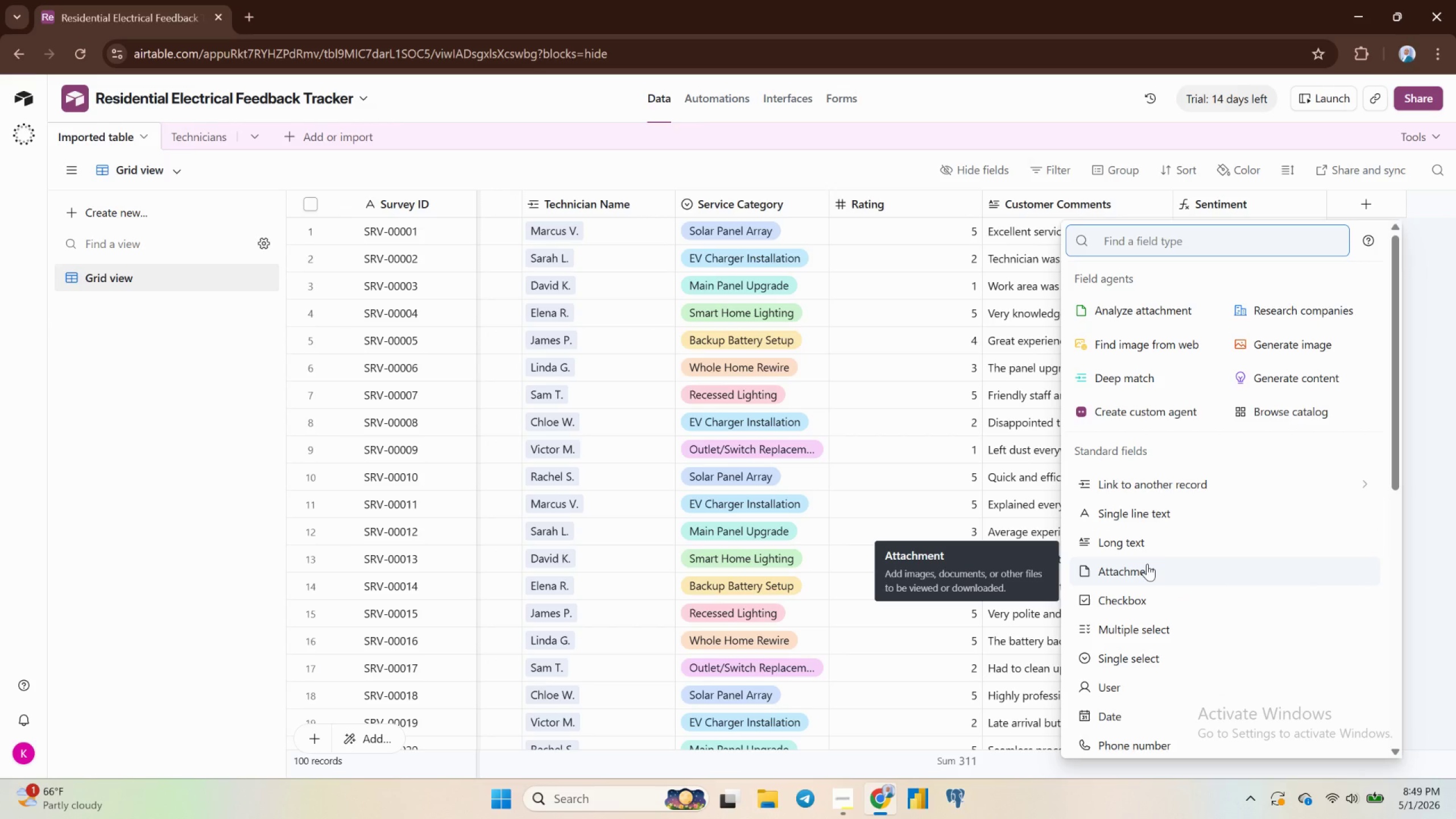 
scroll: coordinate [1112, 690], scroll_direction: down, amount: 4.0
 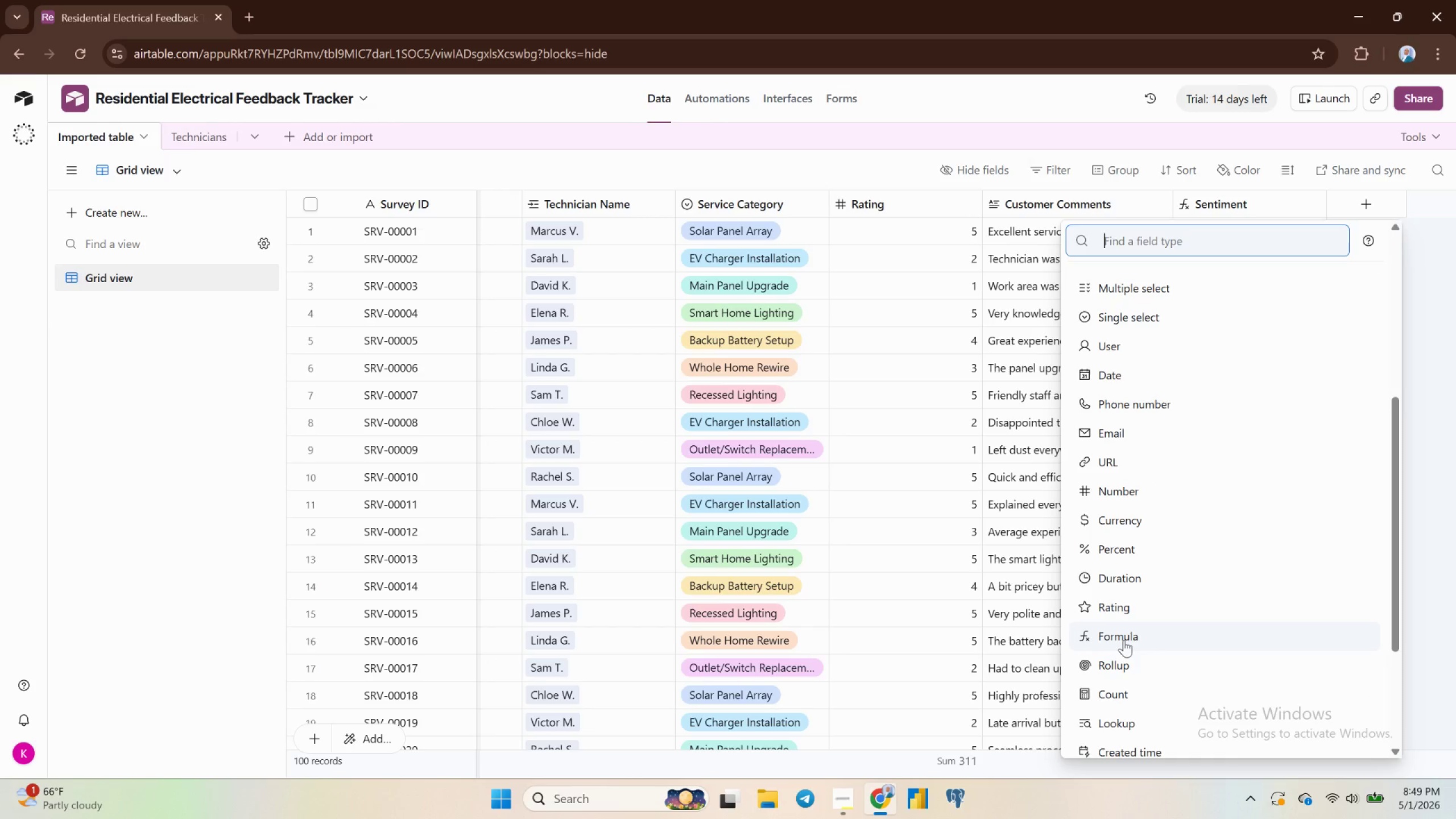 
left_click([1124, 640])
 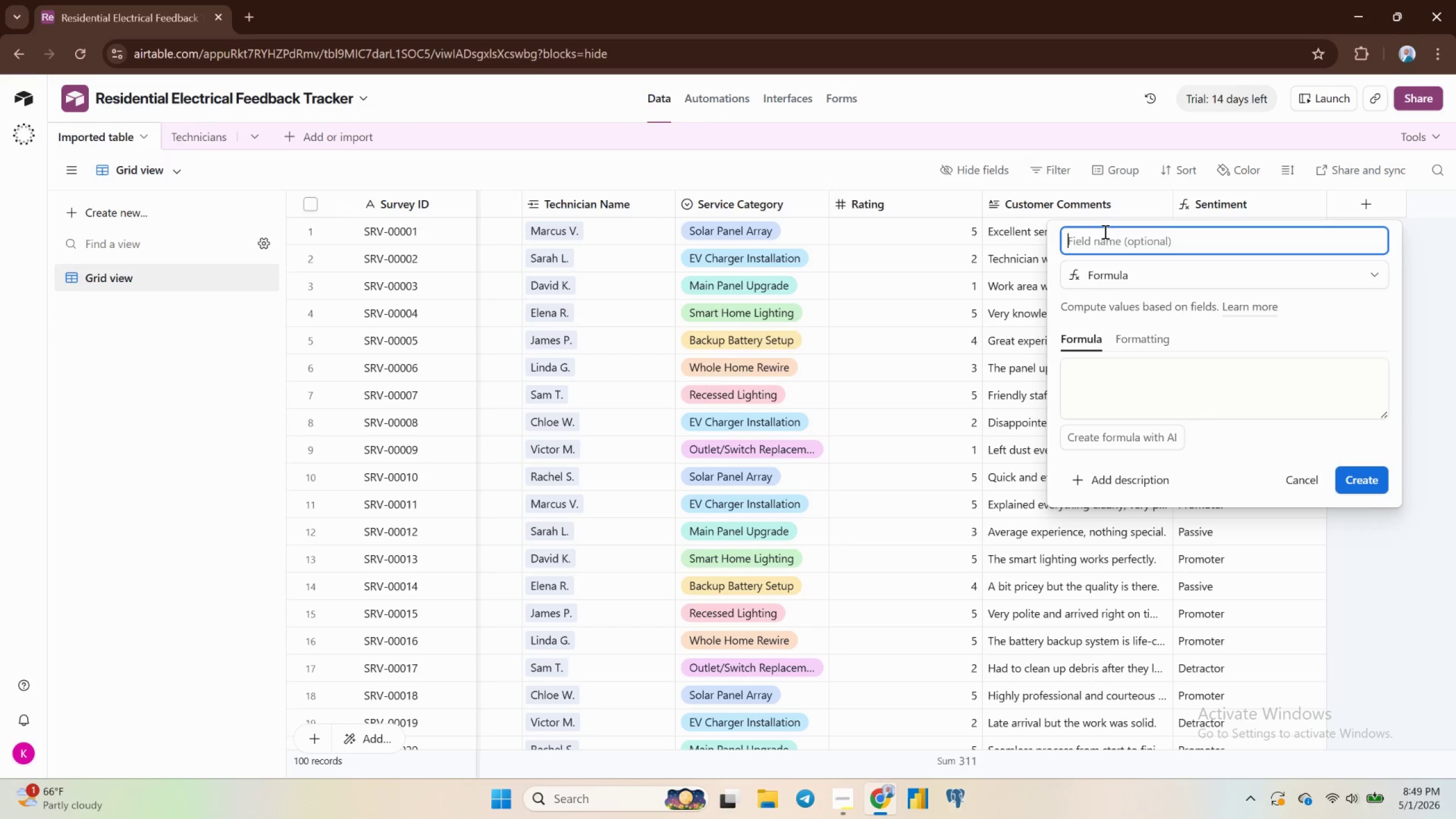 
wait(22.19)
 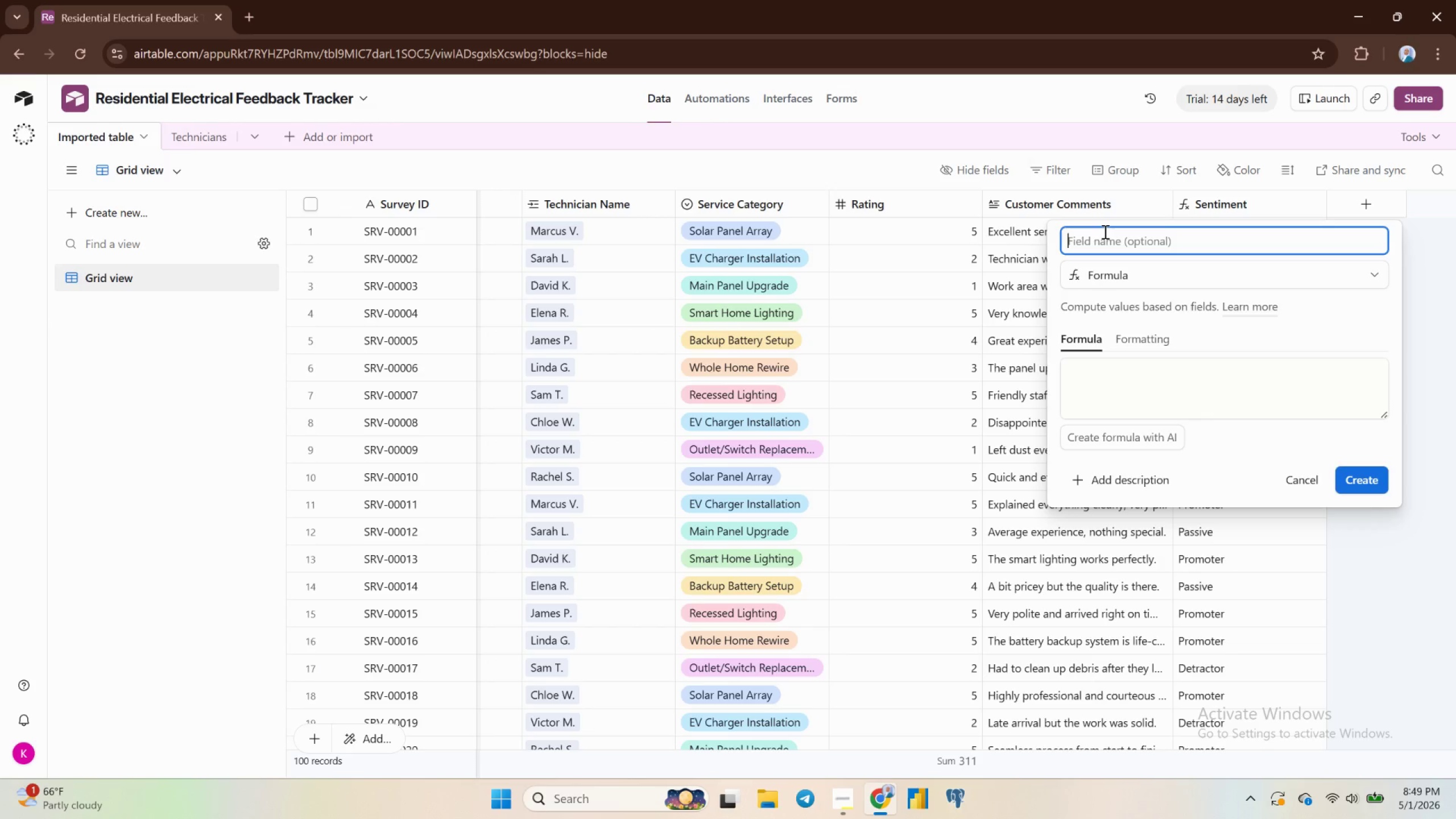 
type(Action Required)
 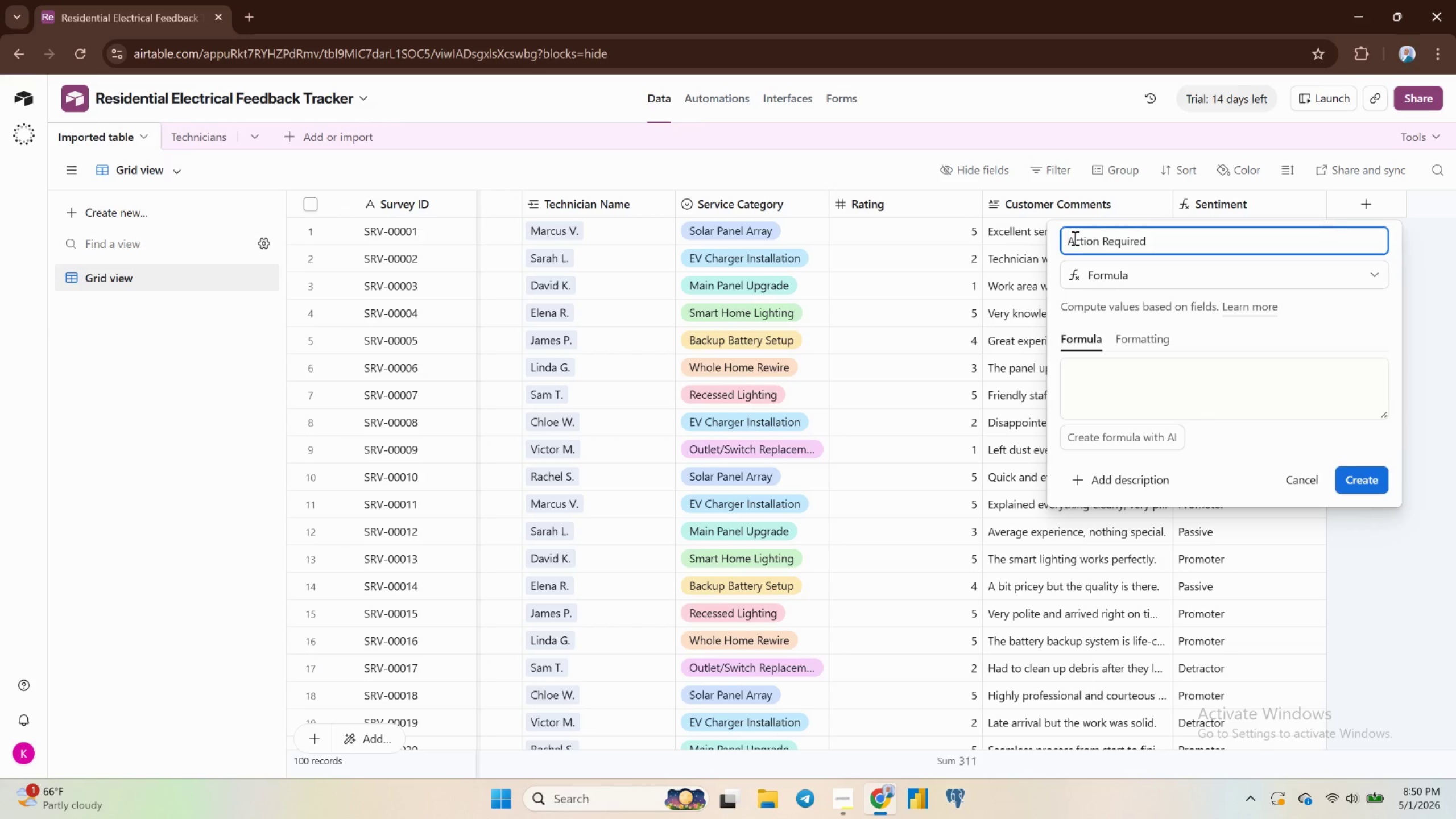 
wait(15.51)
 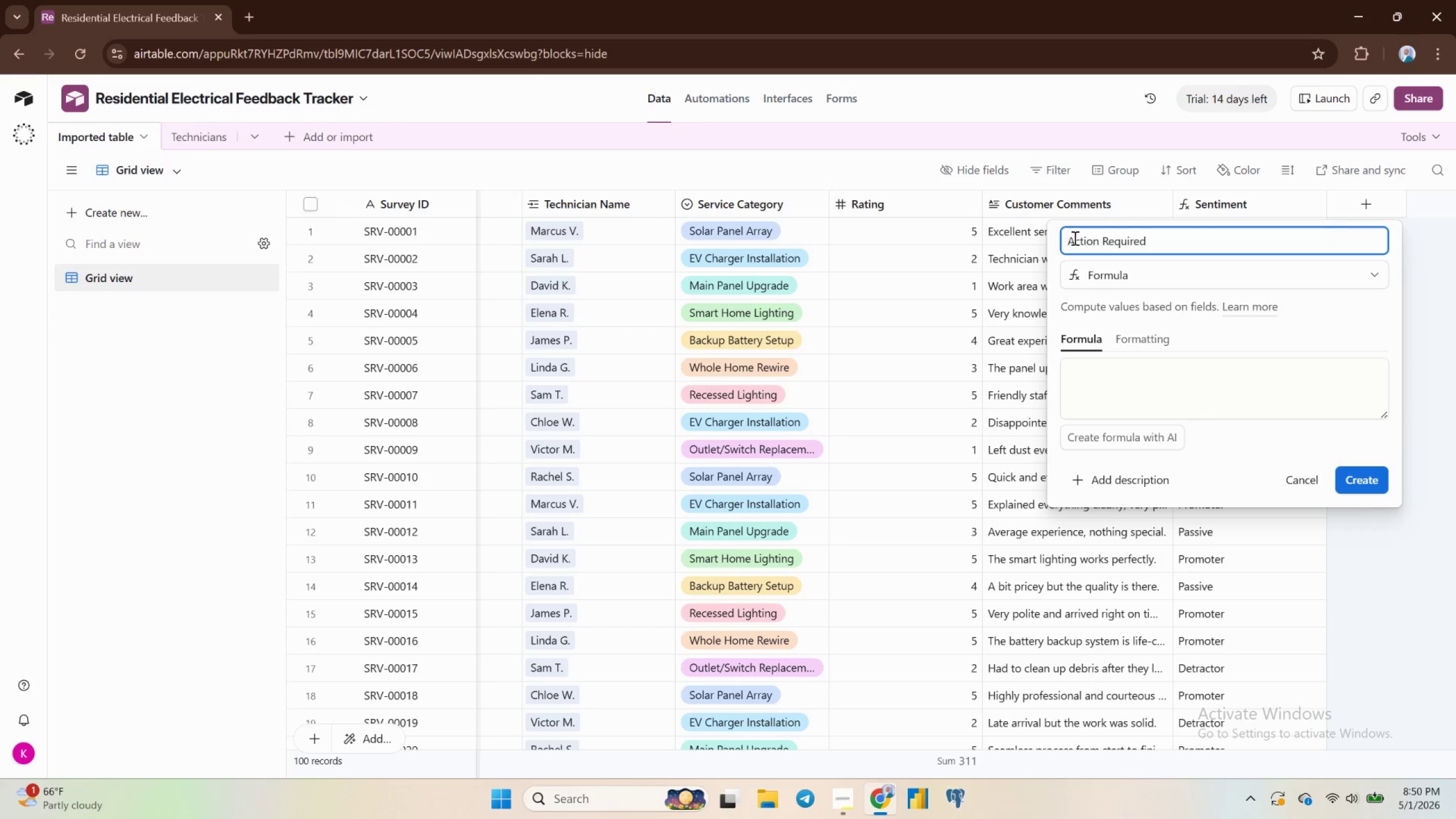 
left_click([1145, 378])
 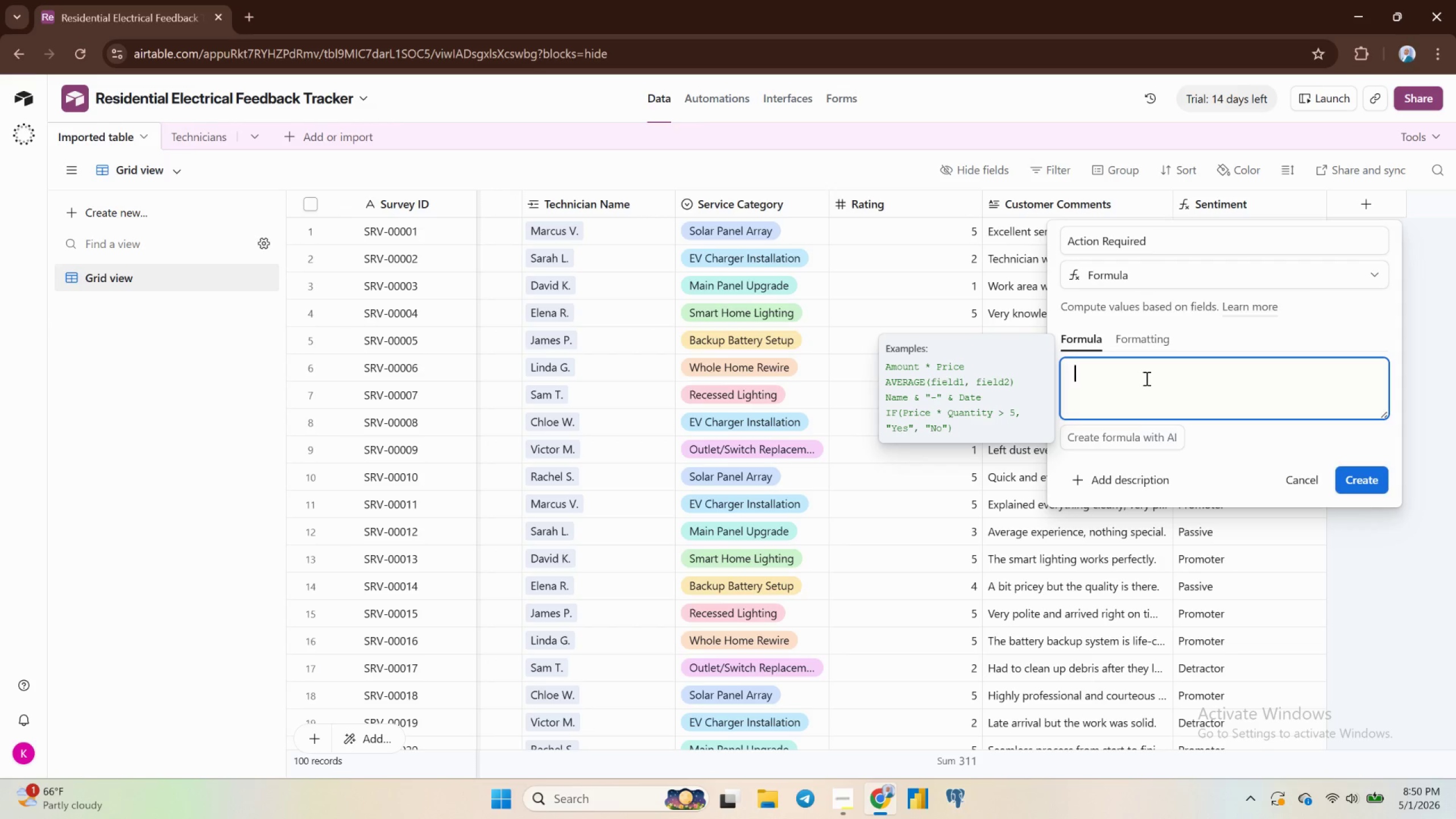 
type(IF)
 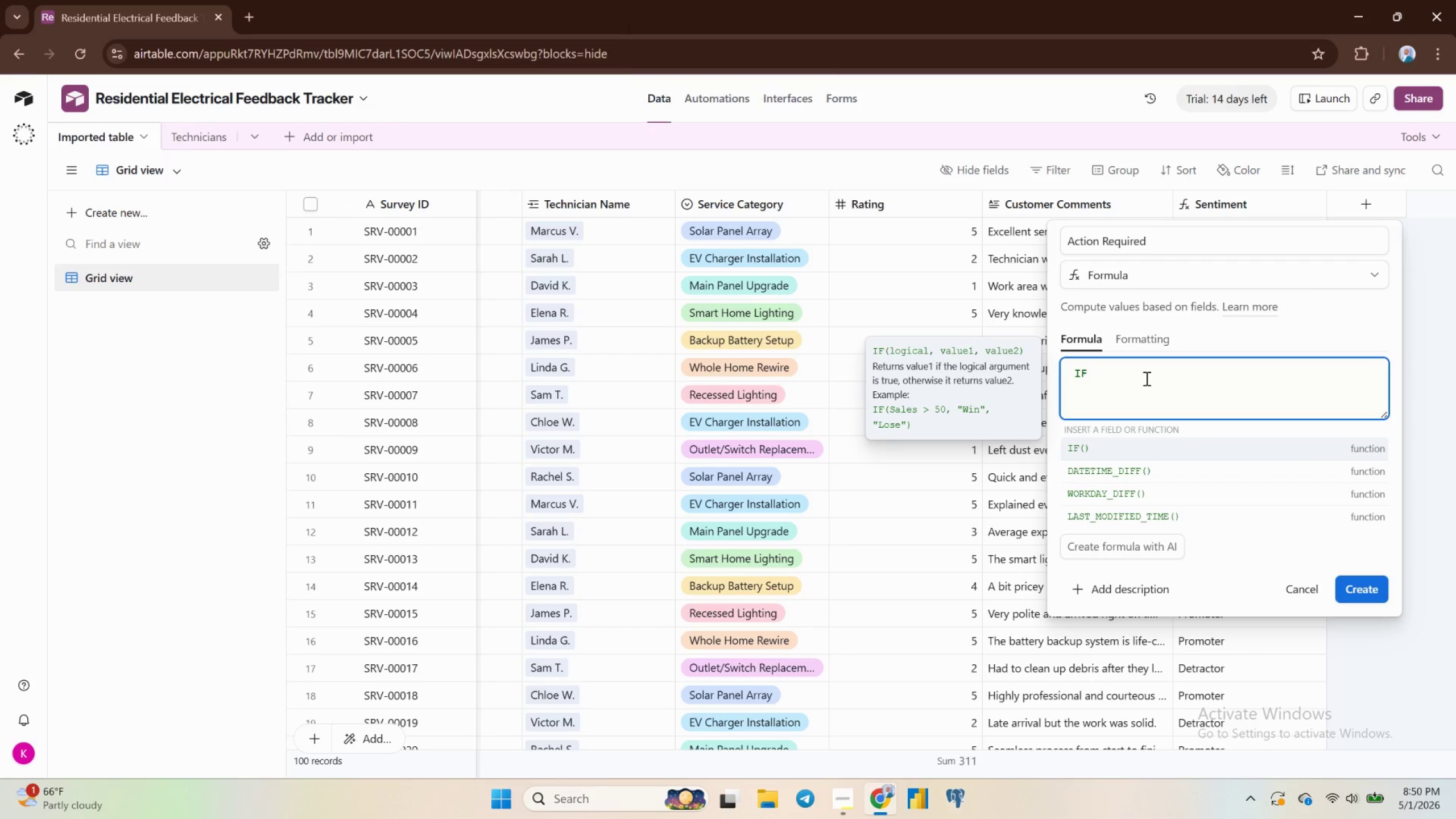 
key(Enter)
 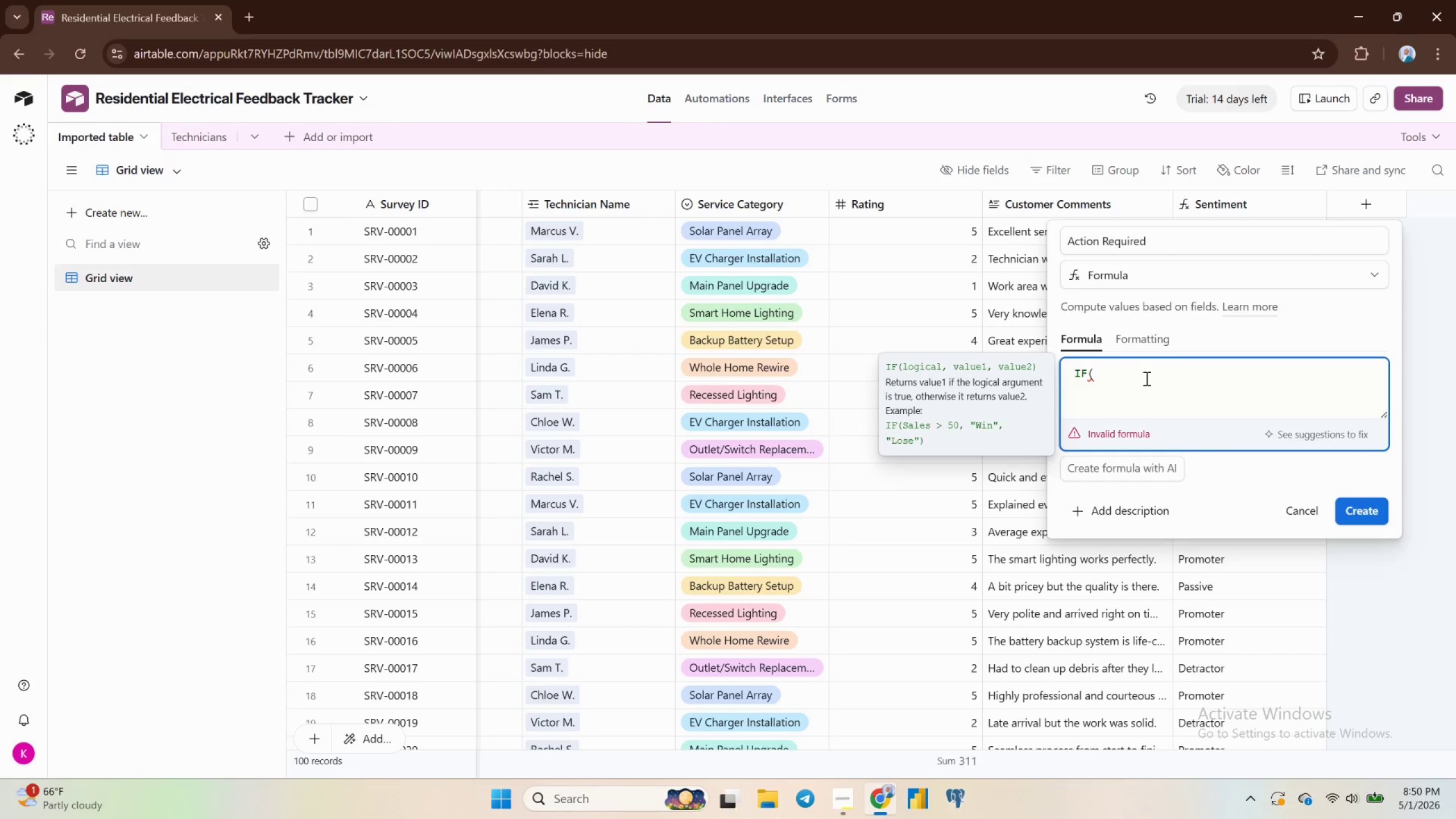 
wait(32.49)
 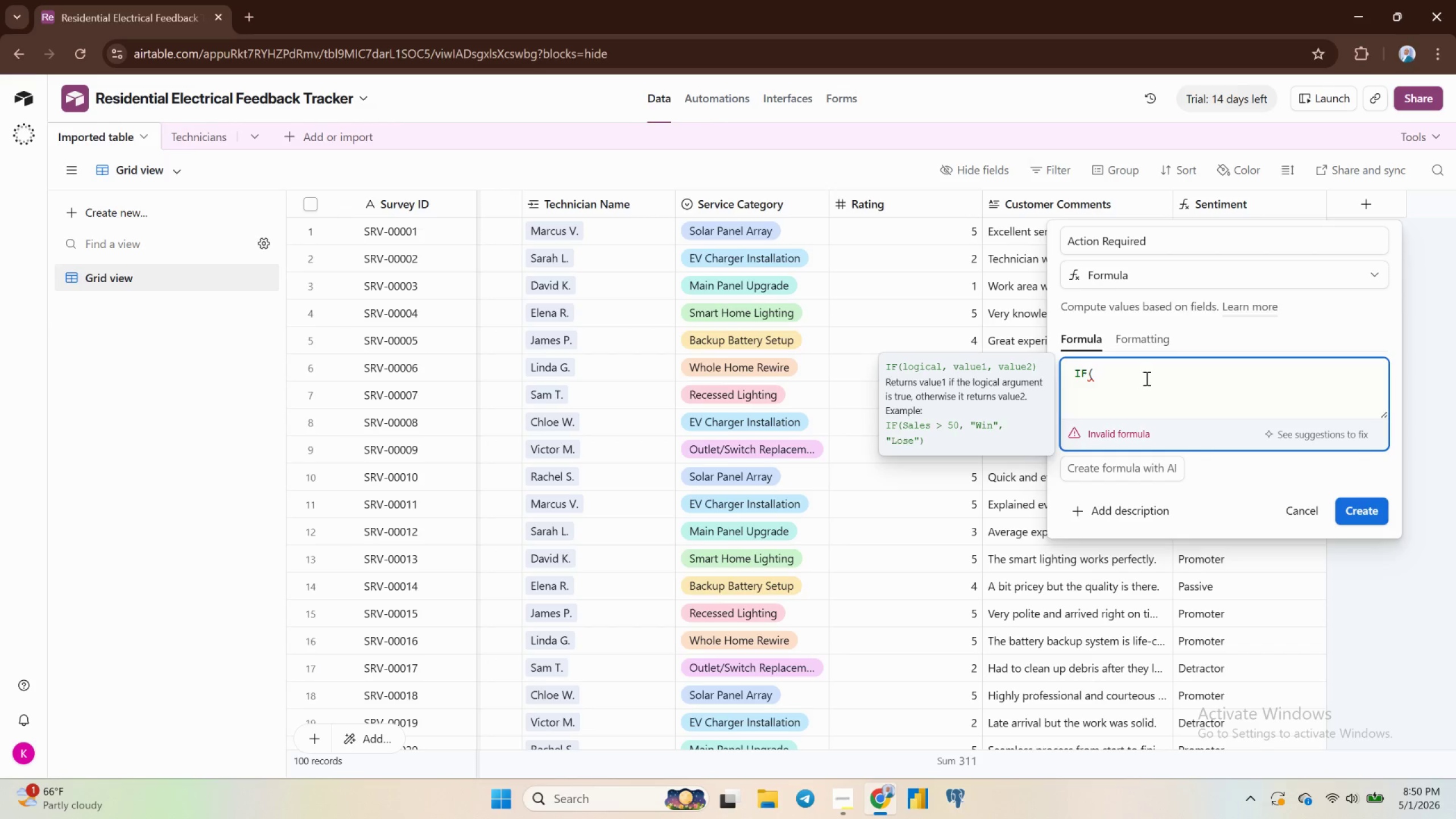 
type(OR)
 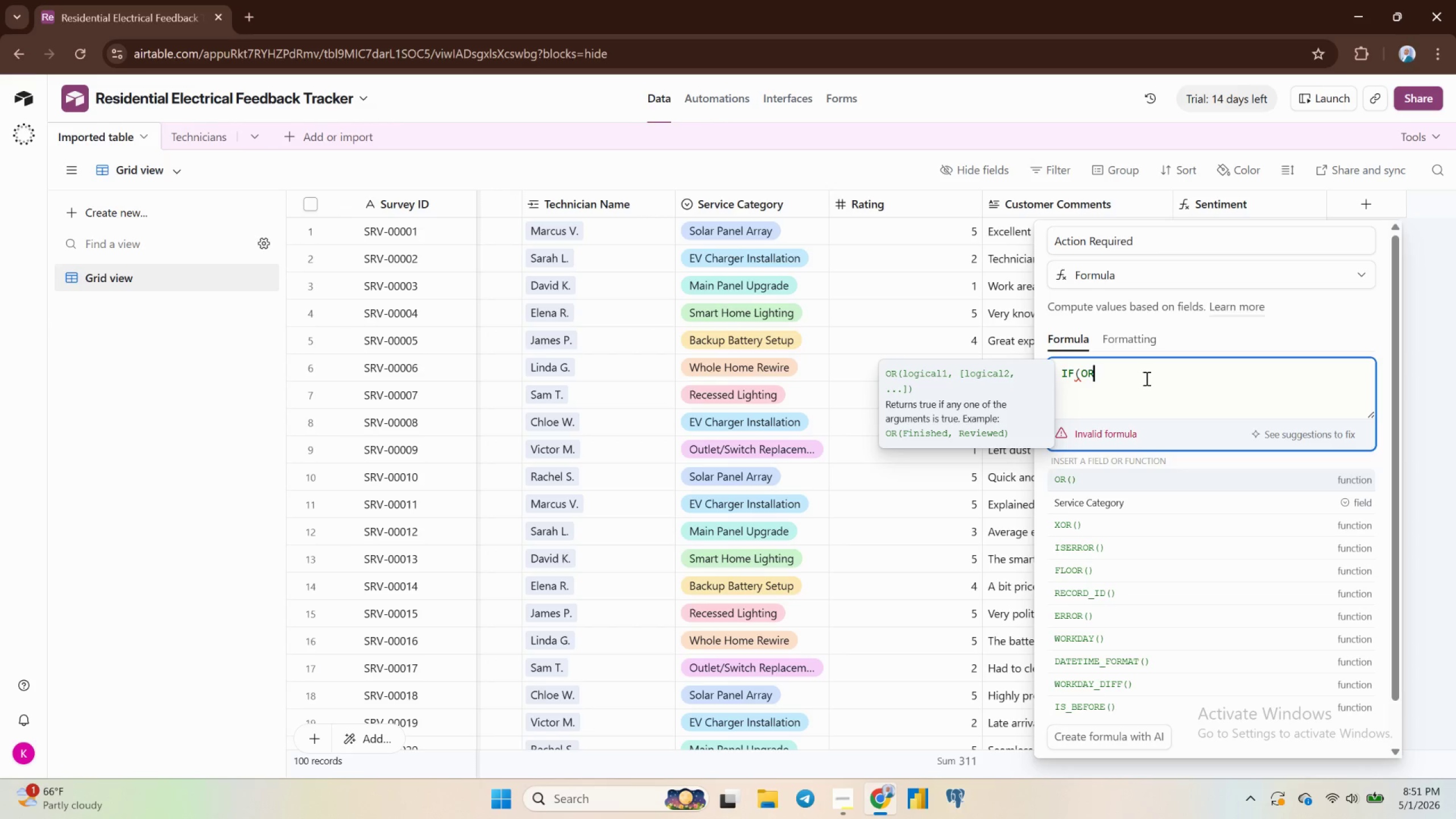 
key(Enter)
 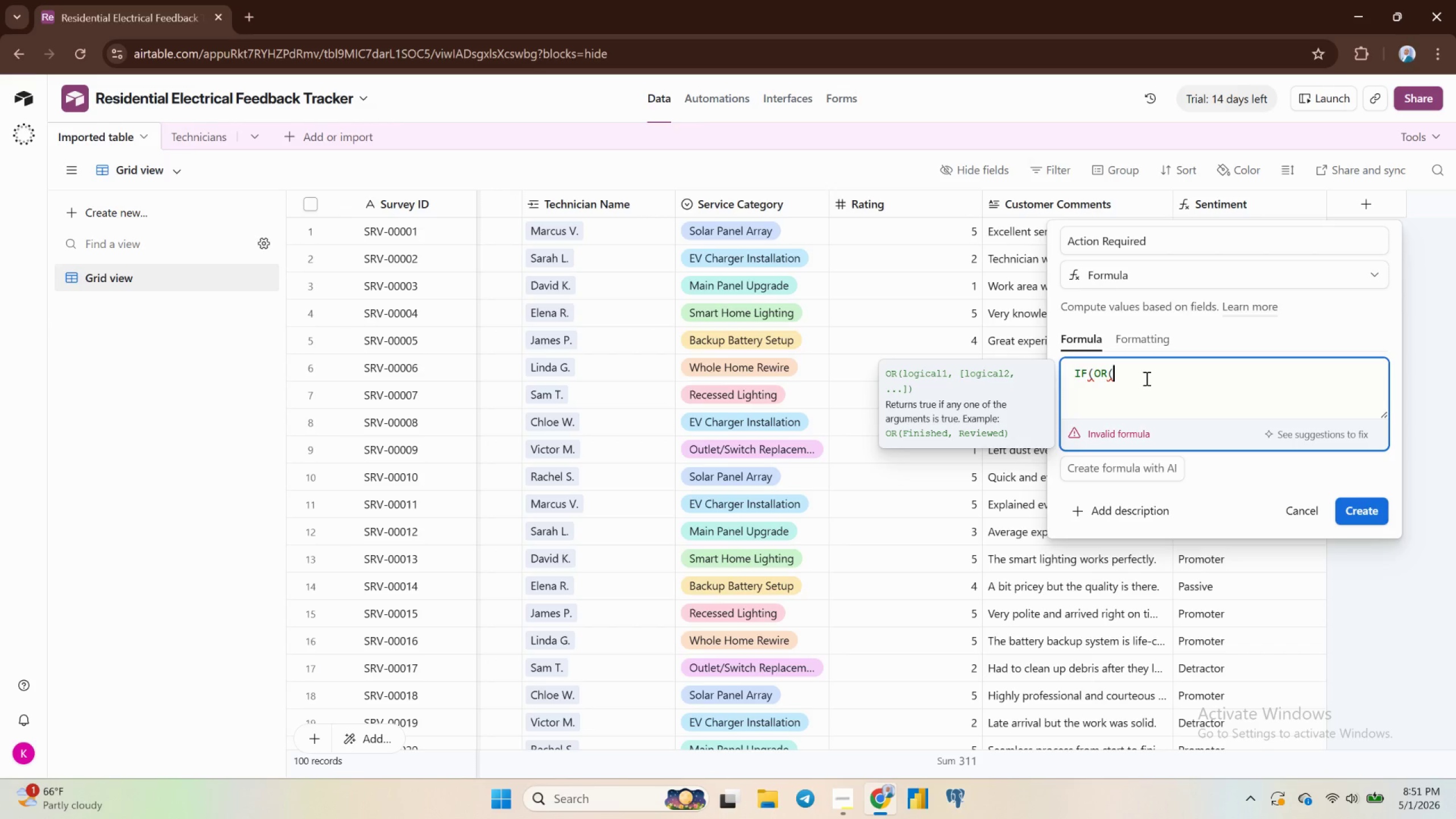 
wait(18.42)
 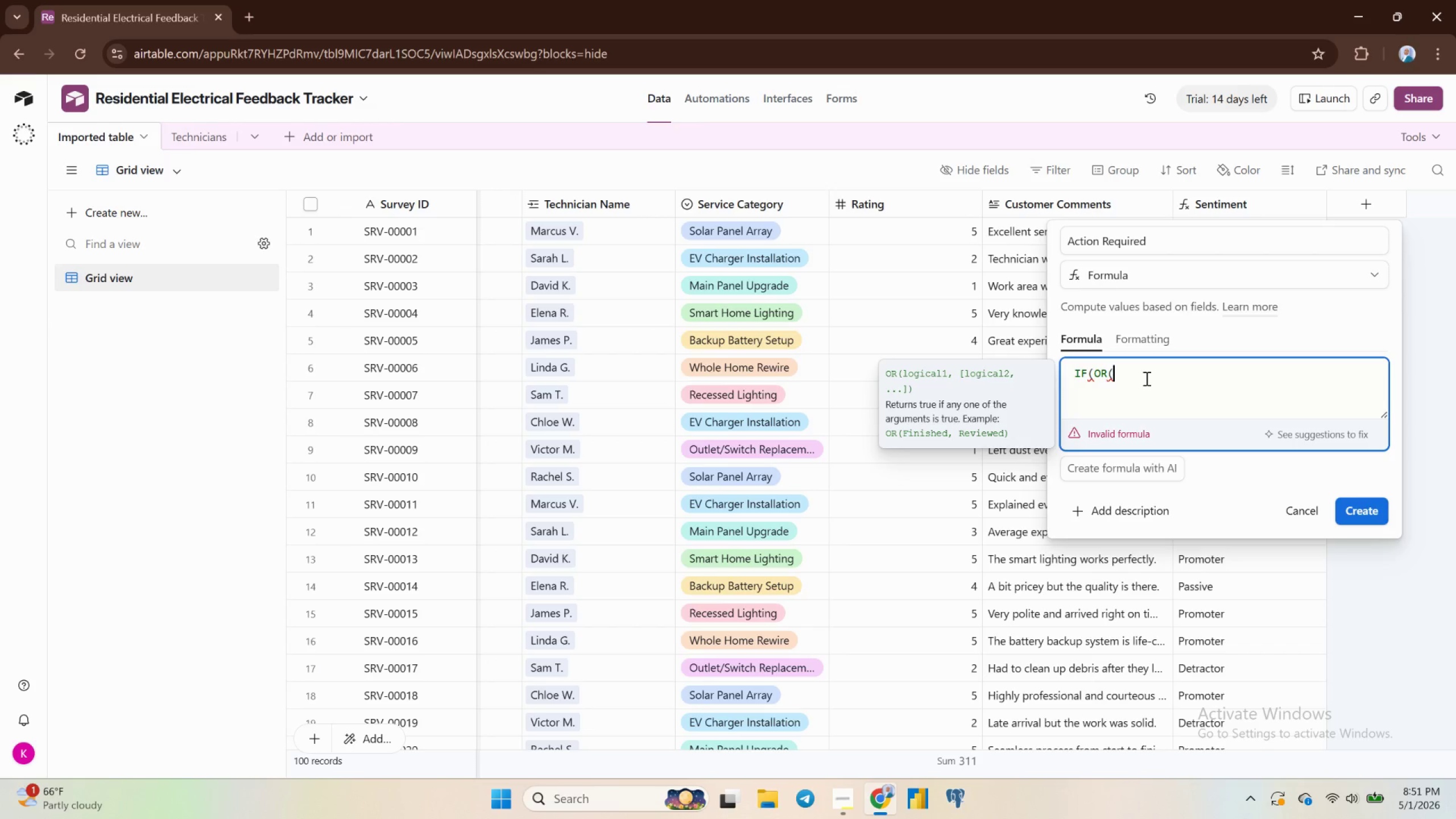 
key(Shift+BracketLeft)
 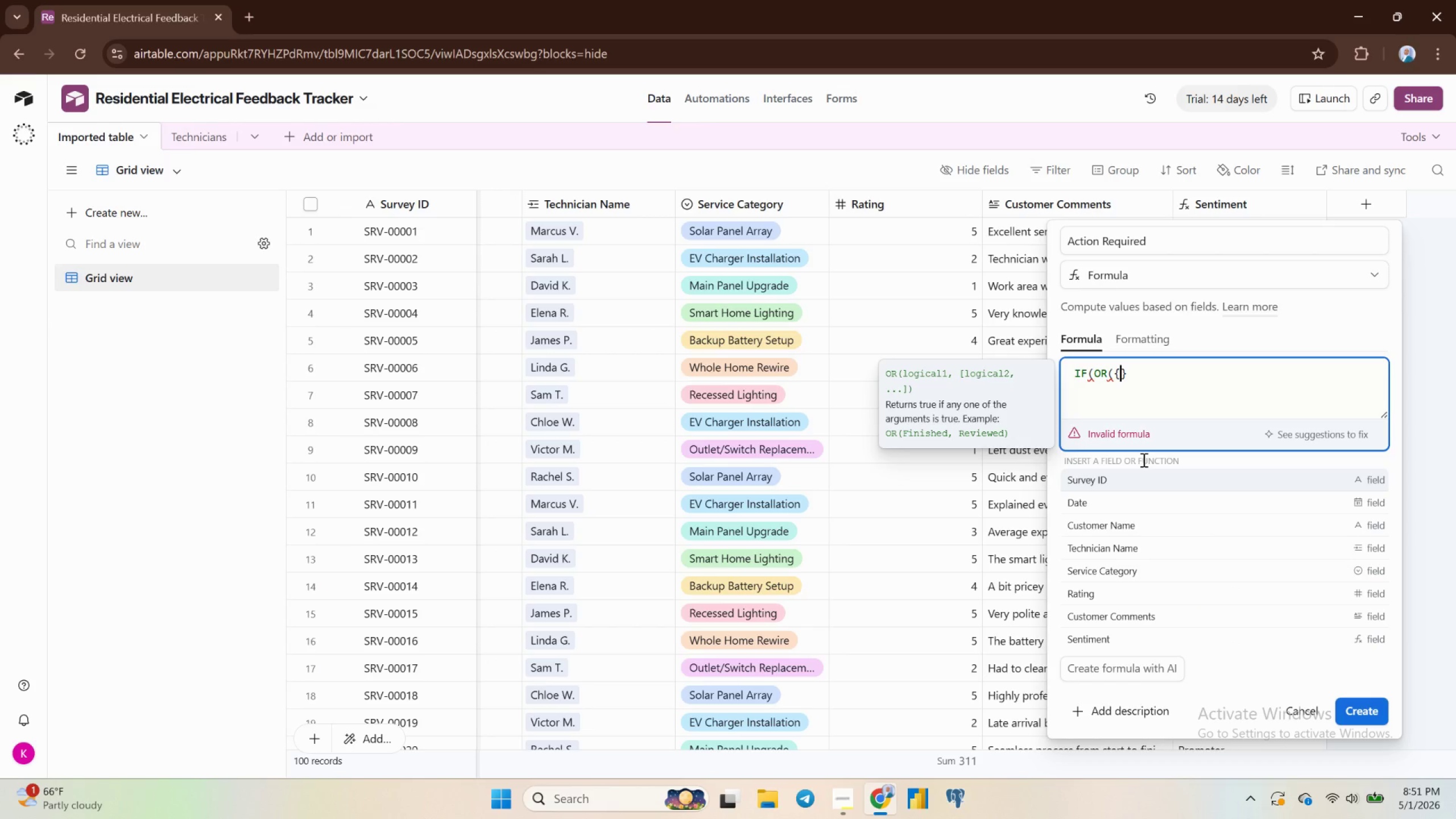 
left_click([1126, 592])
 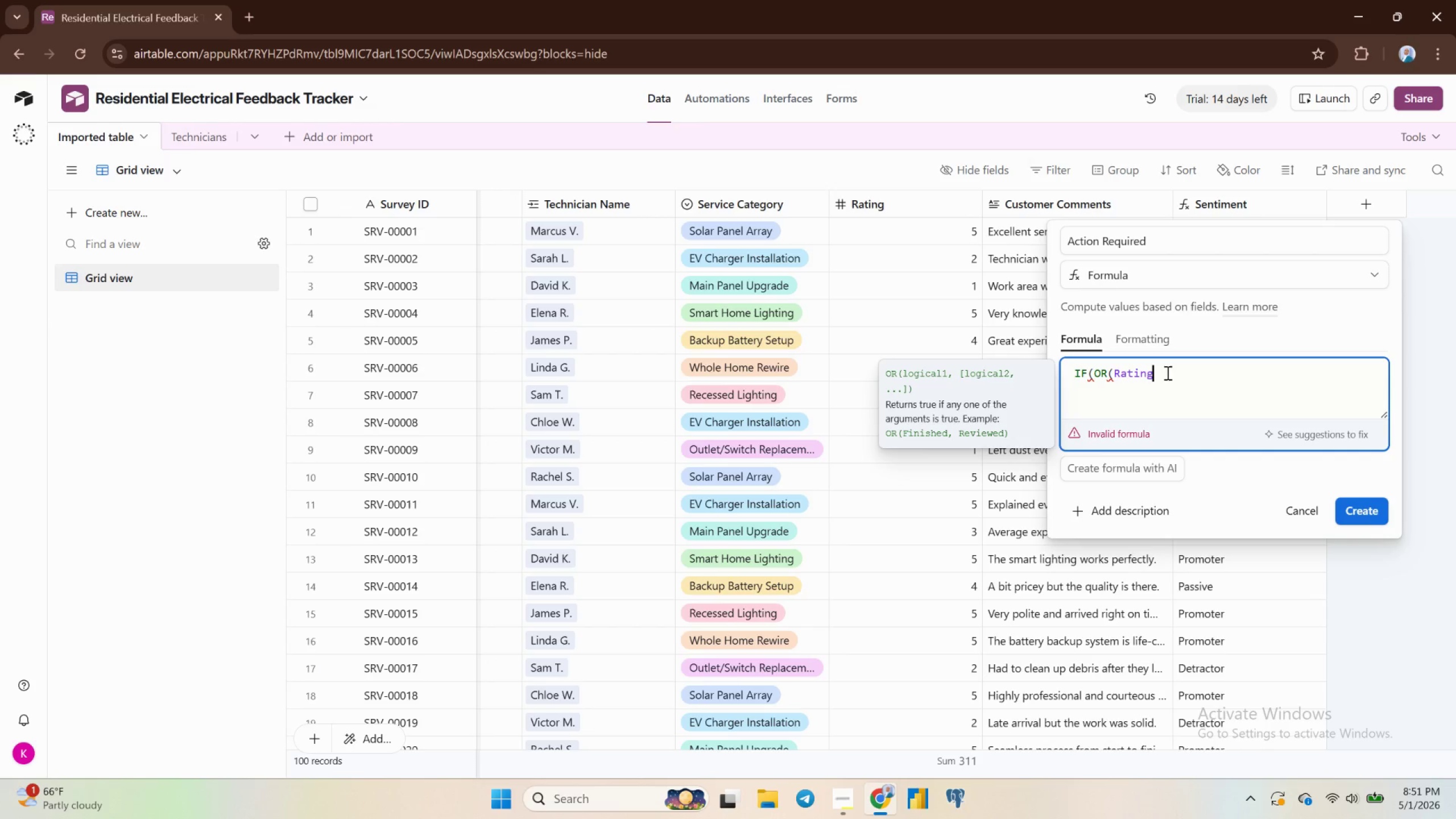 
wait(6.64)
 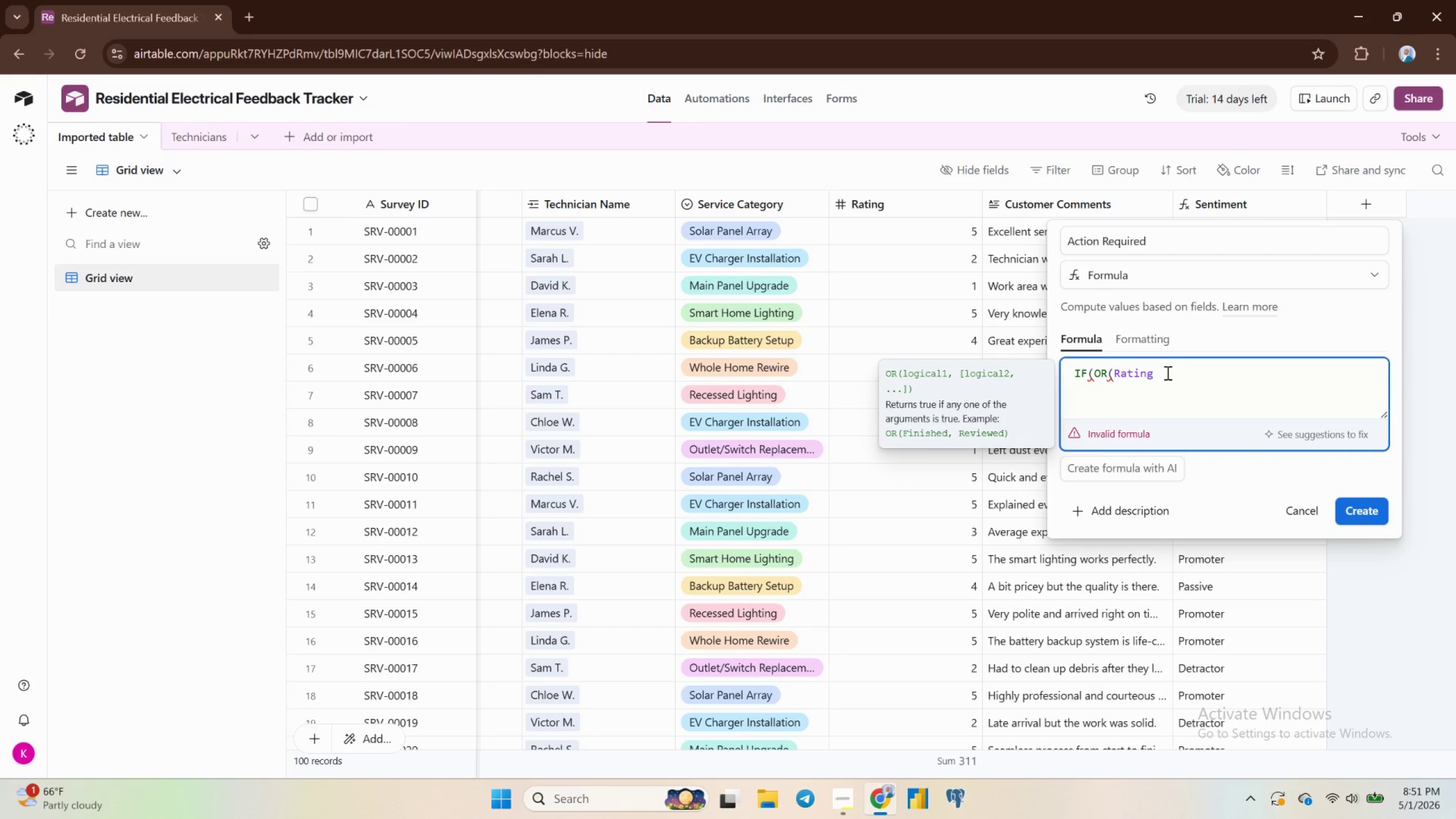 
key(Shift+BracketRight)
 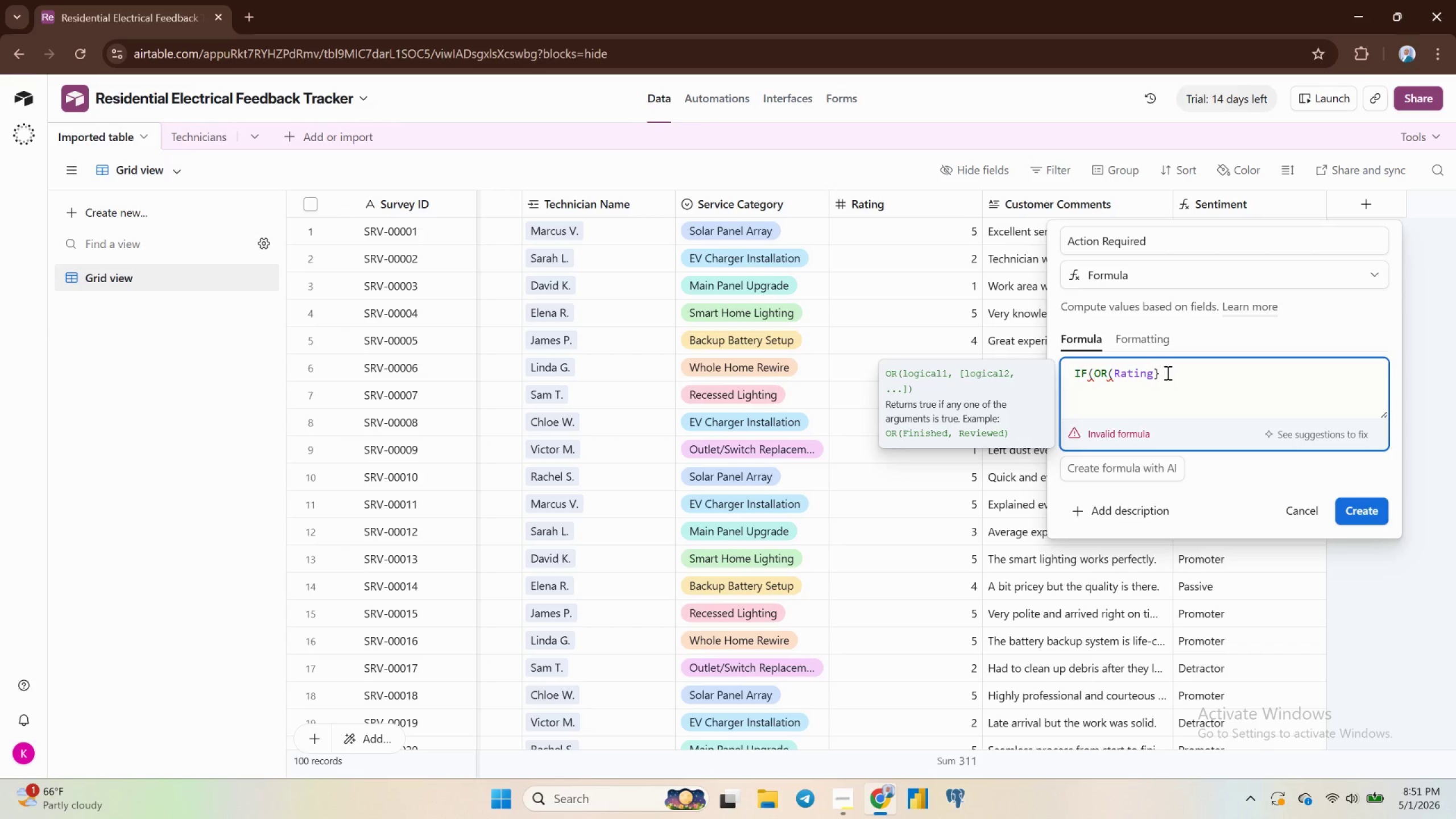 
wait(7.79)
 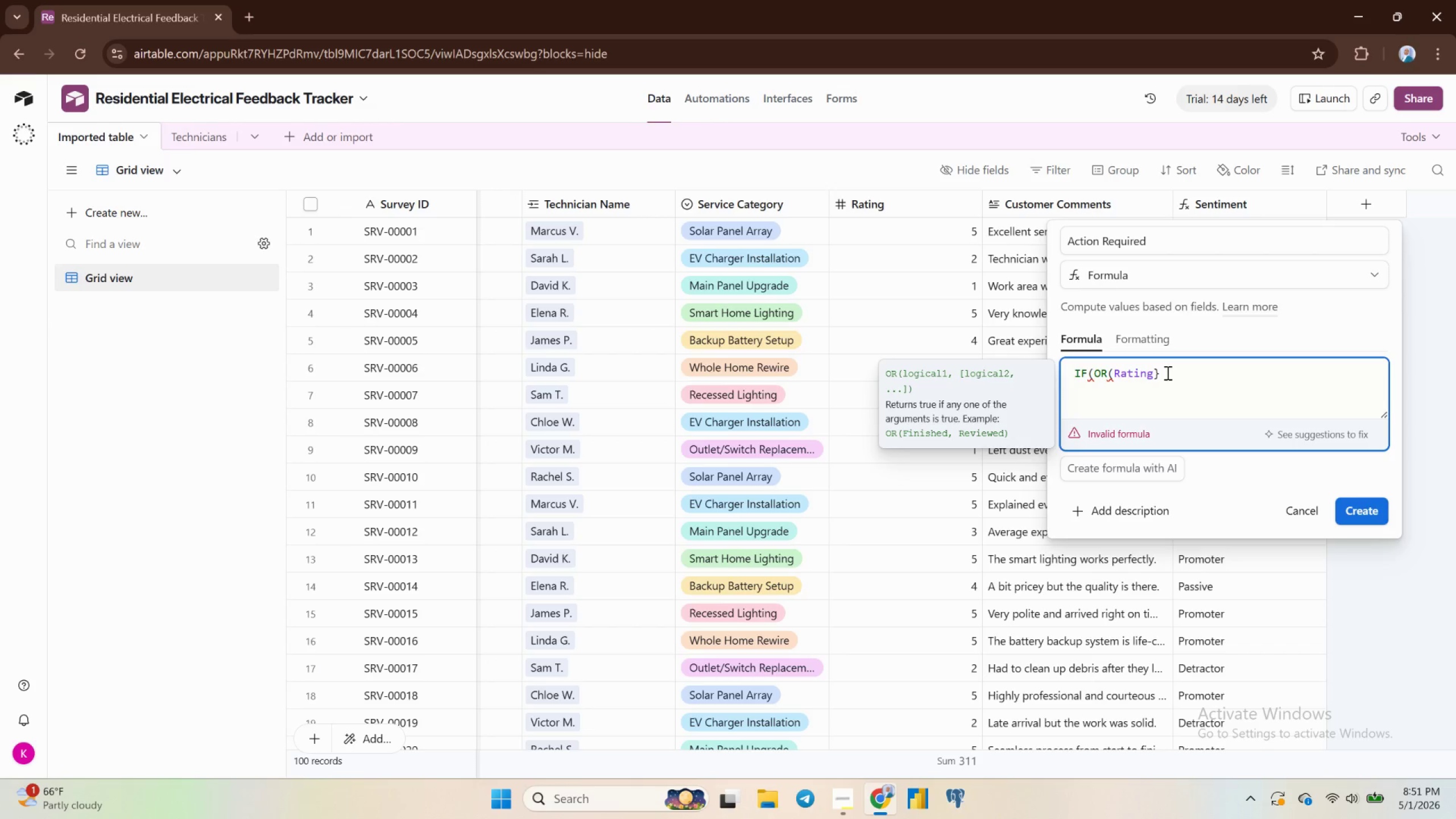 
key(Shift+Comma)
 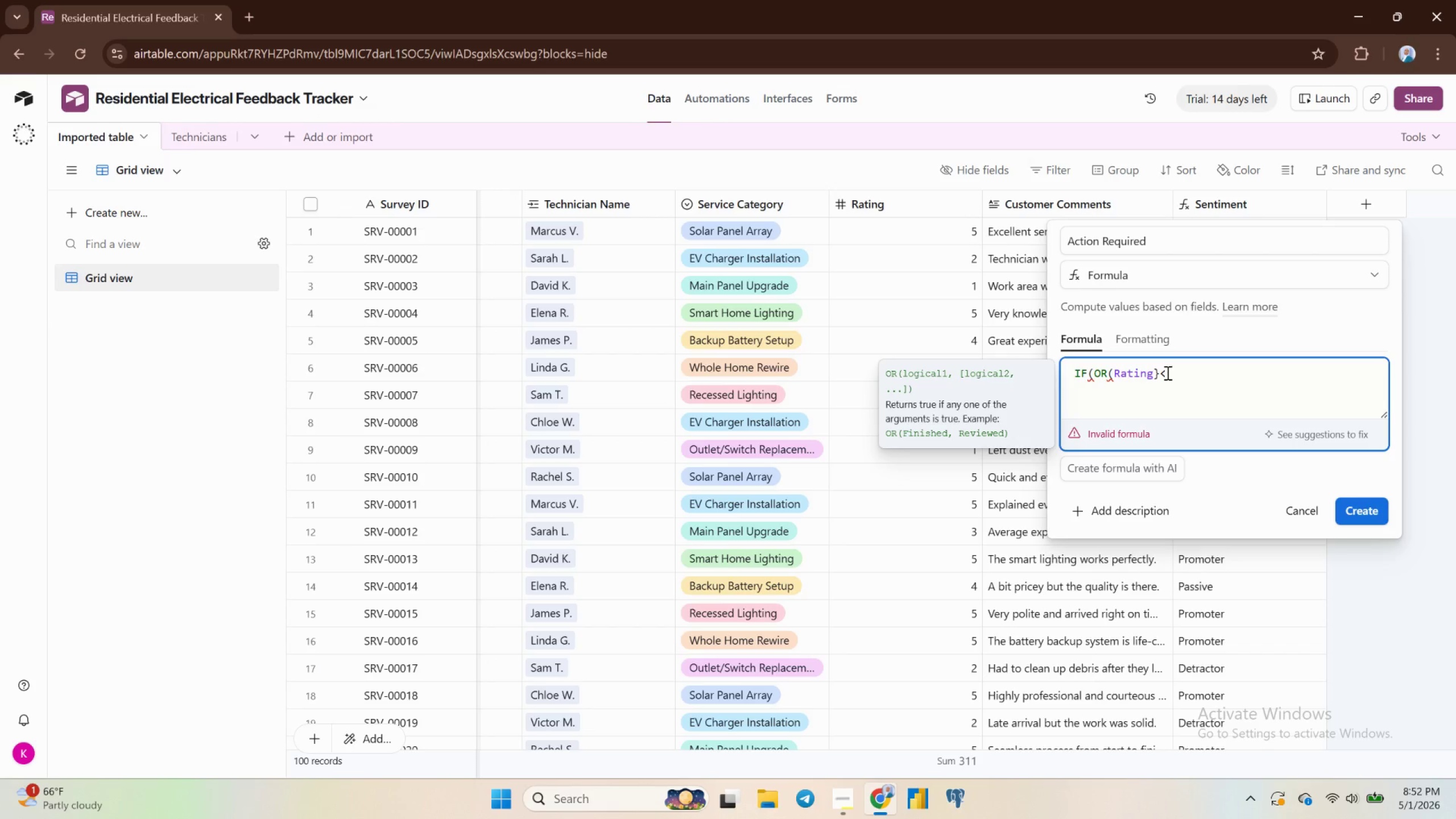 
wait(32.71)
 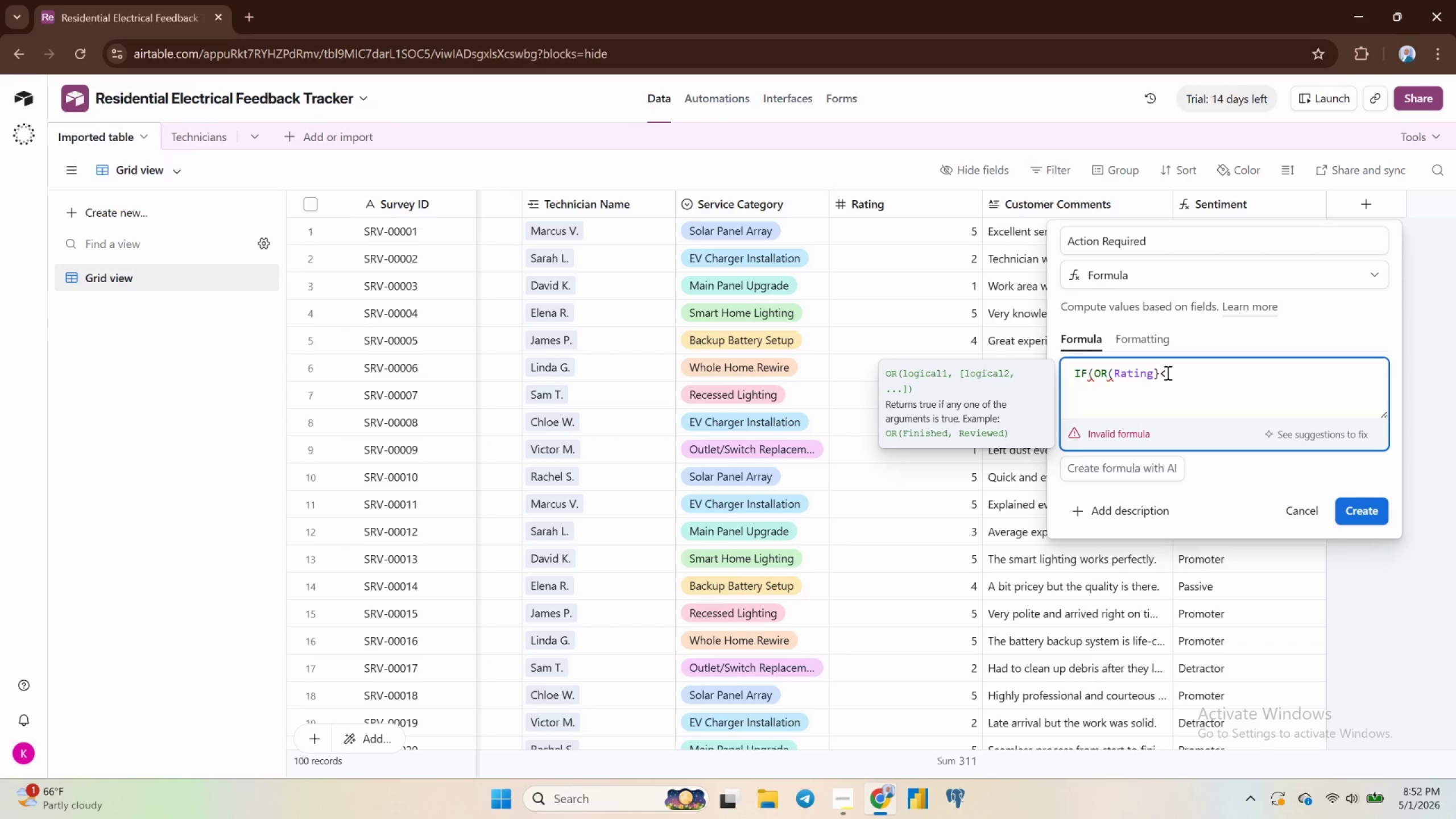 
key(Equal)
 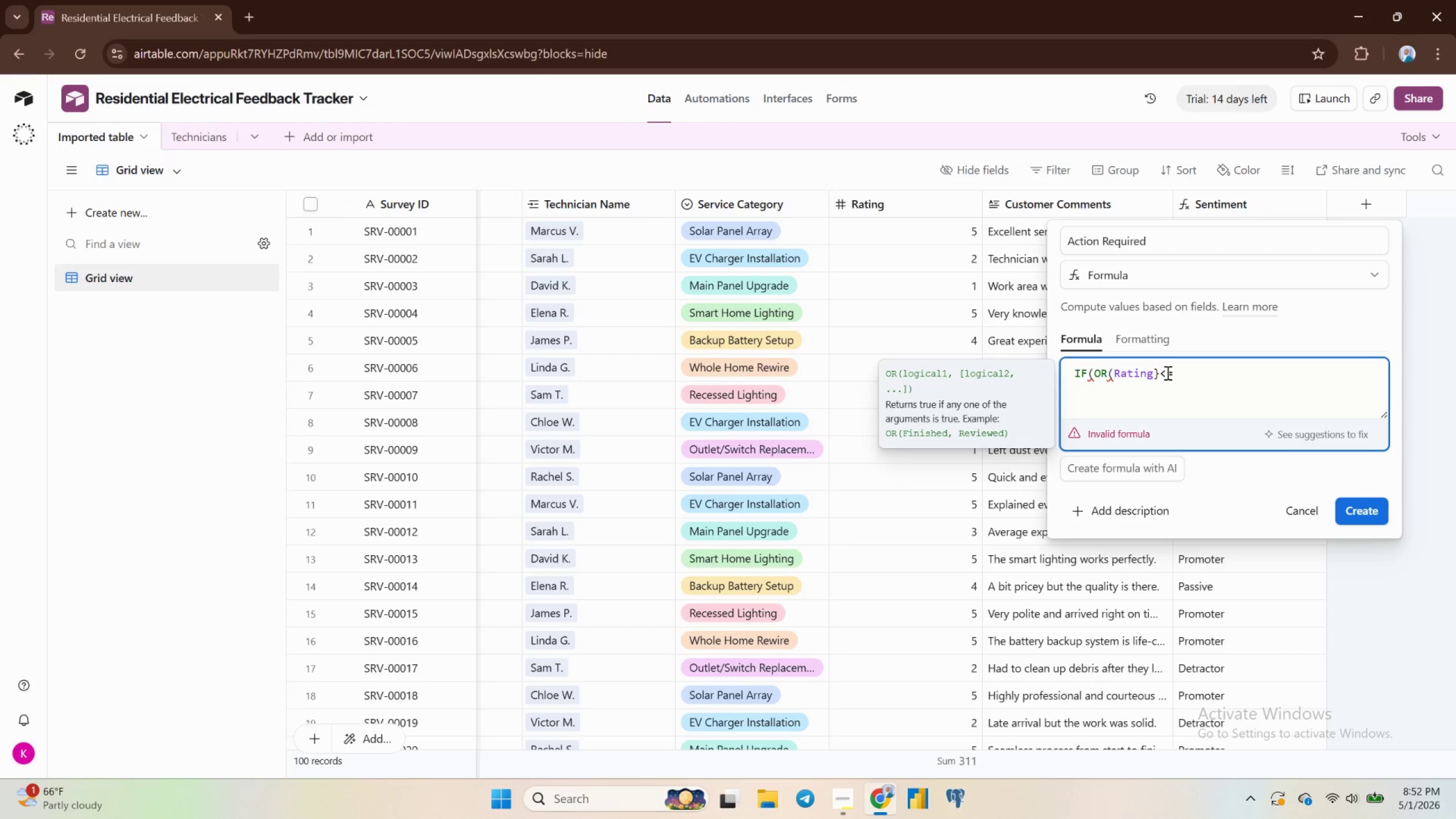 
key(2)
 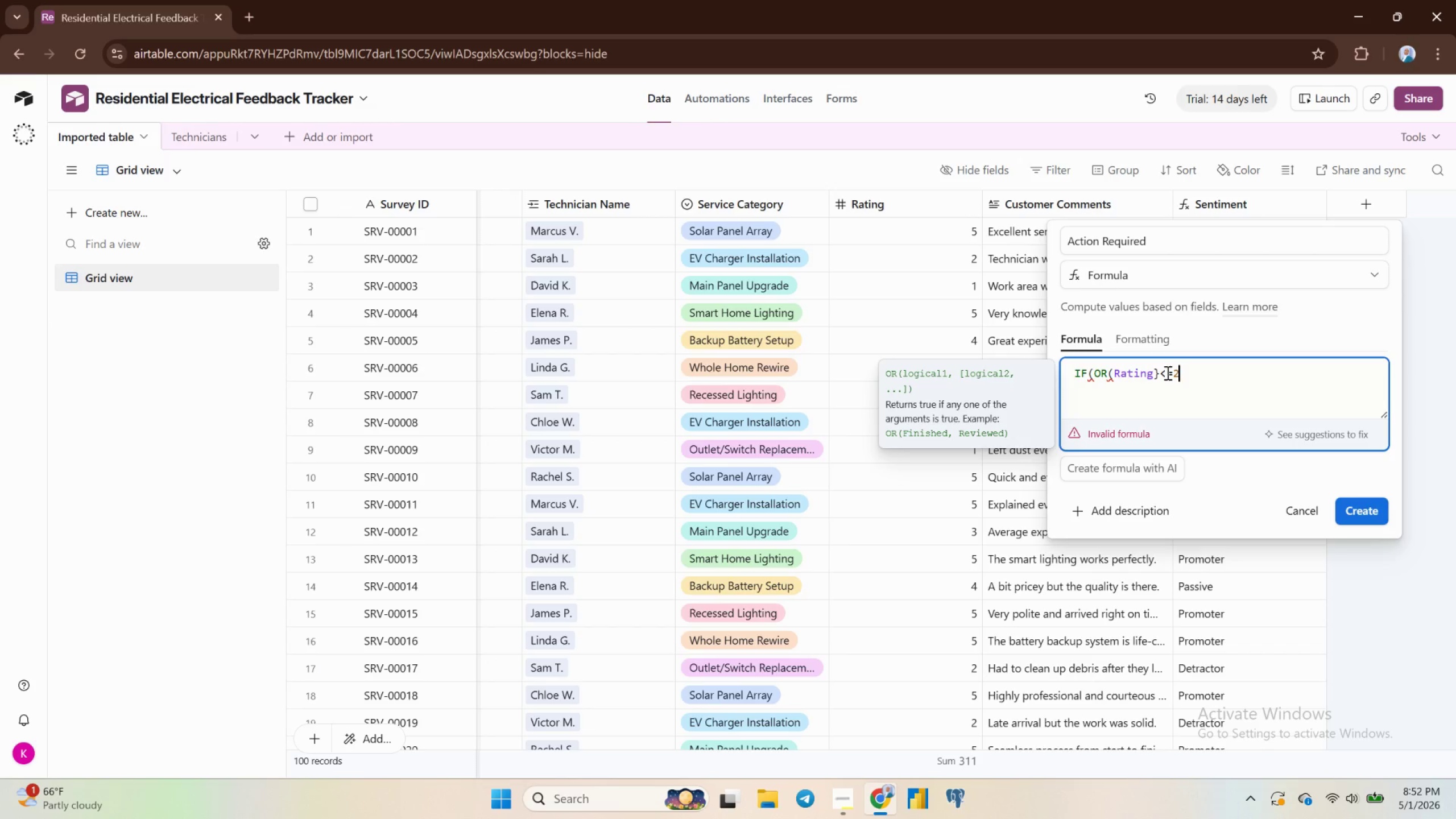 
type(, FI)
 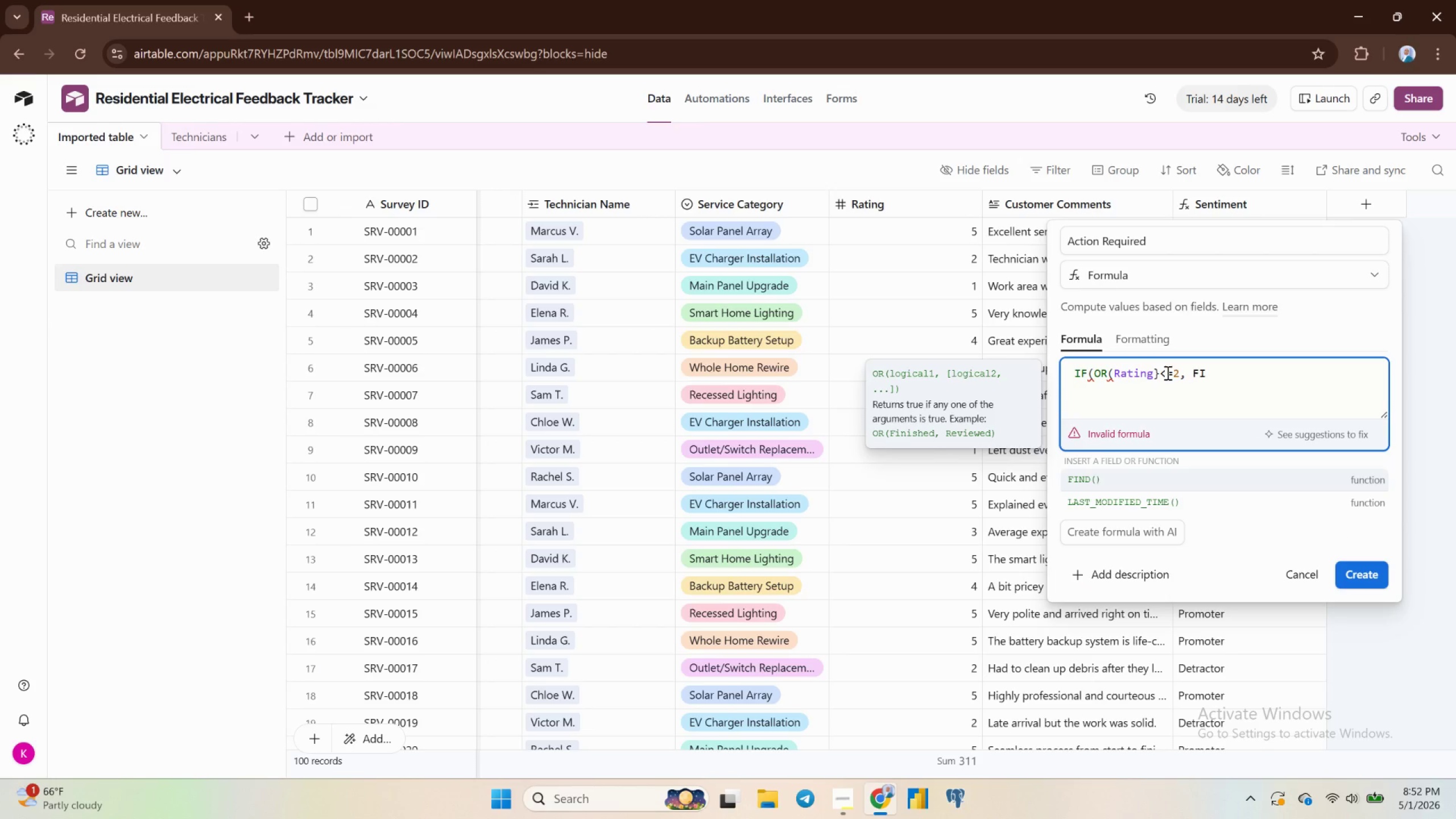 
wait(9.59)
 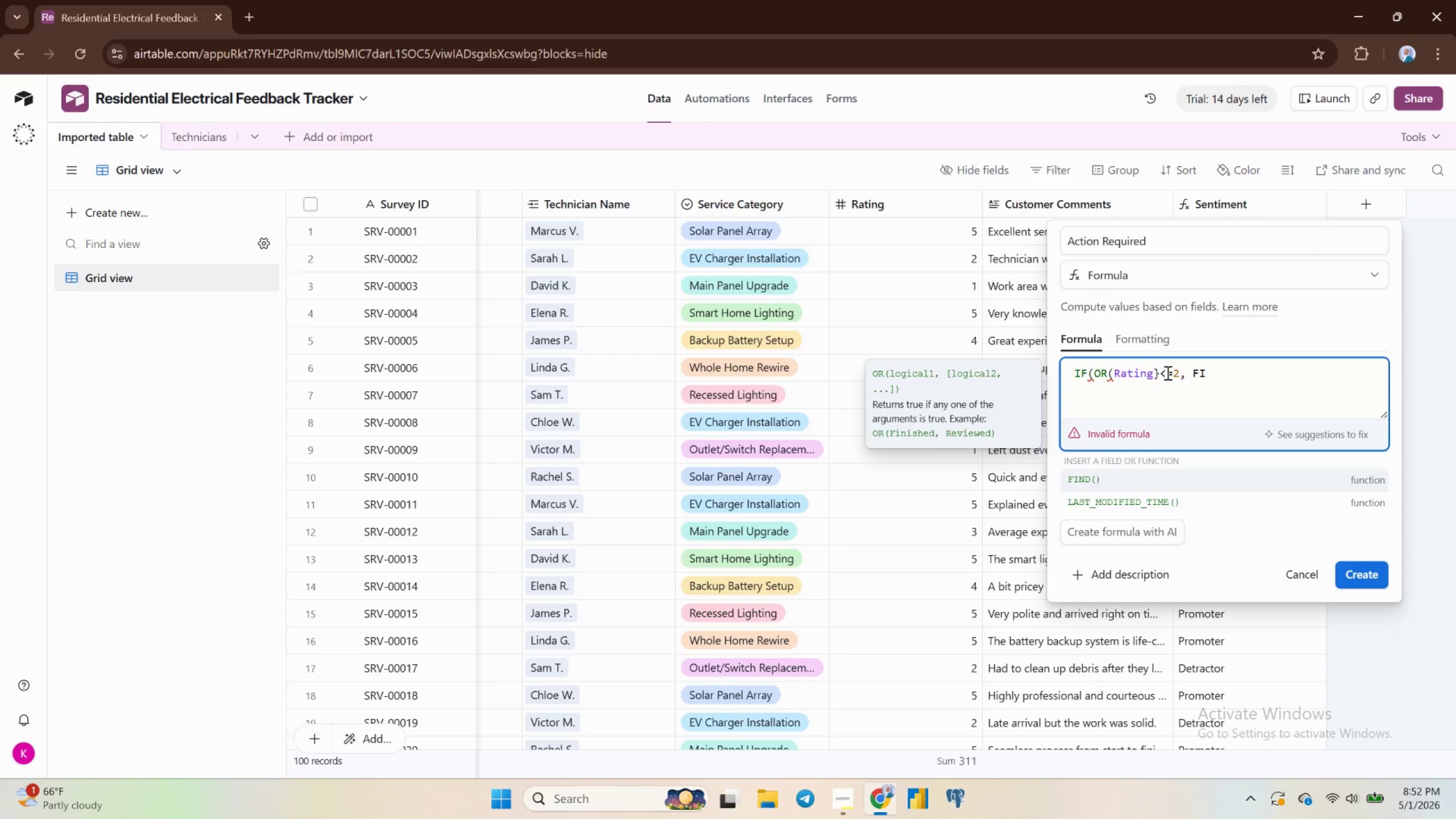 
key(N)
 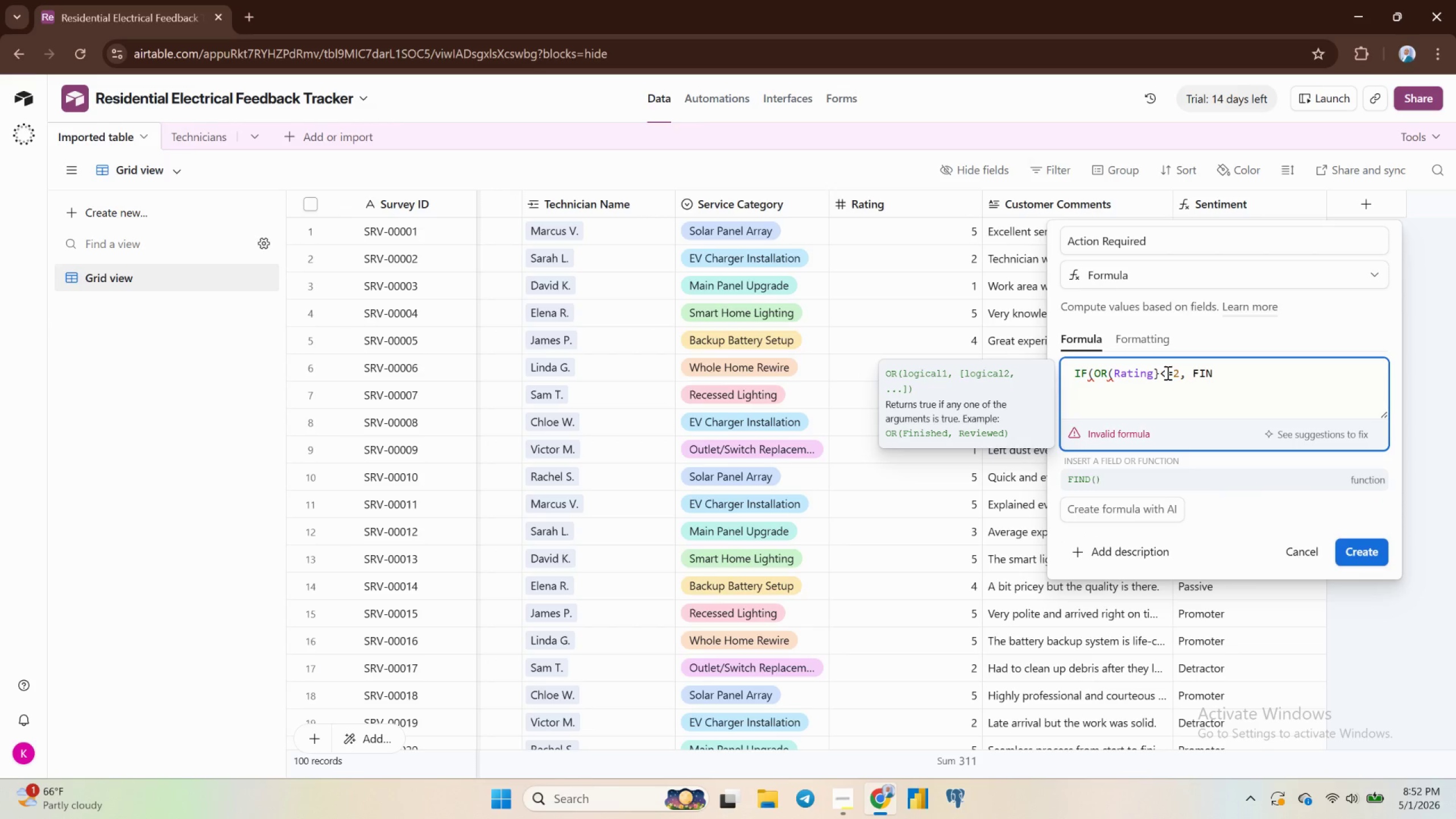 
key(Enter)
 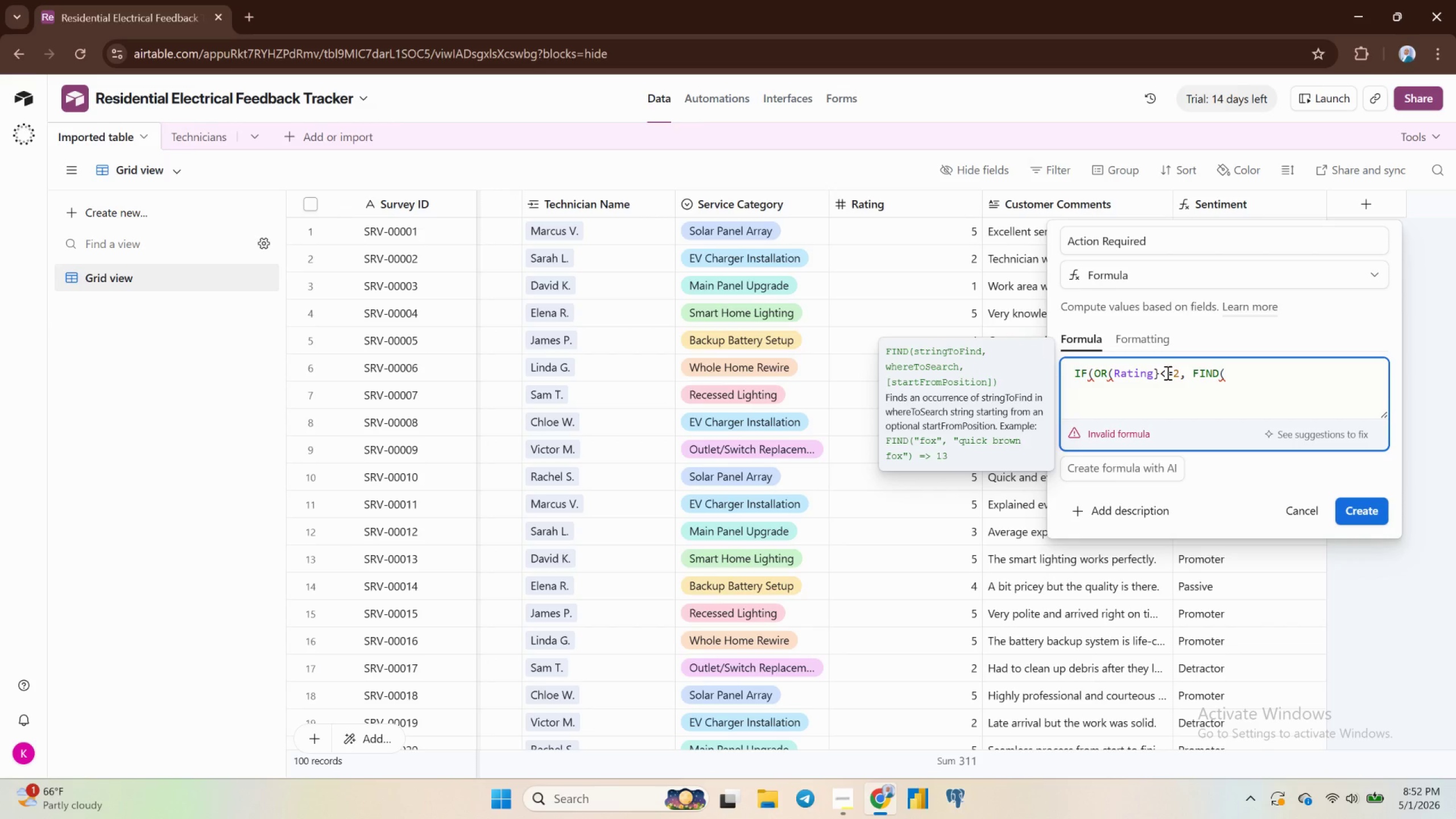 
wait(6.54)
 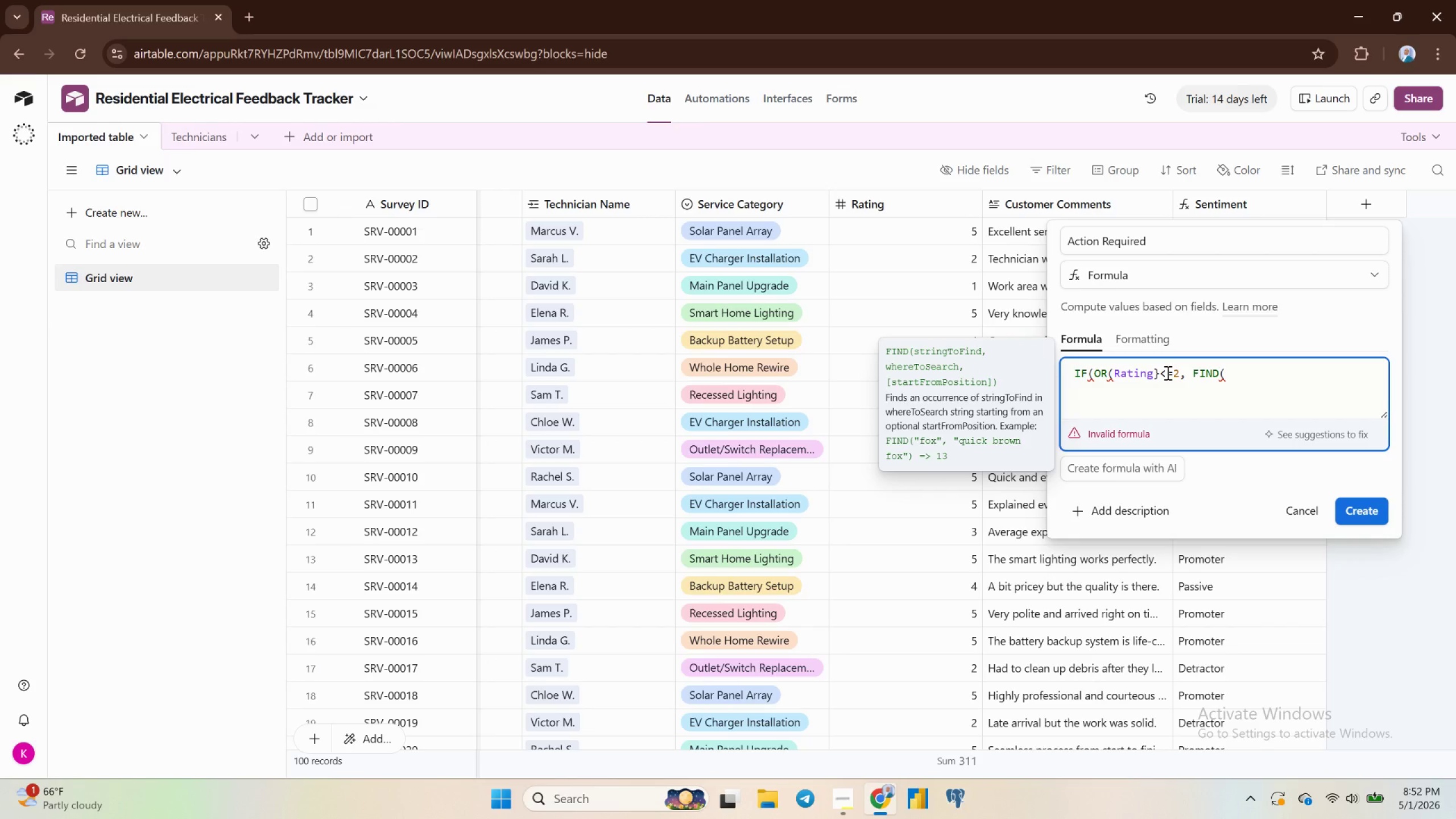 
key(Shift+Quote)
 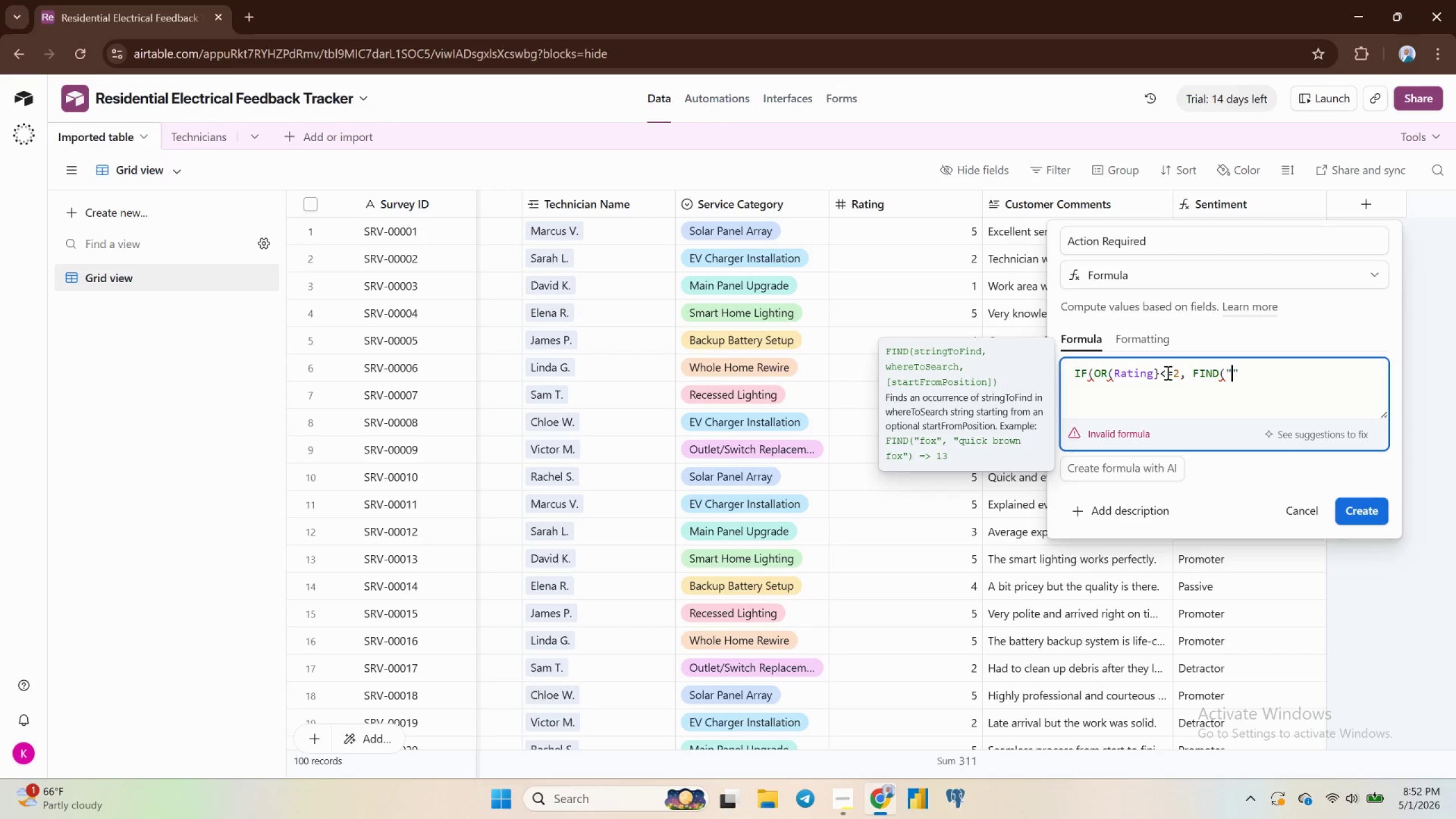 
type(UNCLEAN)
key(Backspace)
key(Backspace)
key(Backspace)
key(Backspace)
key(Backspace)
key(Backspace)
type(nclean)
 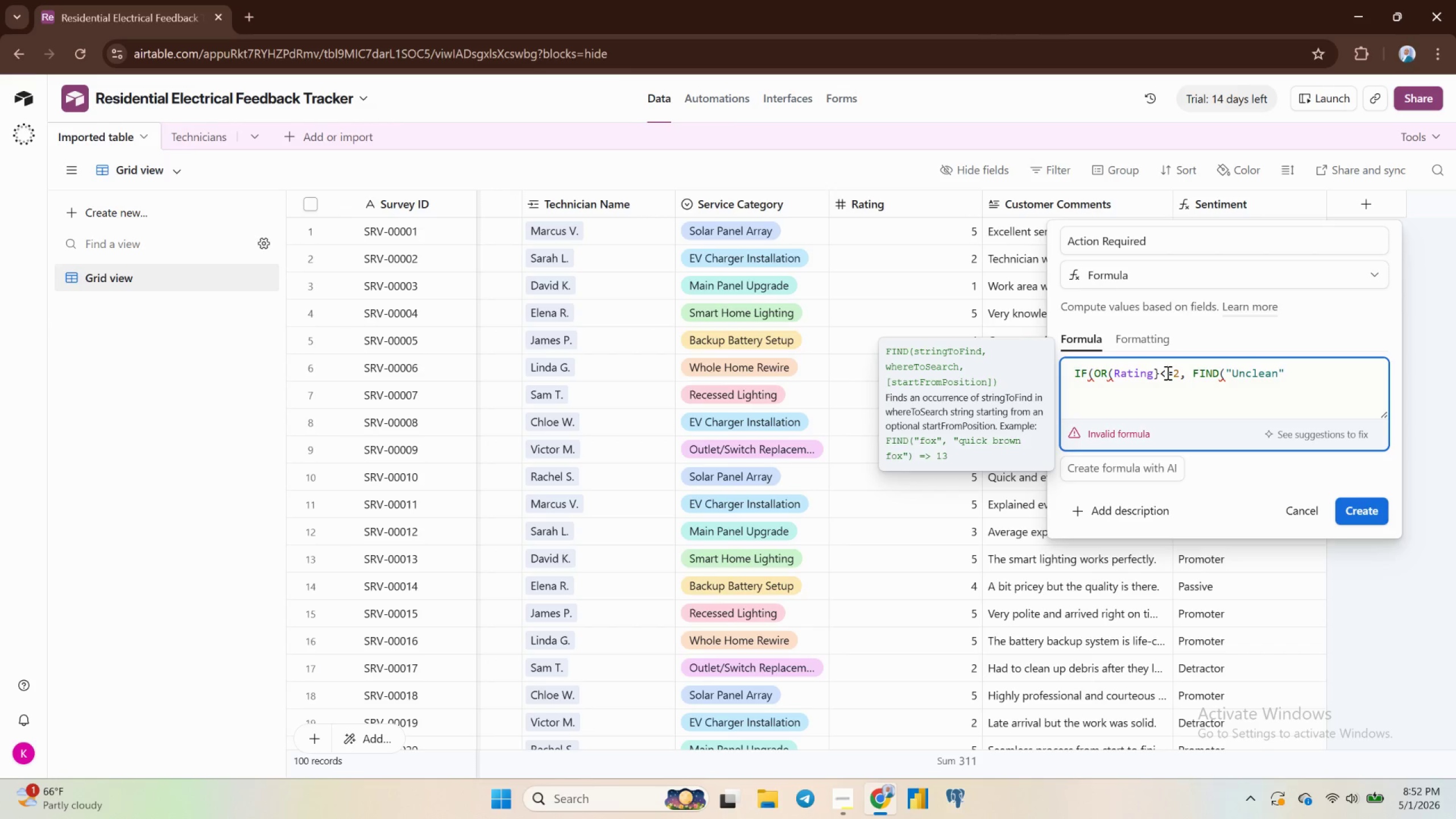 
key(ArrowRight)
 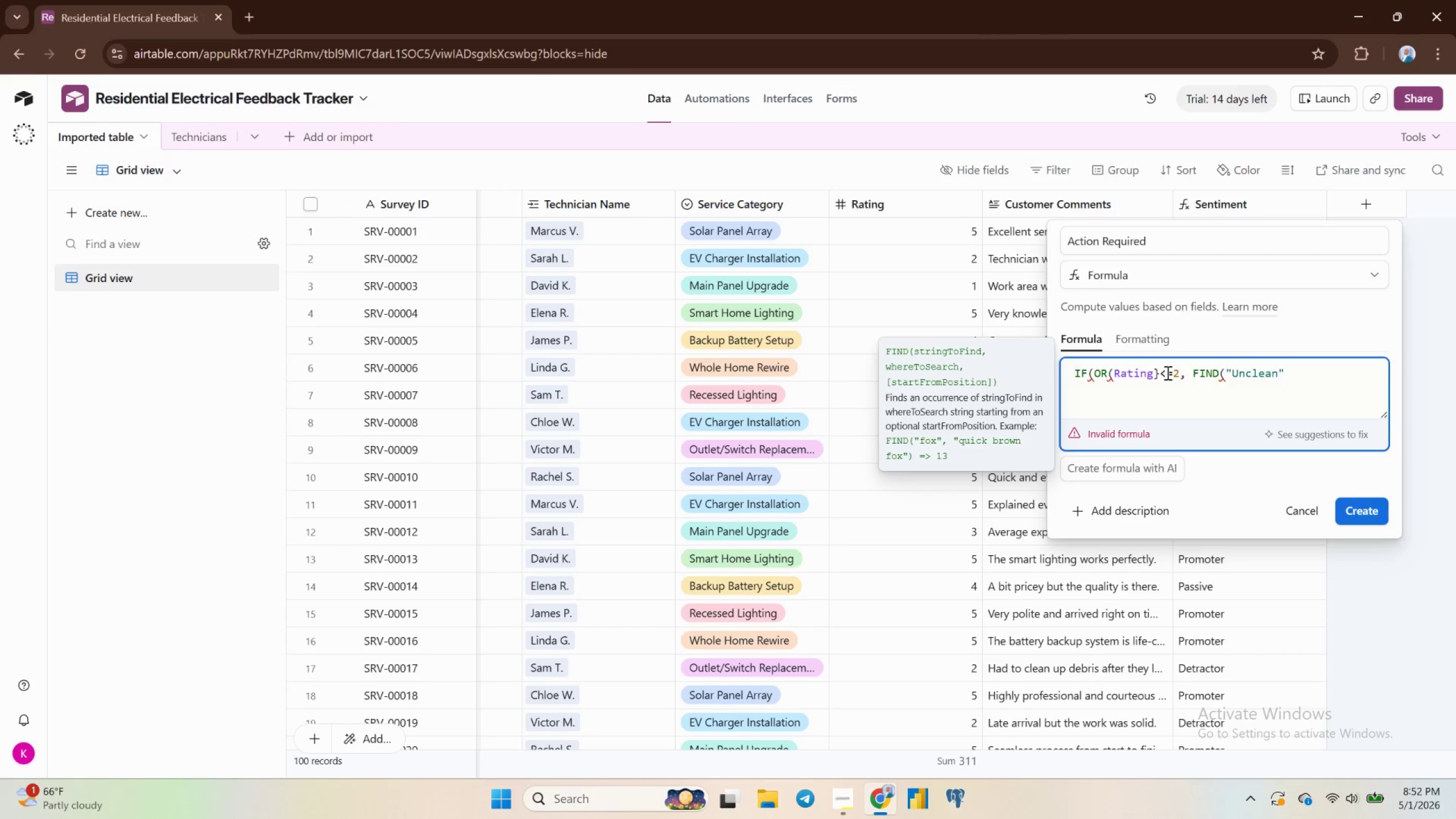 
key(Comma)
 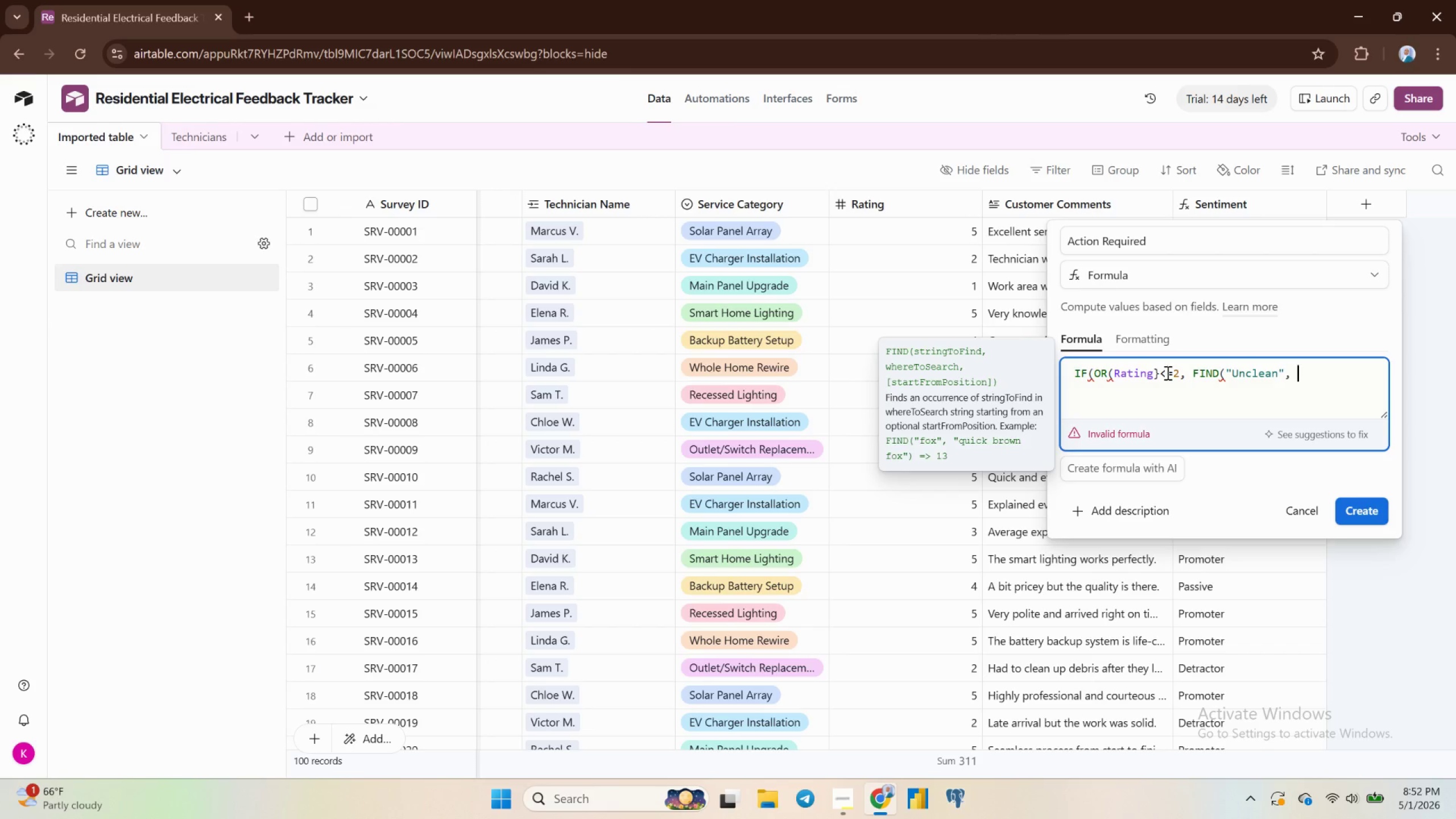 
key(Space)
 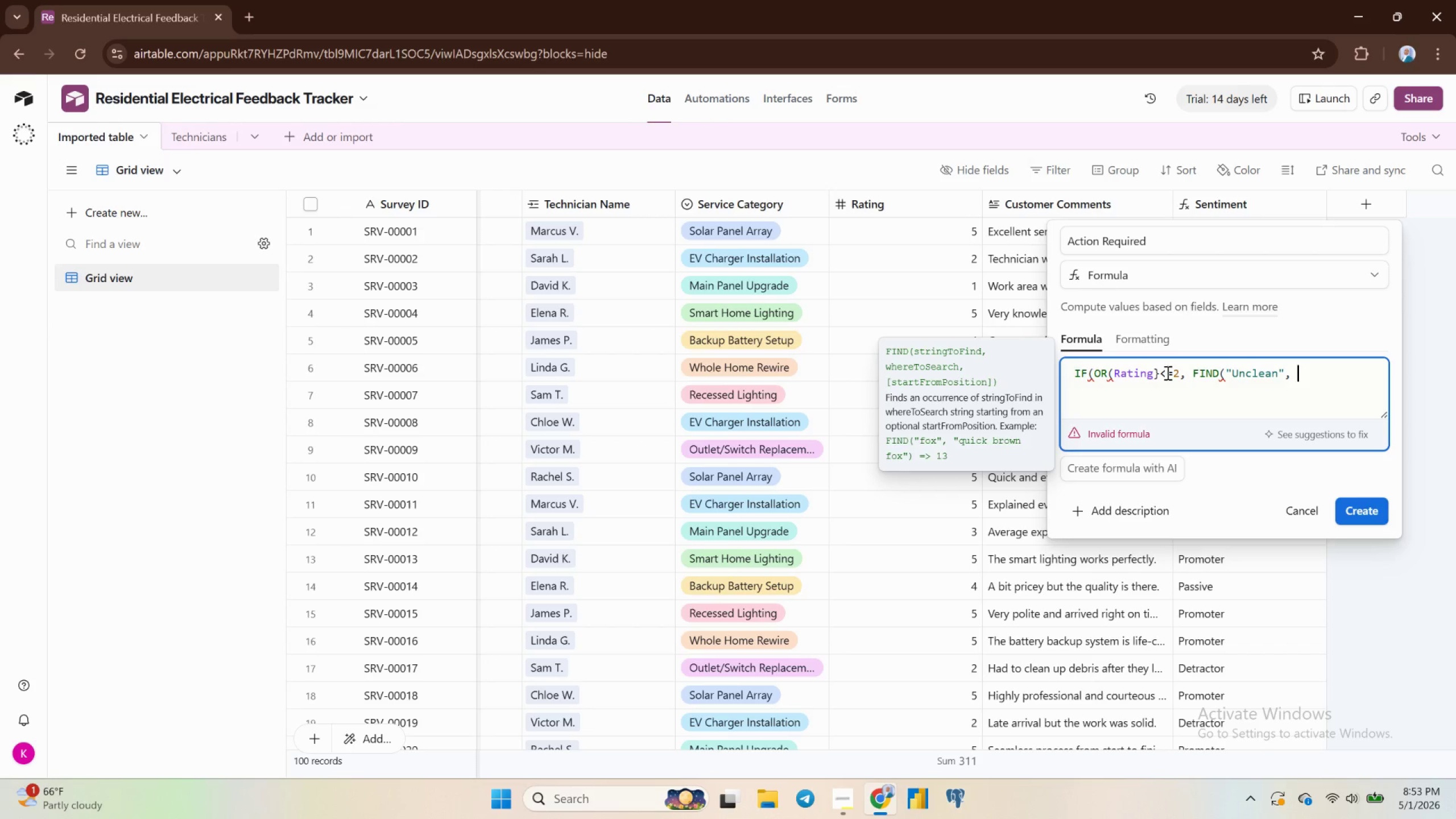 
wait(9.1)
 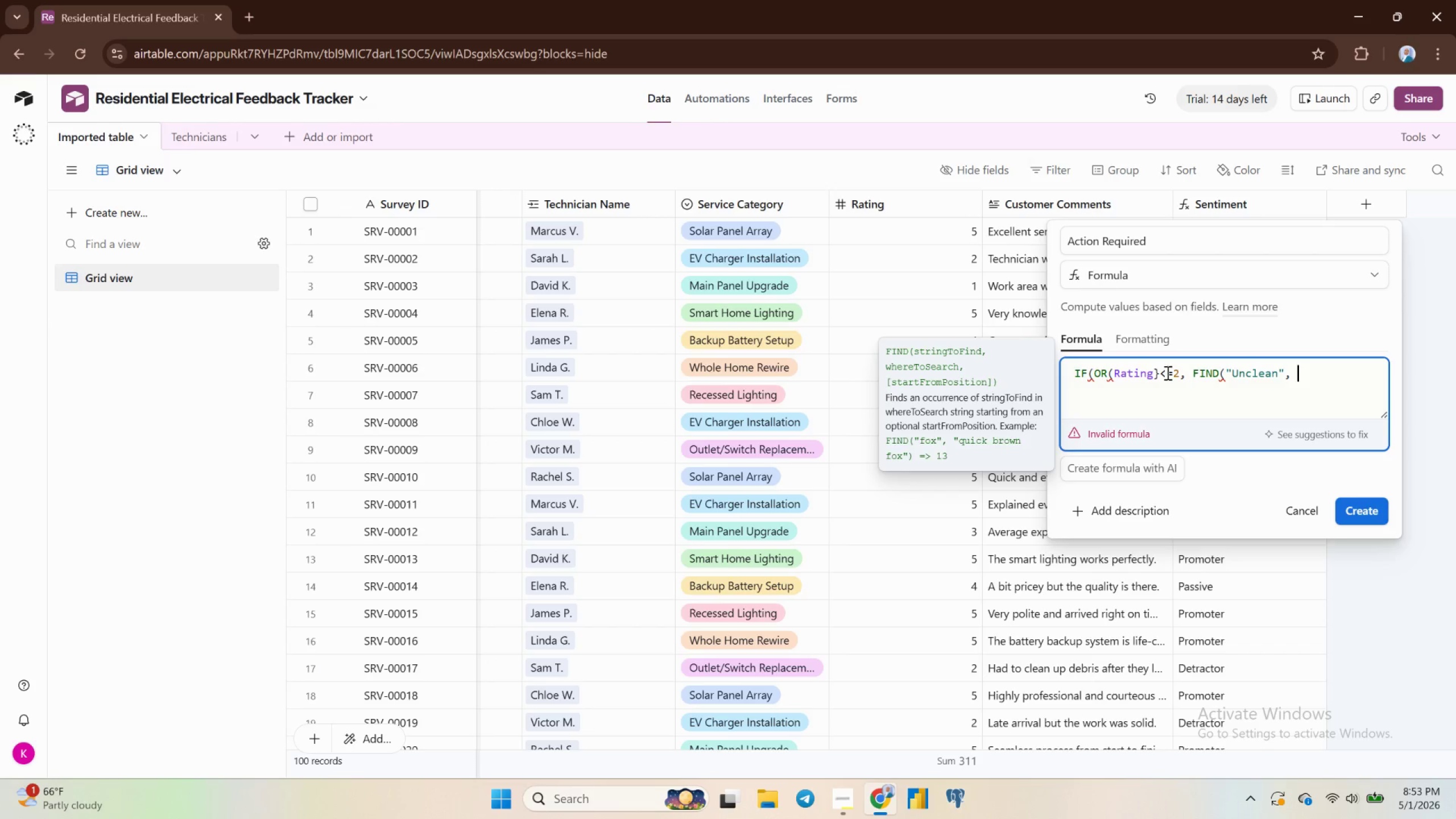 
type(LOWE)
 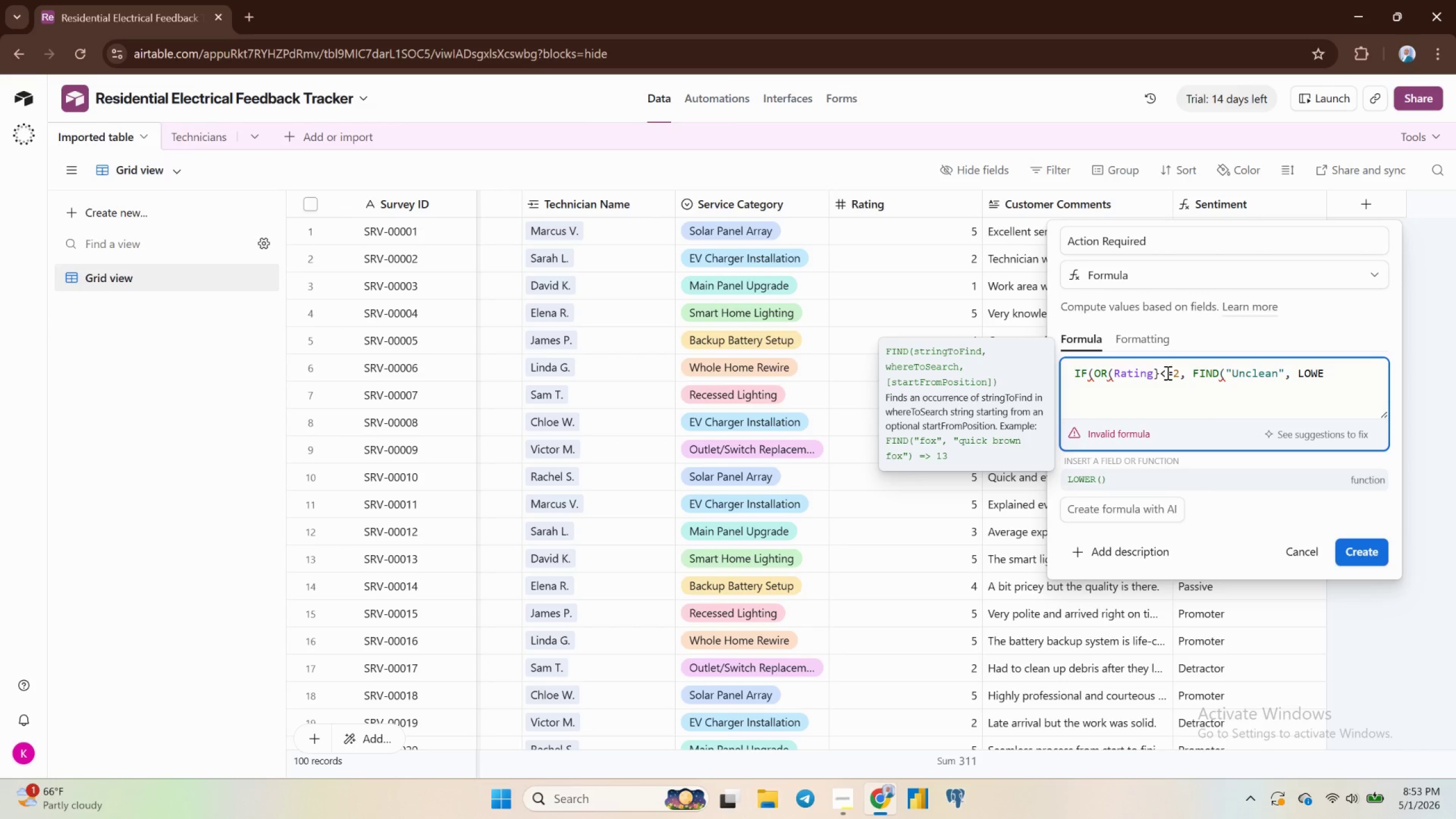 
key(Enter)
 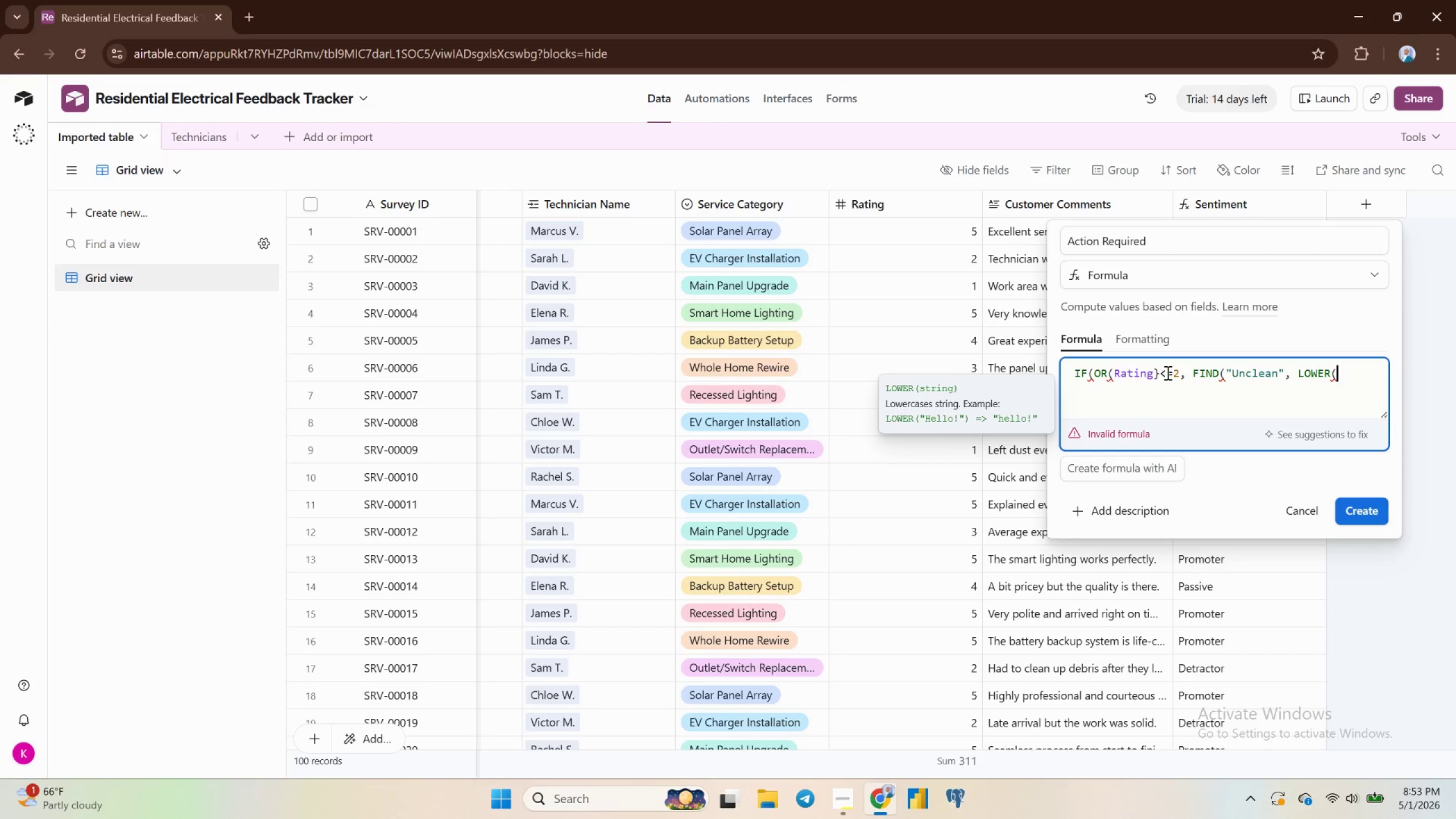 
key(Shift+BracketLeft)
 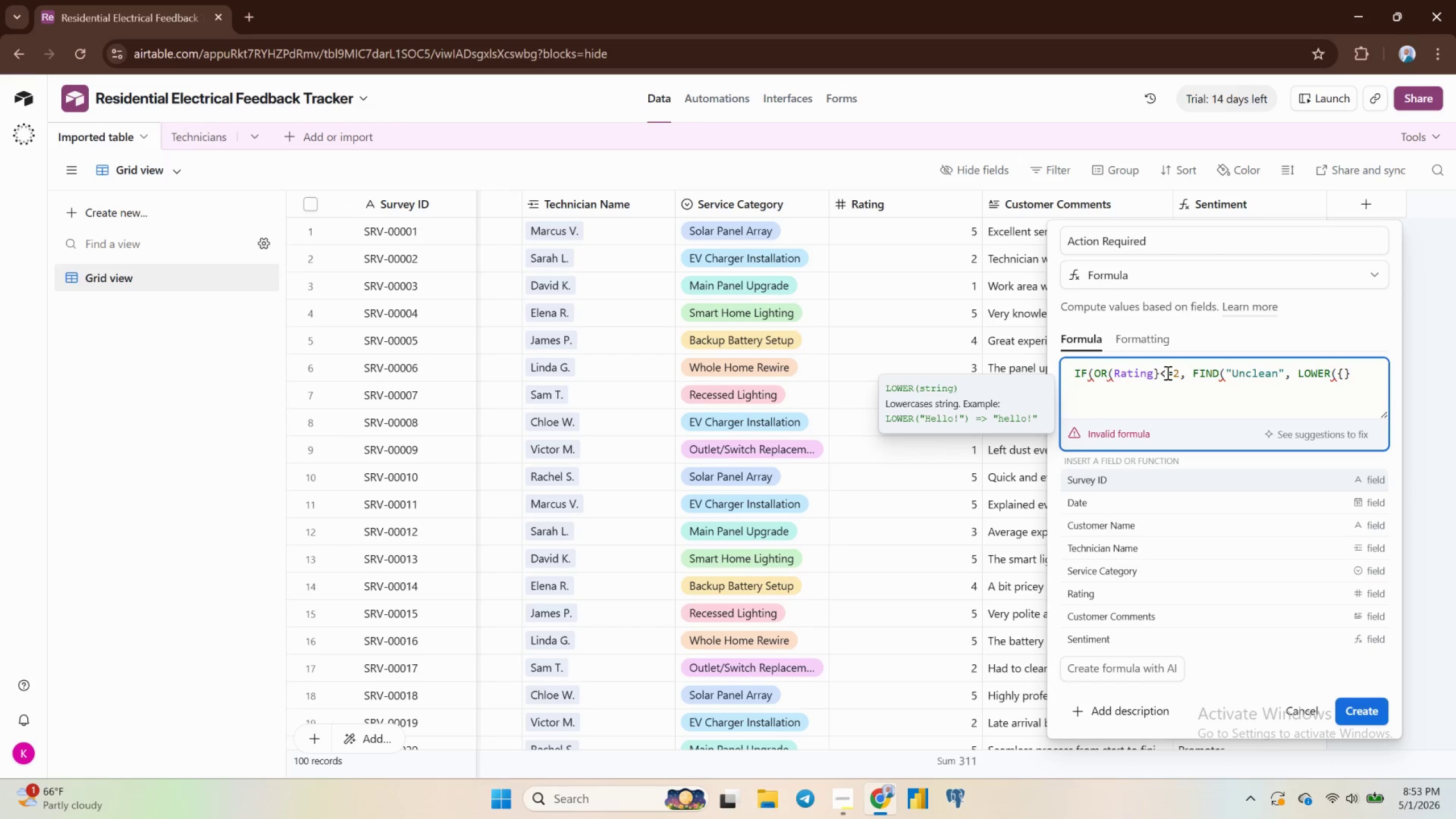 
key(C)
 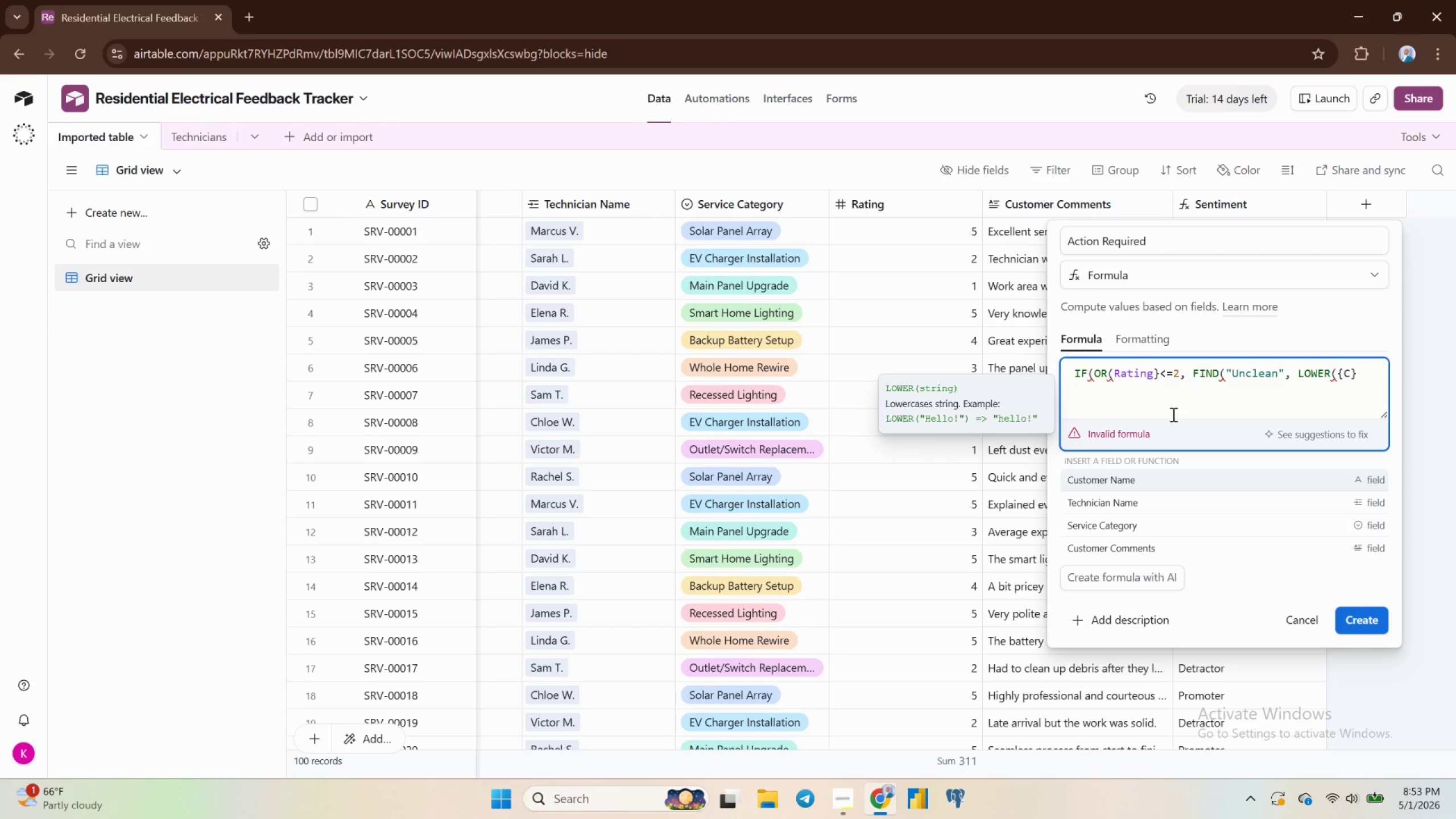 
left_click([1151, 550])
 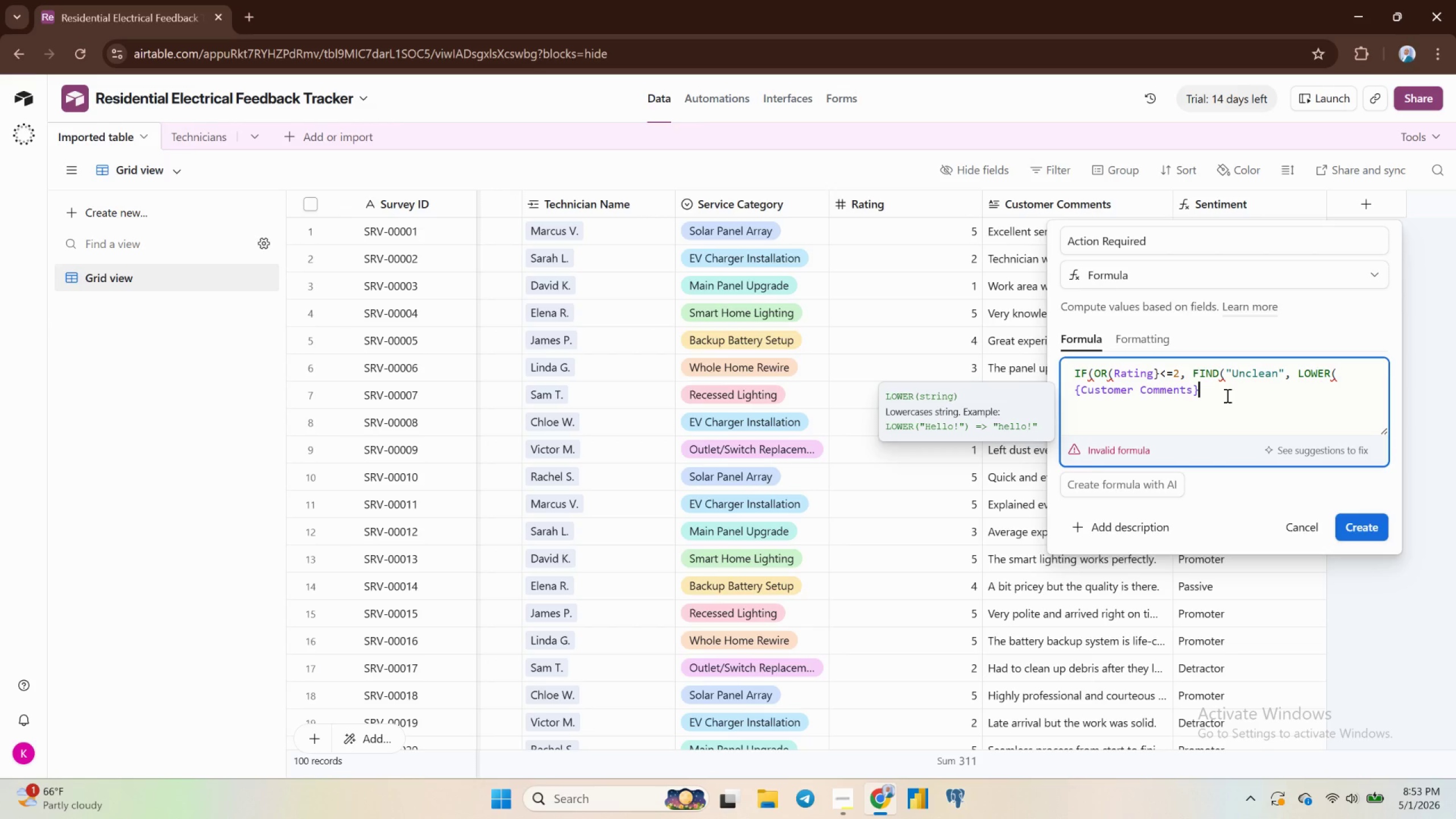 
wait(7.72)
 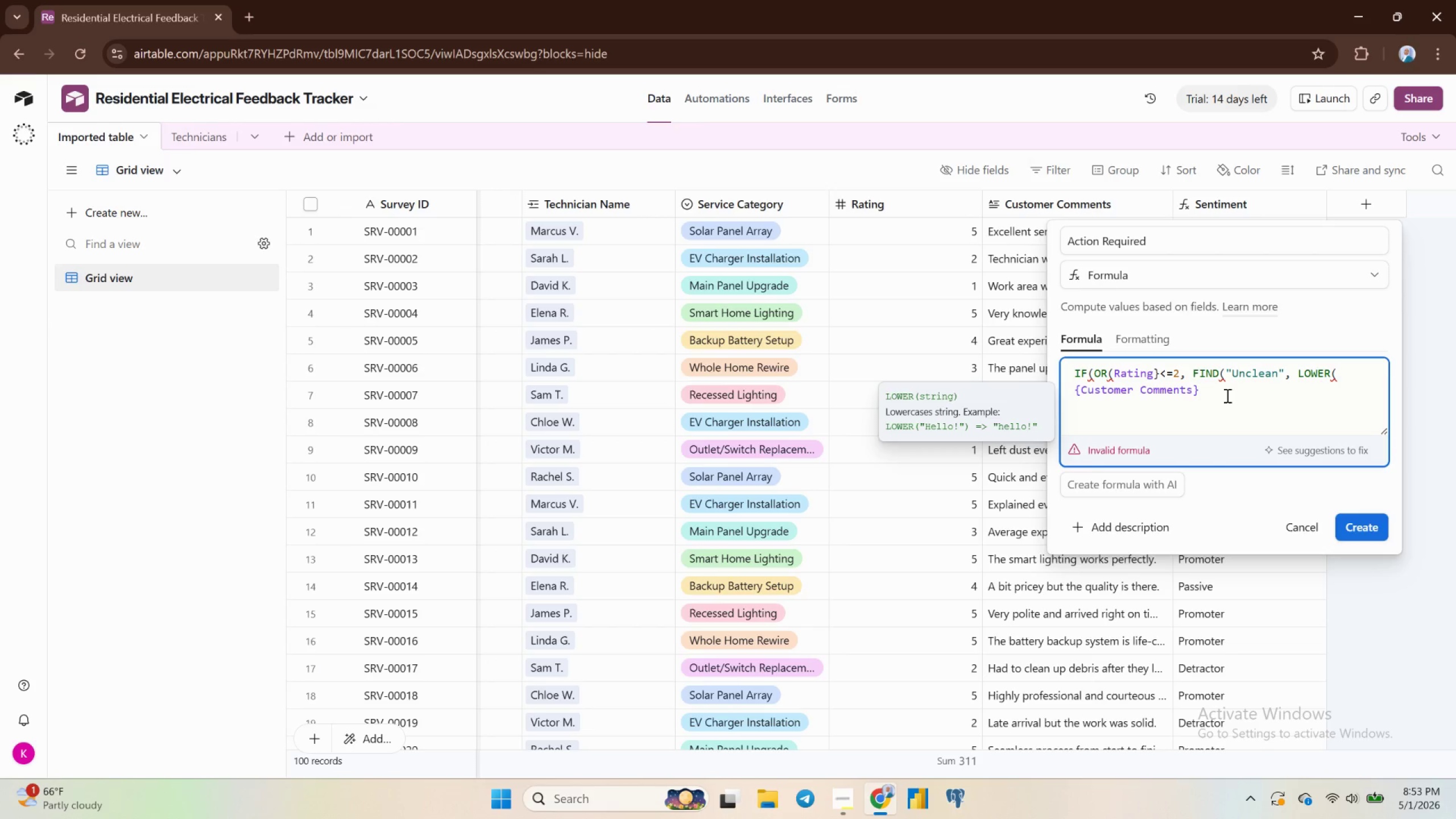 
key(Shift+7)
 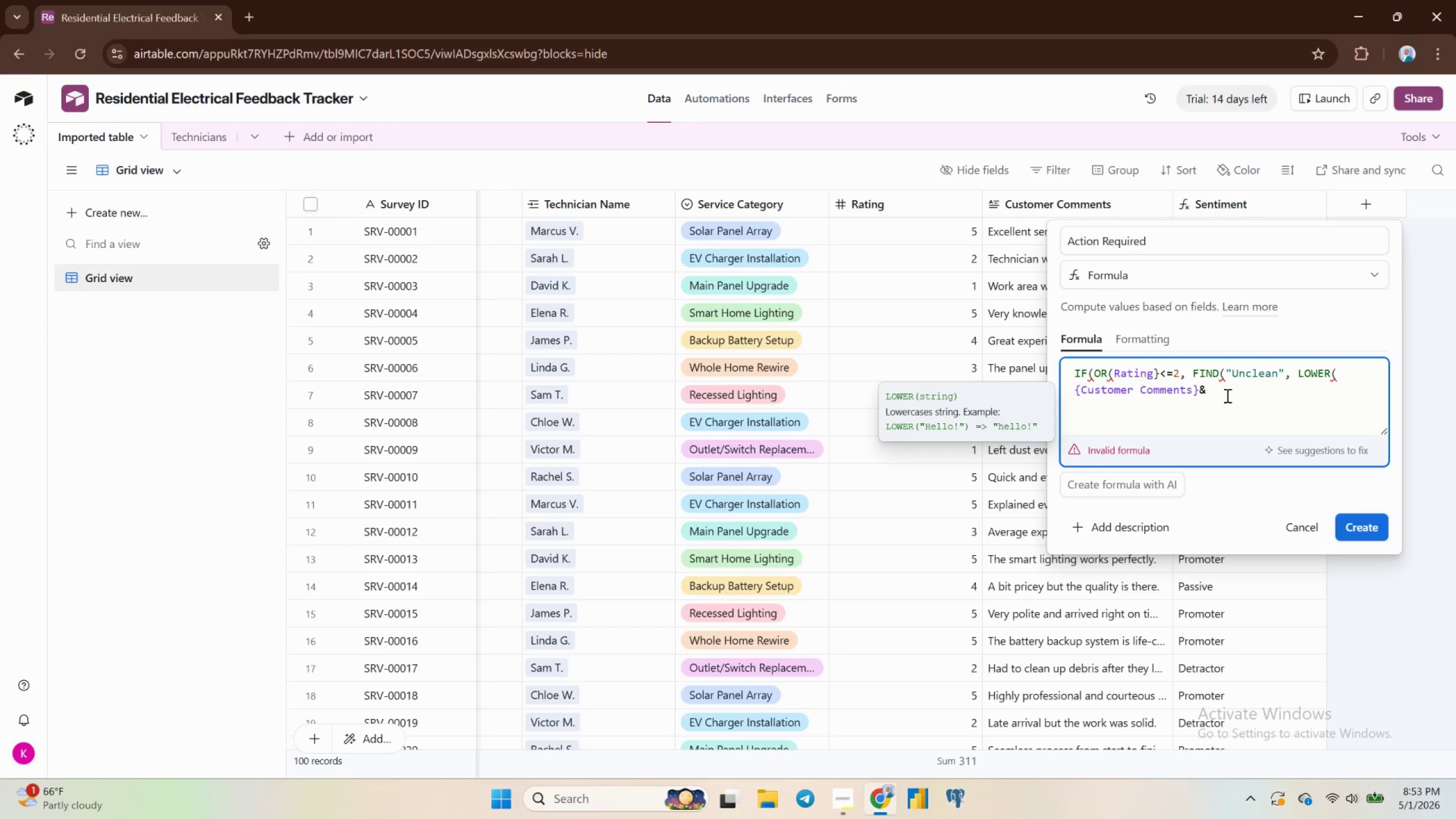 
key(Shift+Quote)
 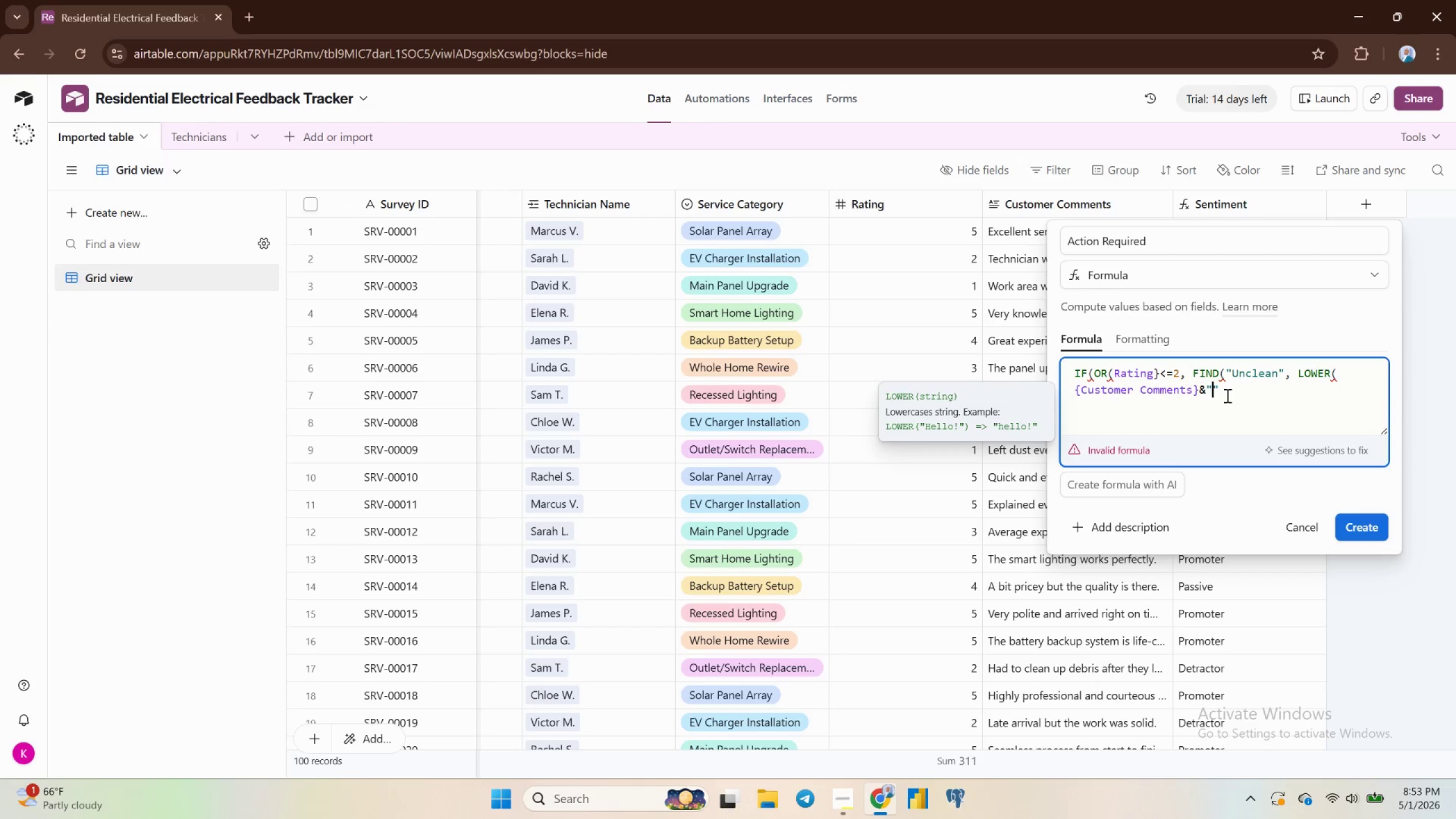 
key(ArrowRight)
 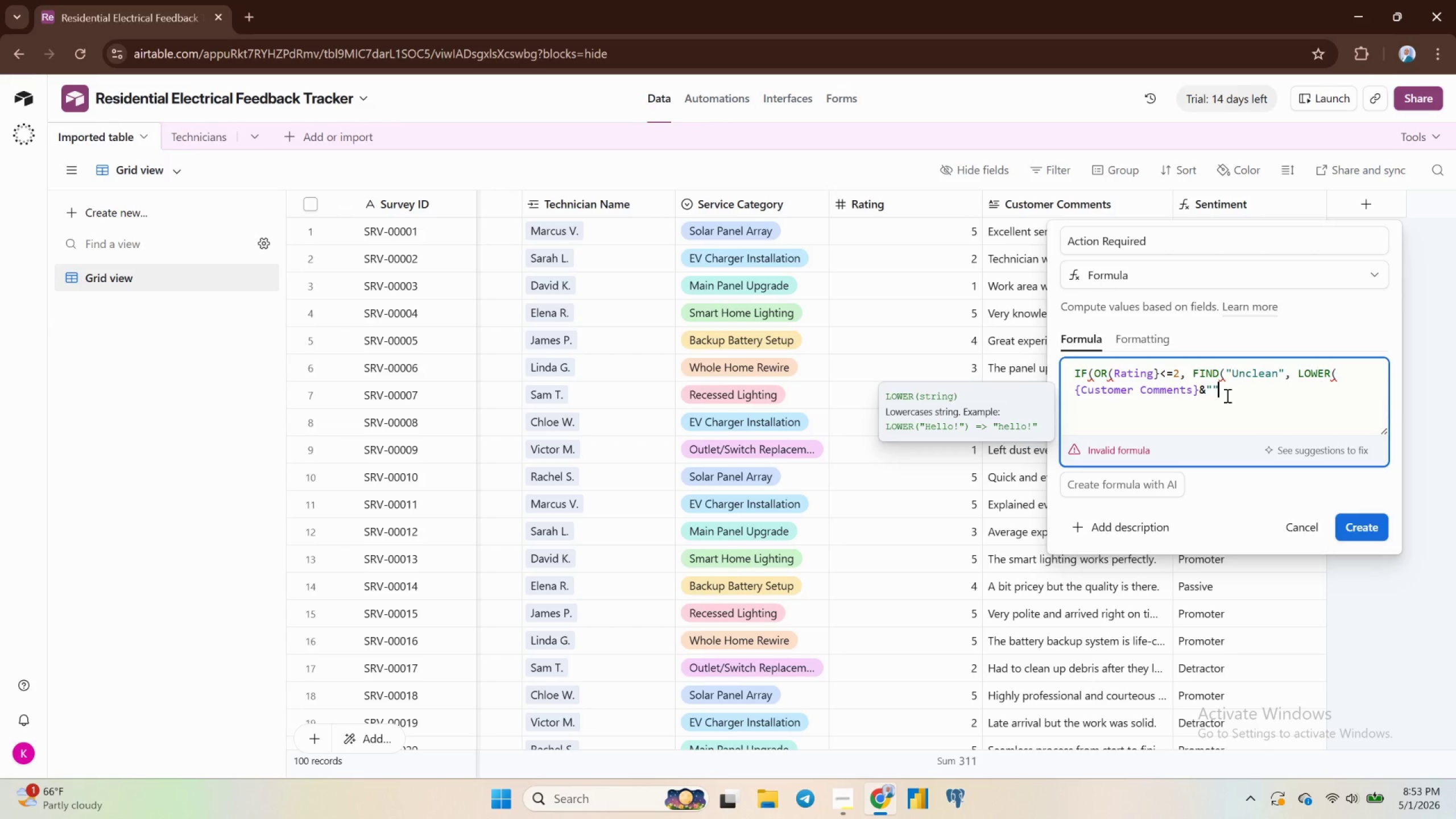 
key(Shift+0)
 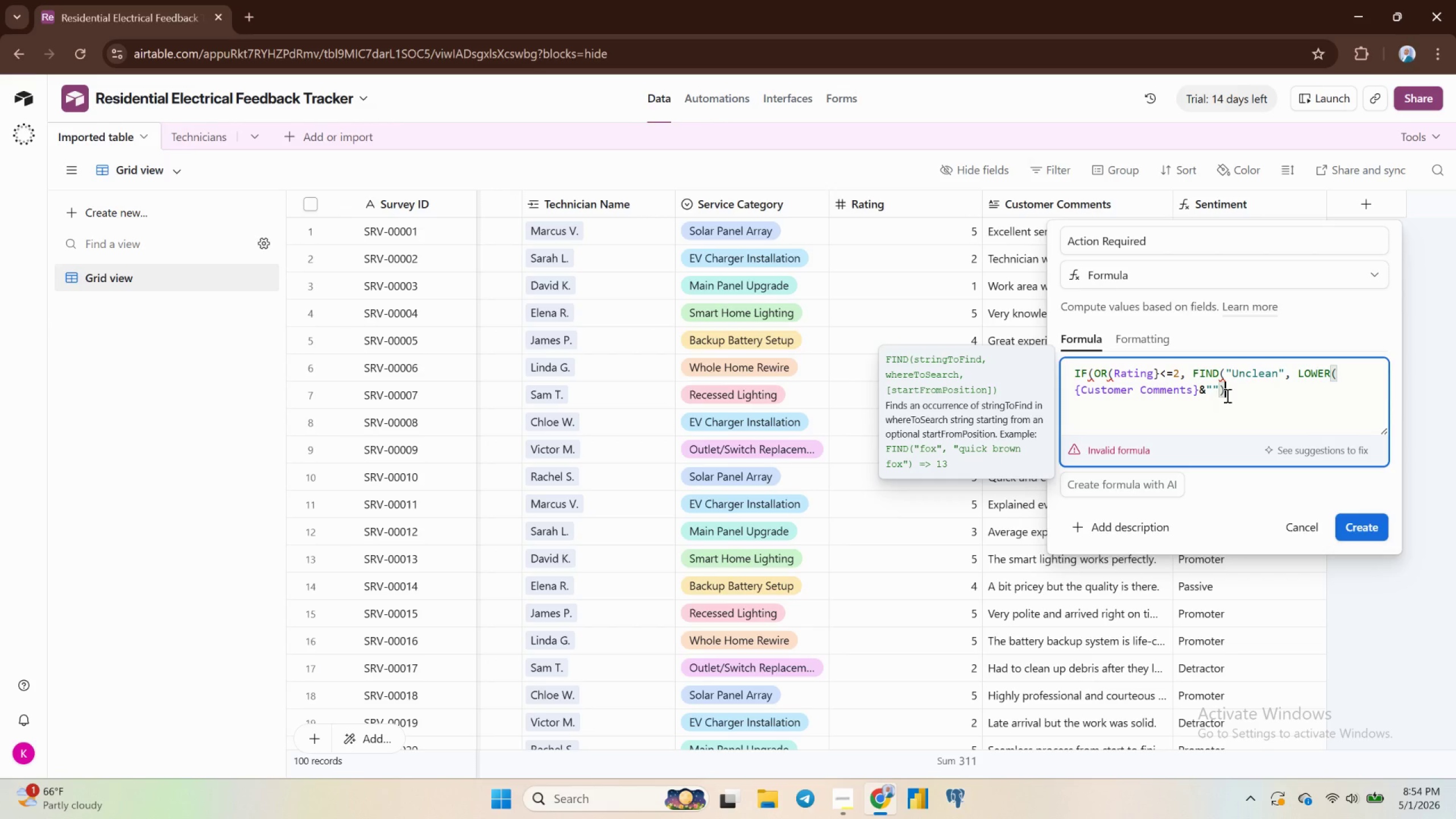 
wait(49.75)
 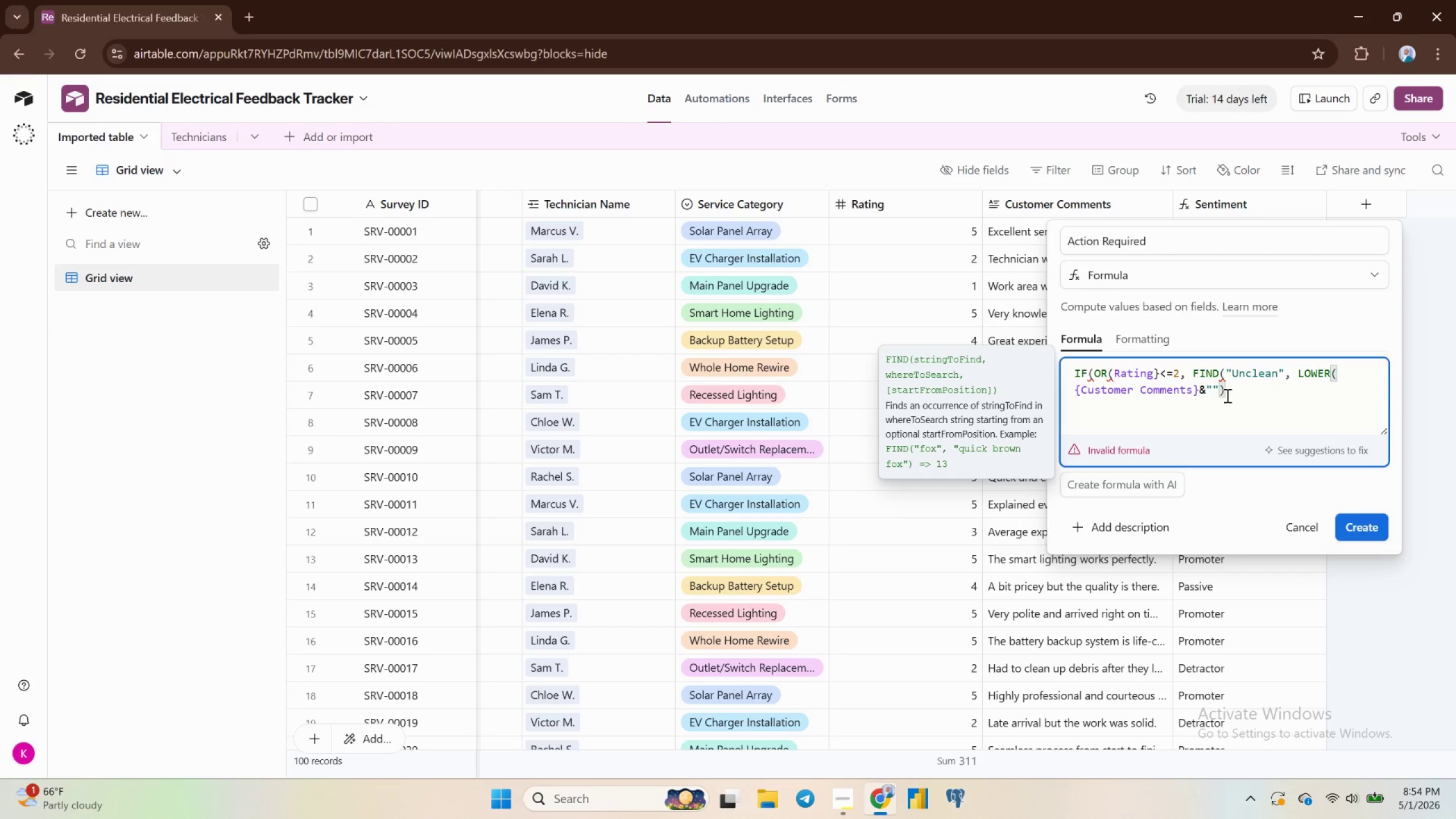 
key(Shift+0)
 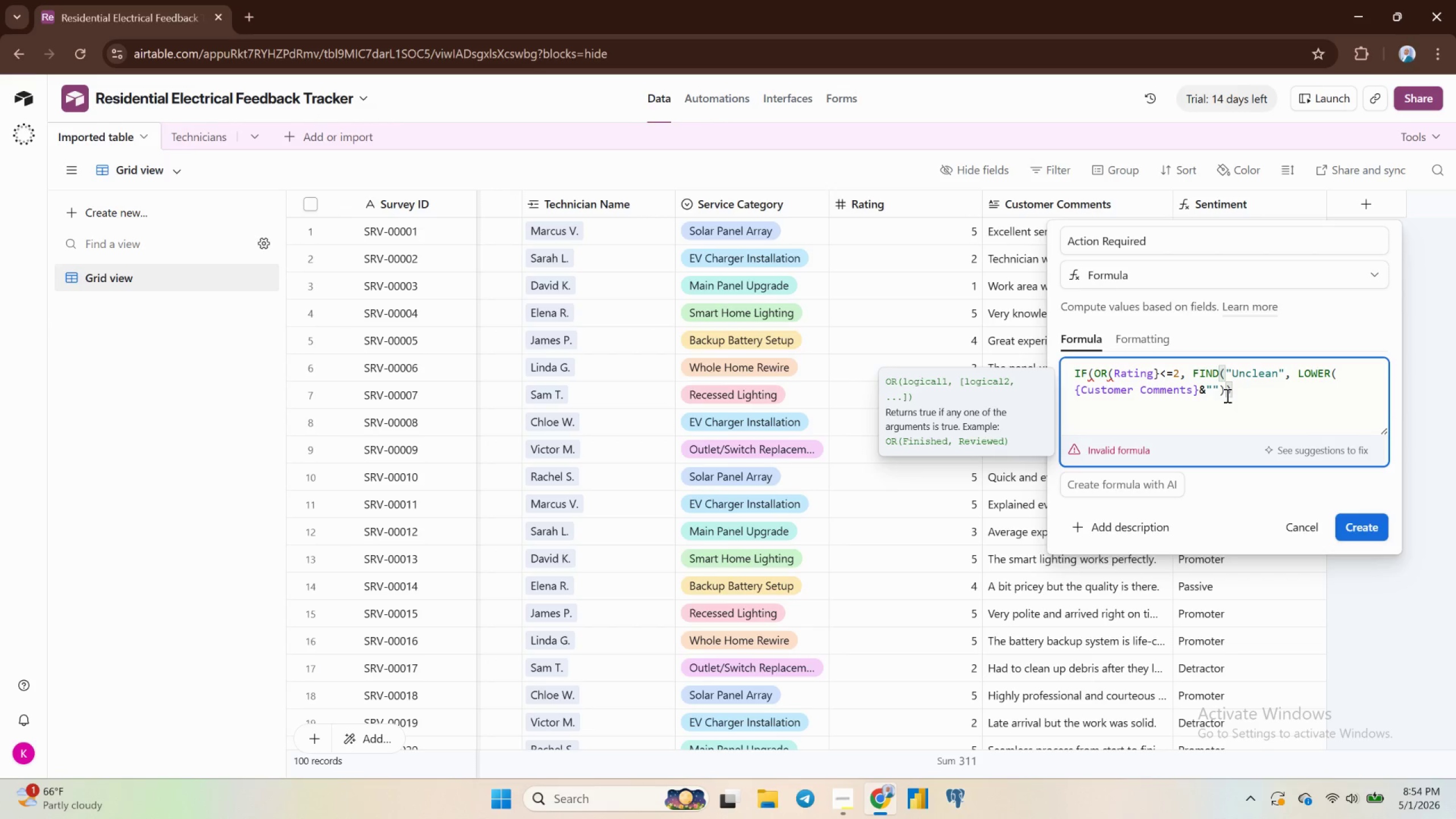 
key(Shift+Period)
 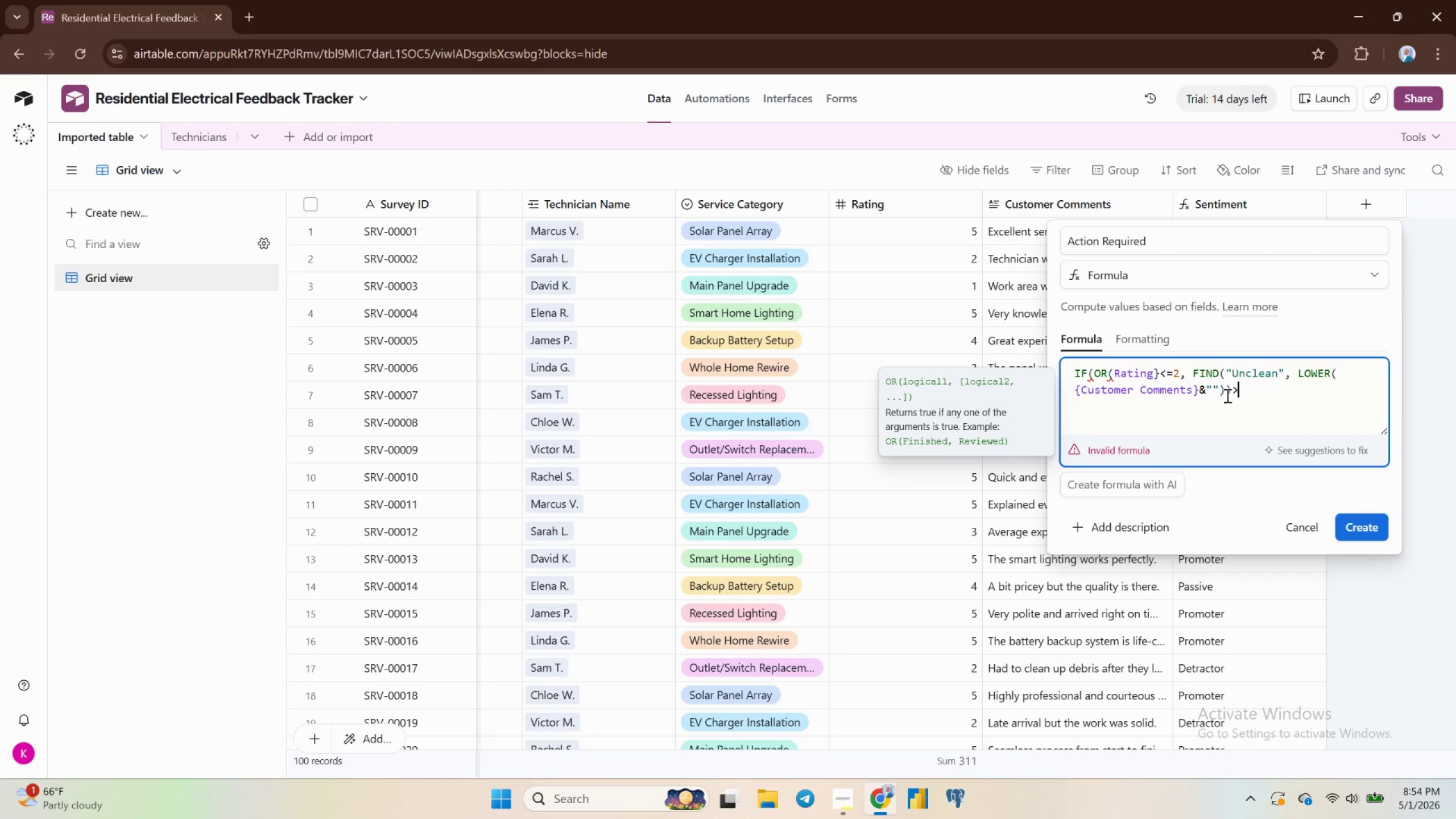 
key(0)
 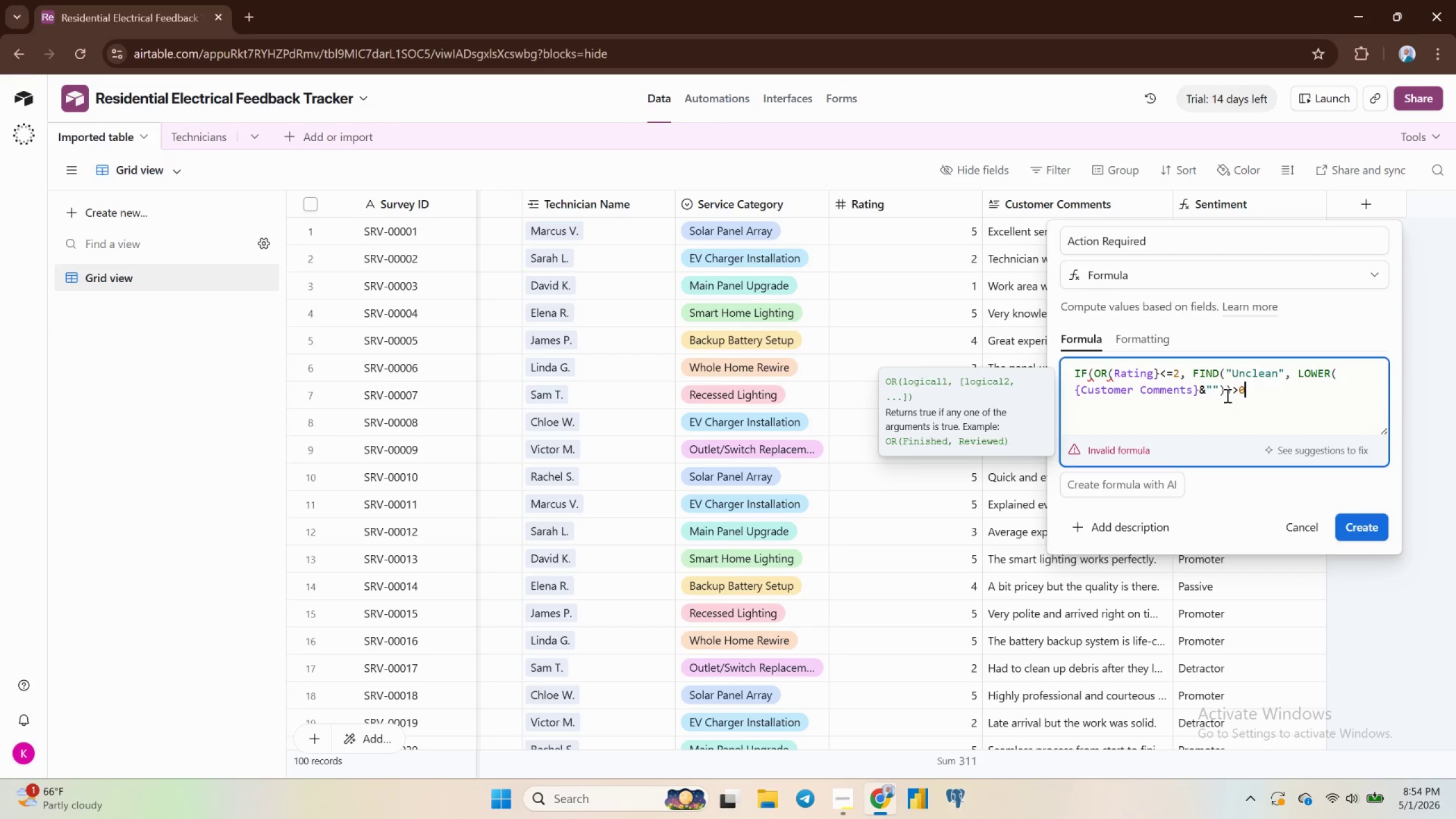 
wait(6.78)
 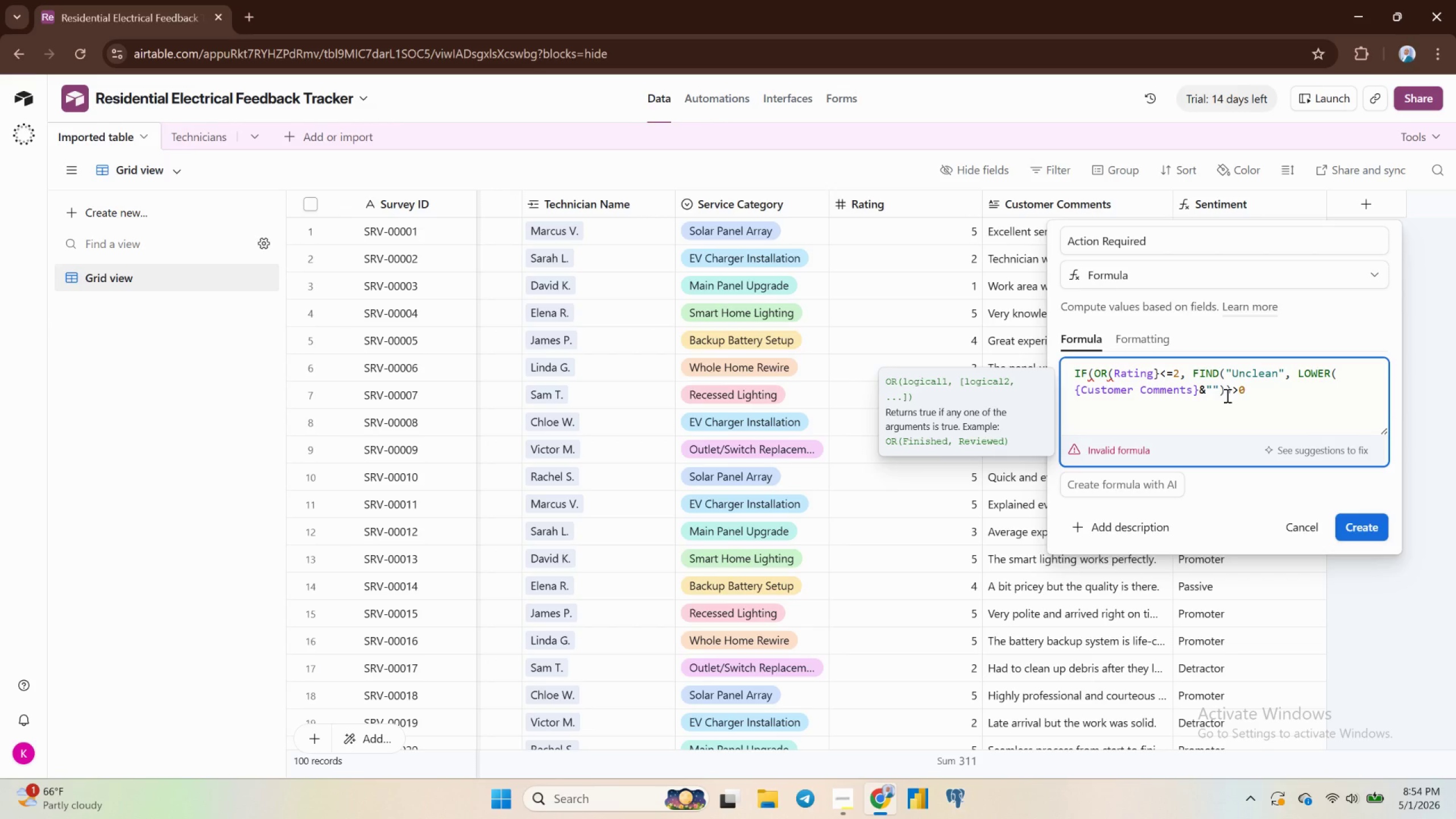 
type(, FIN)
 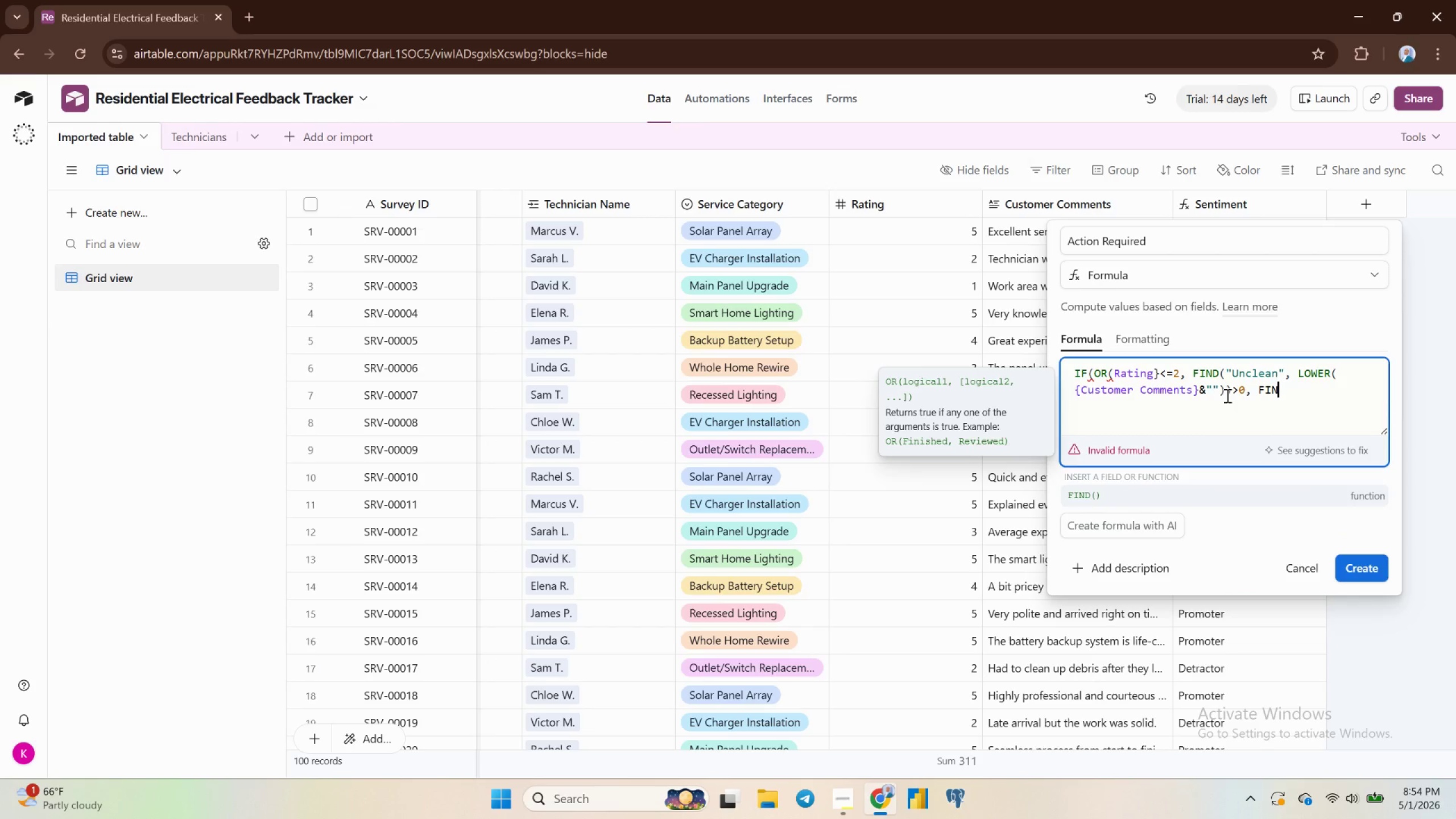 
key(Enter)
 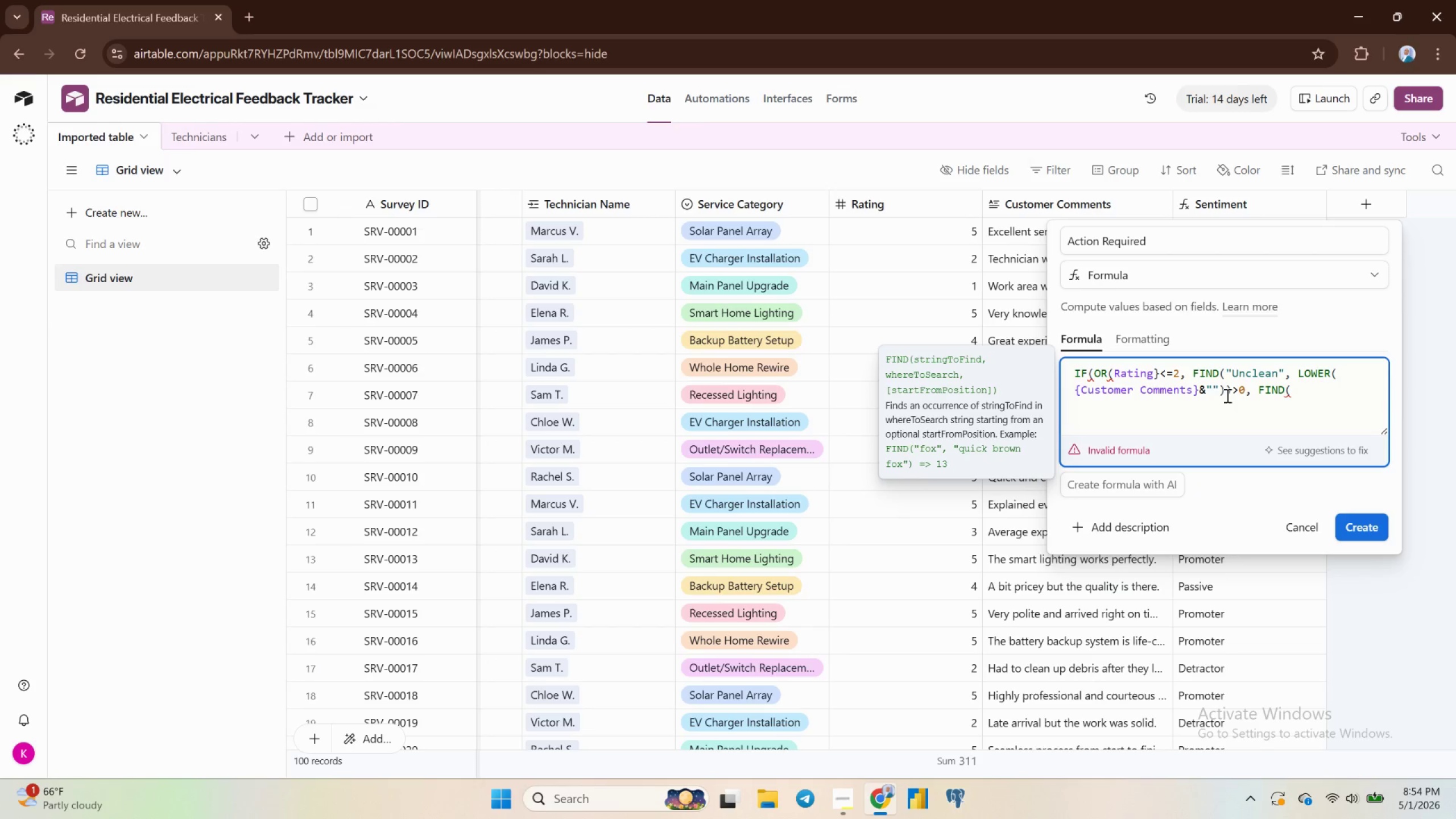 
type("L)
key(Backspace)
type(al)
key(Backspace)
key(Backspace)
type(lan)
key(Backspace)
type(te)
 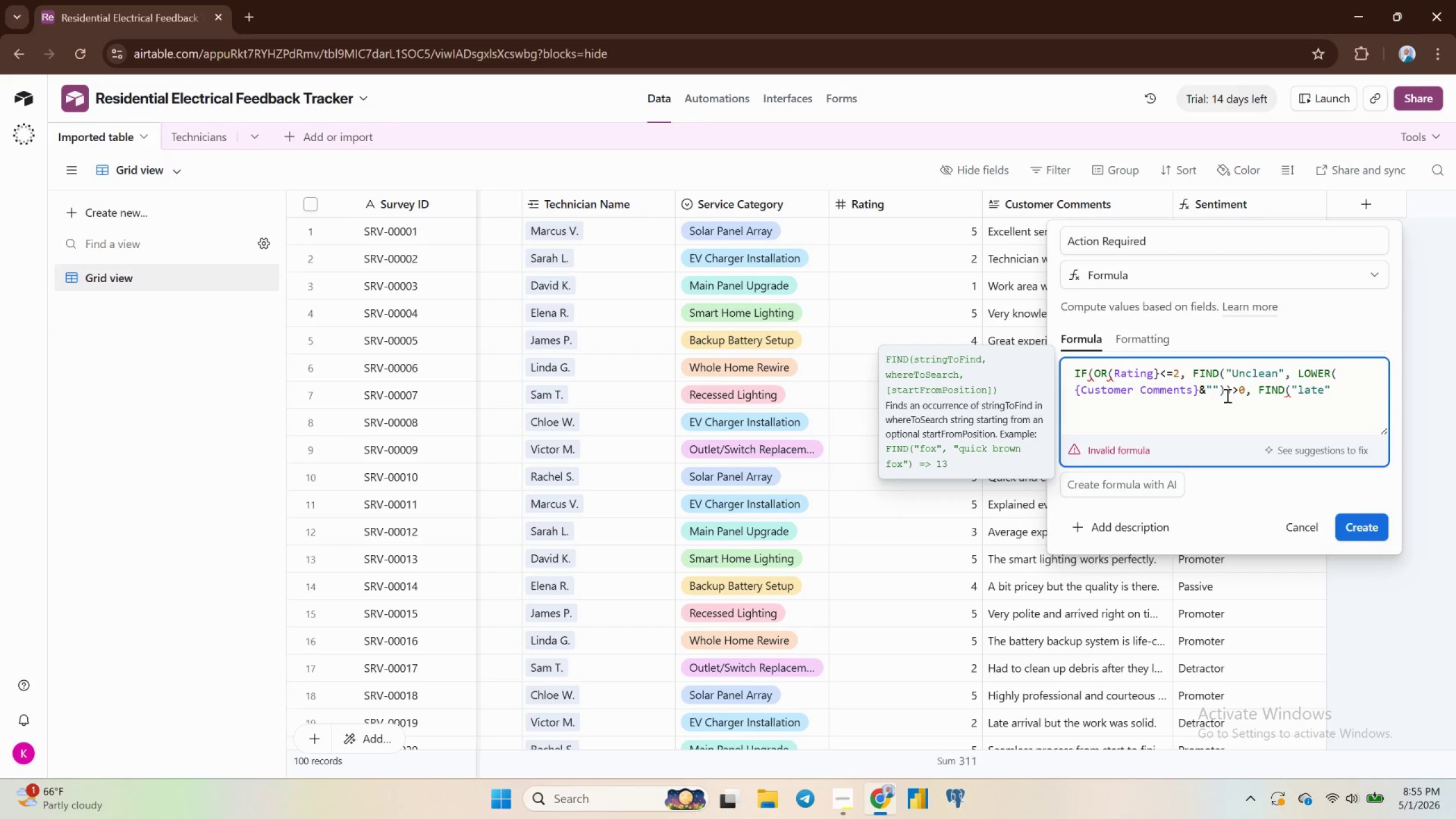 
key(ArrowRight)
 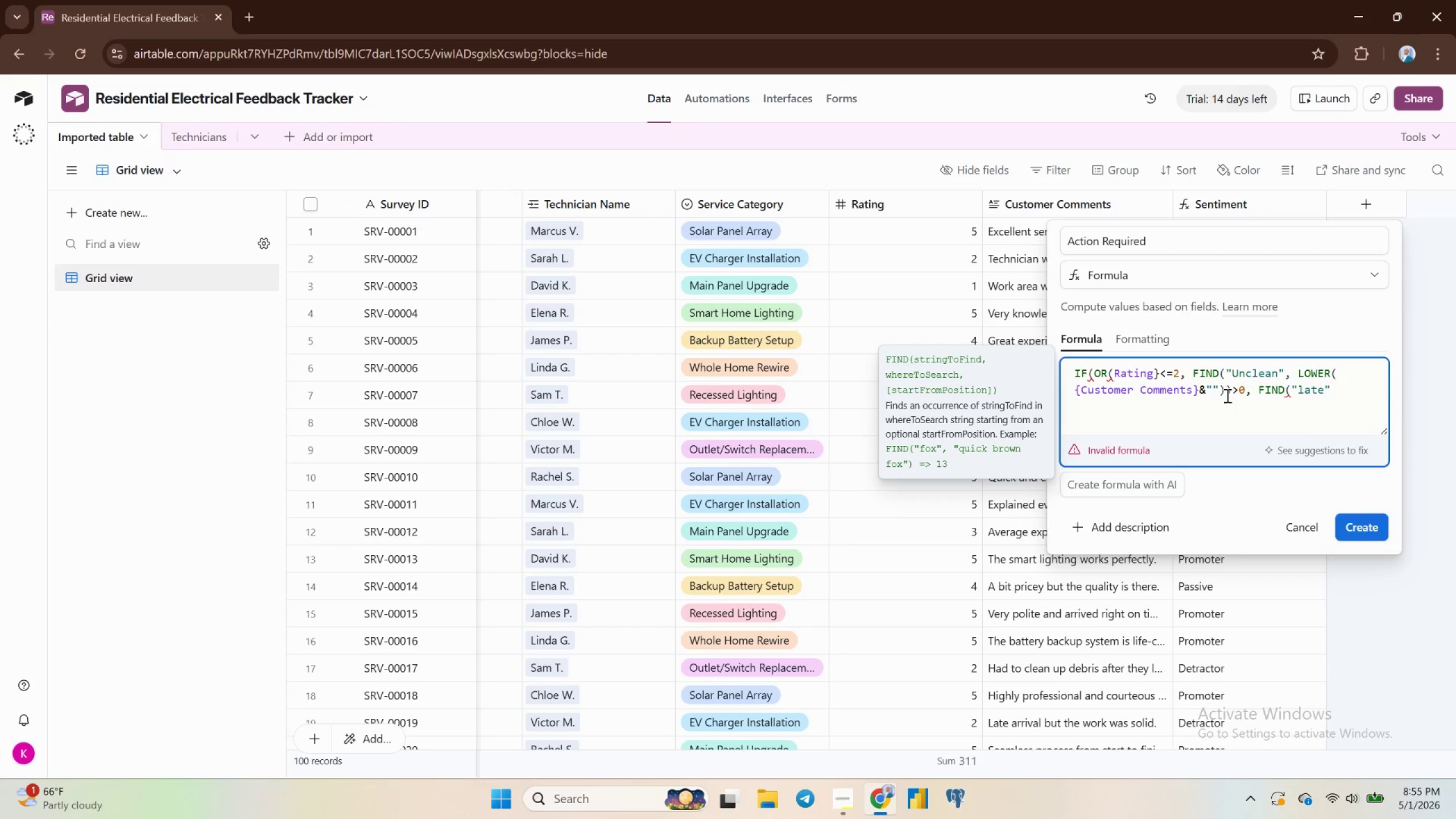 
key(Comma)
 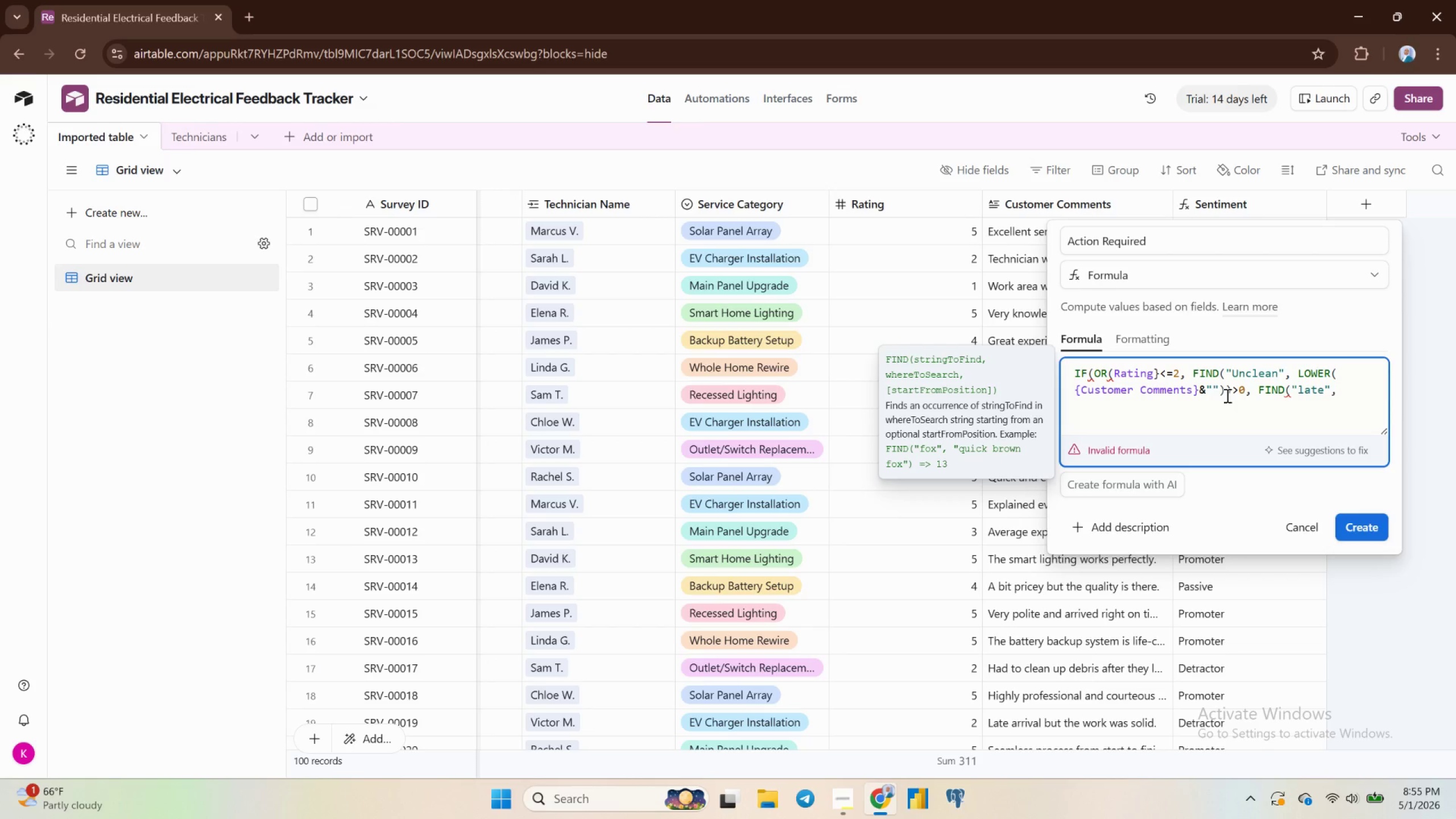 
wait(17.56)
 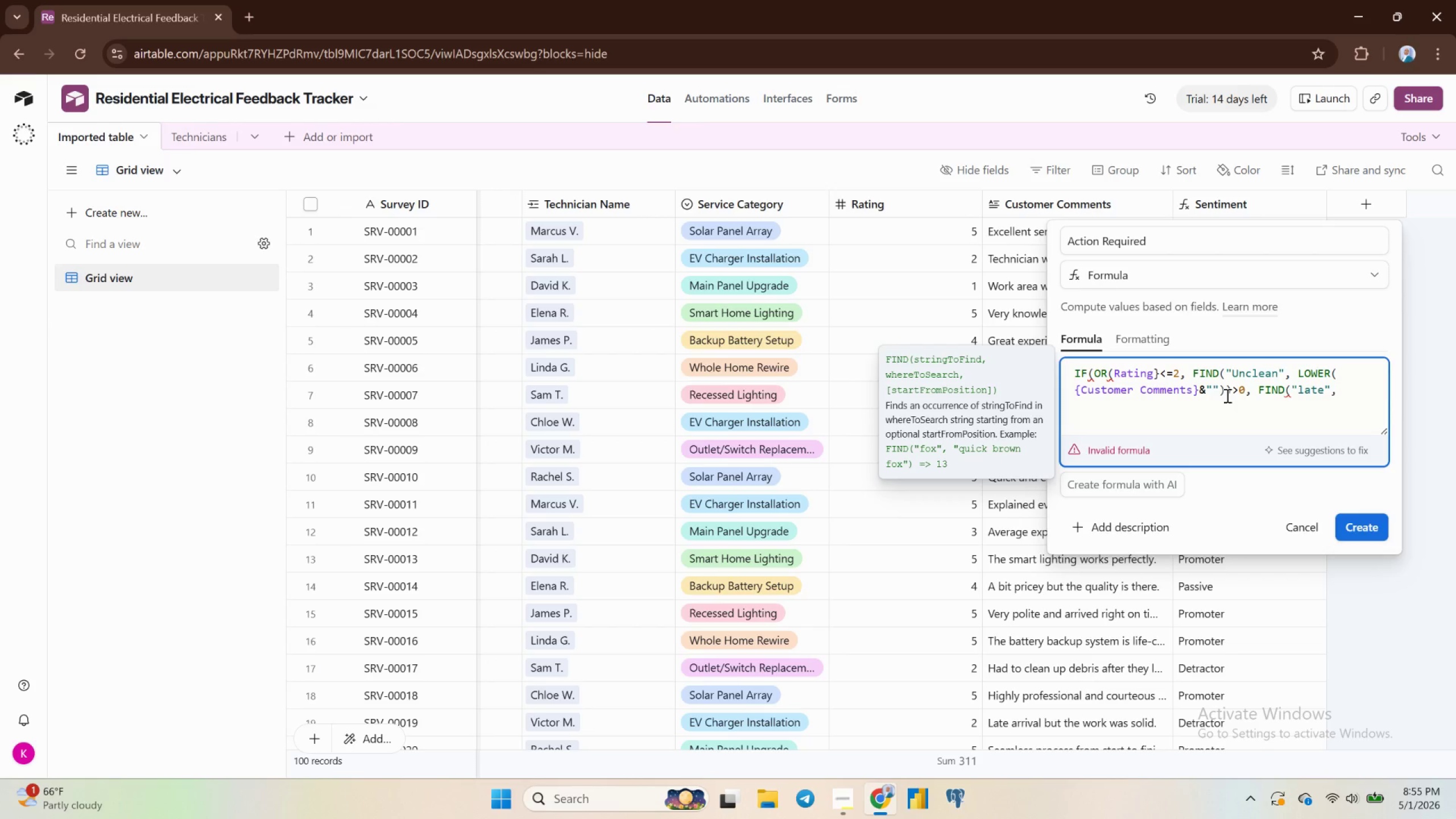 
type( lowe)
 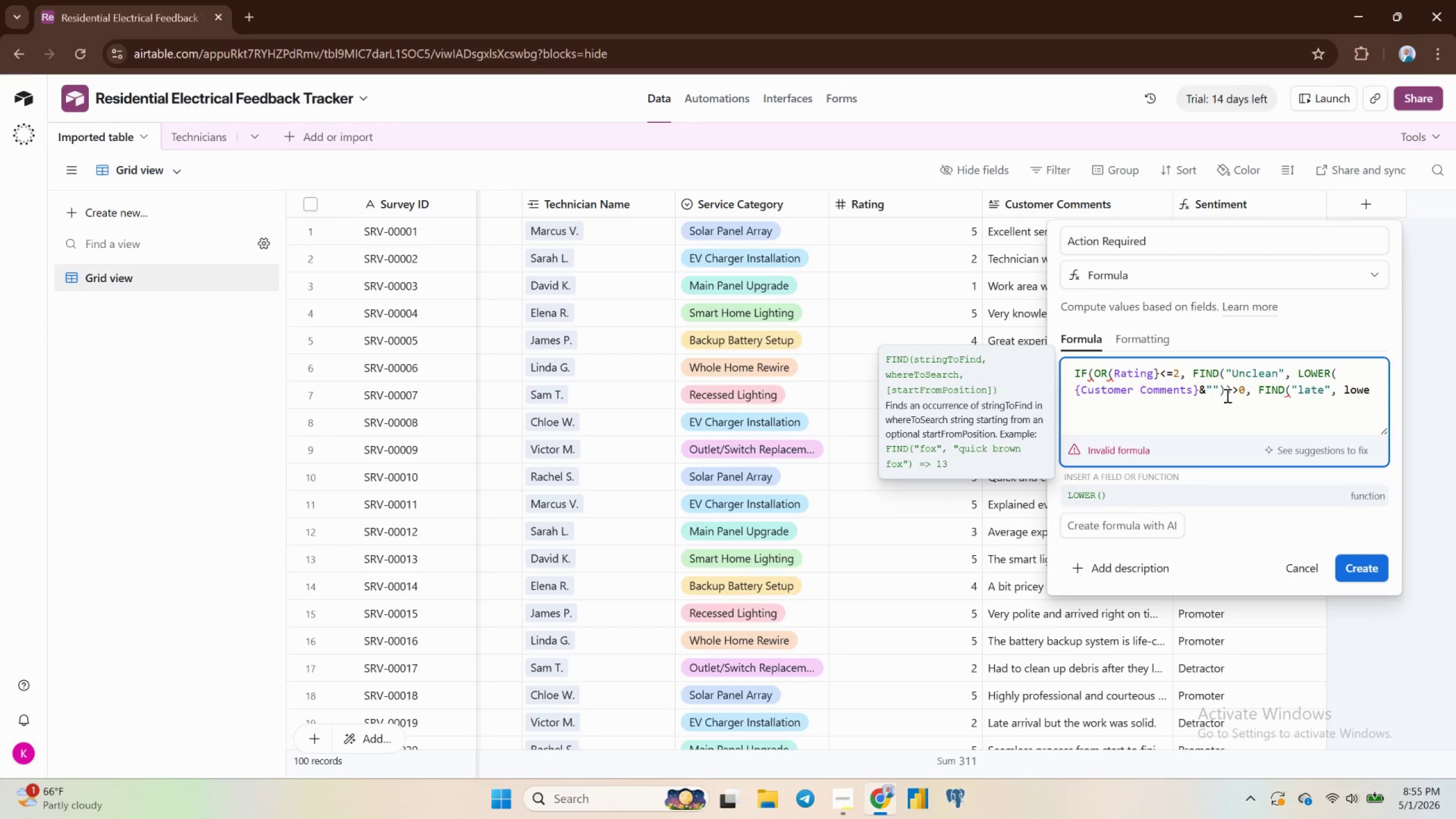 
key(Enter)
 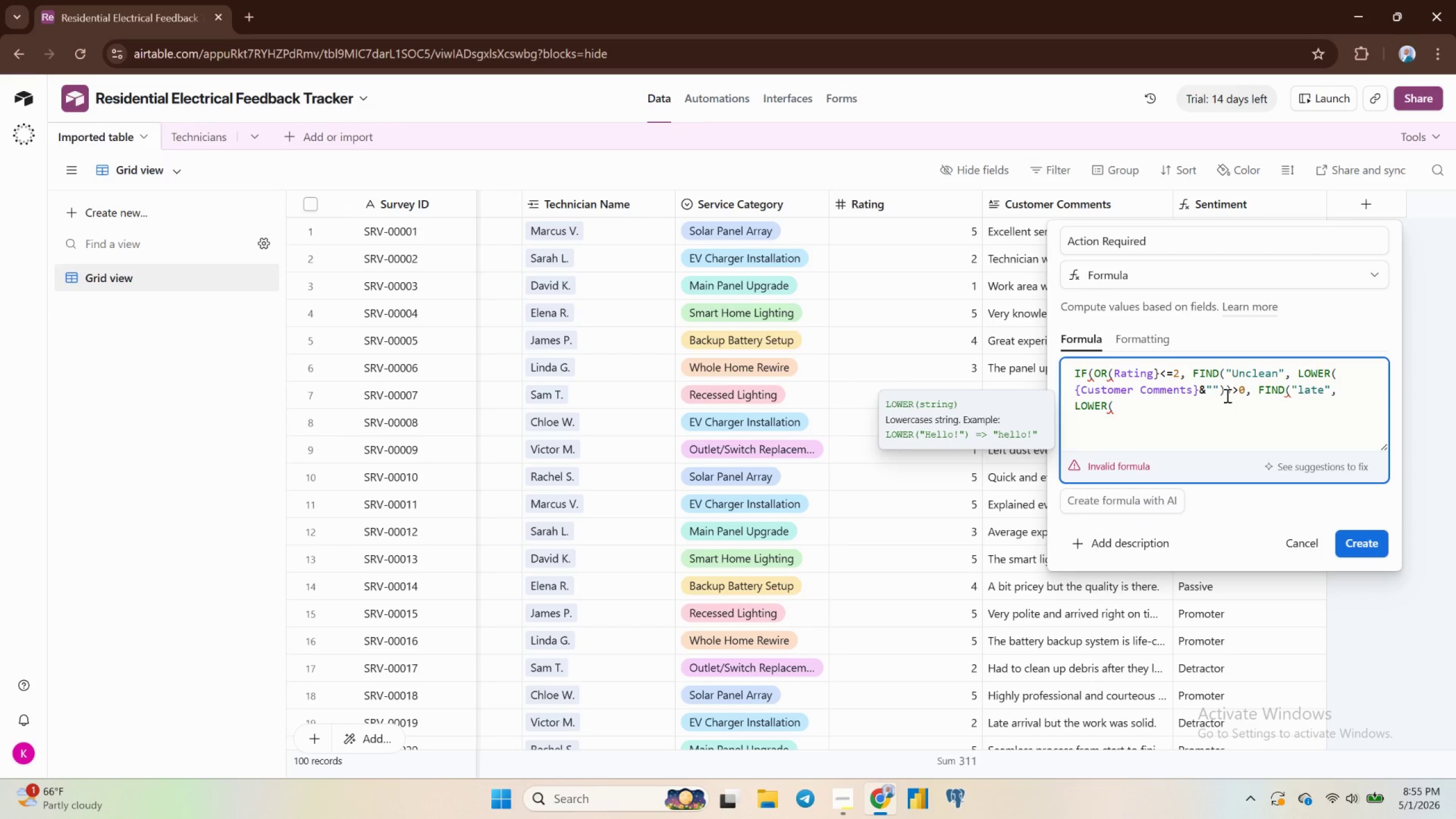 
key(Shift+BracketLeft)
 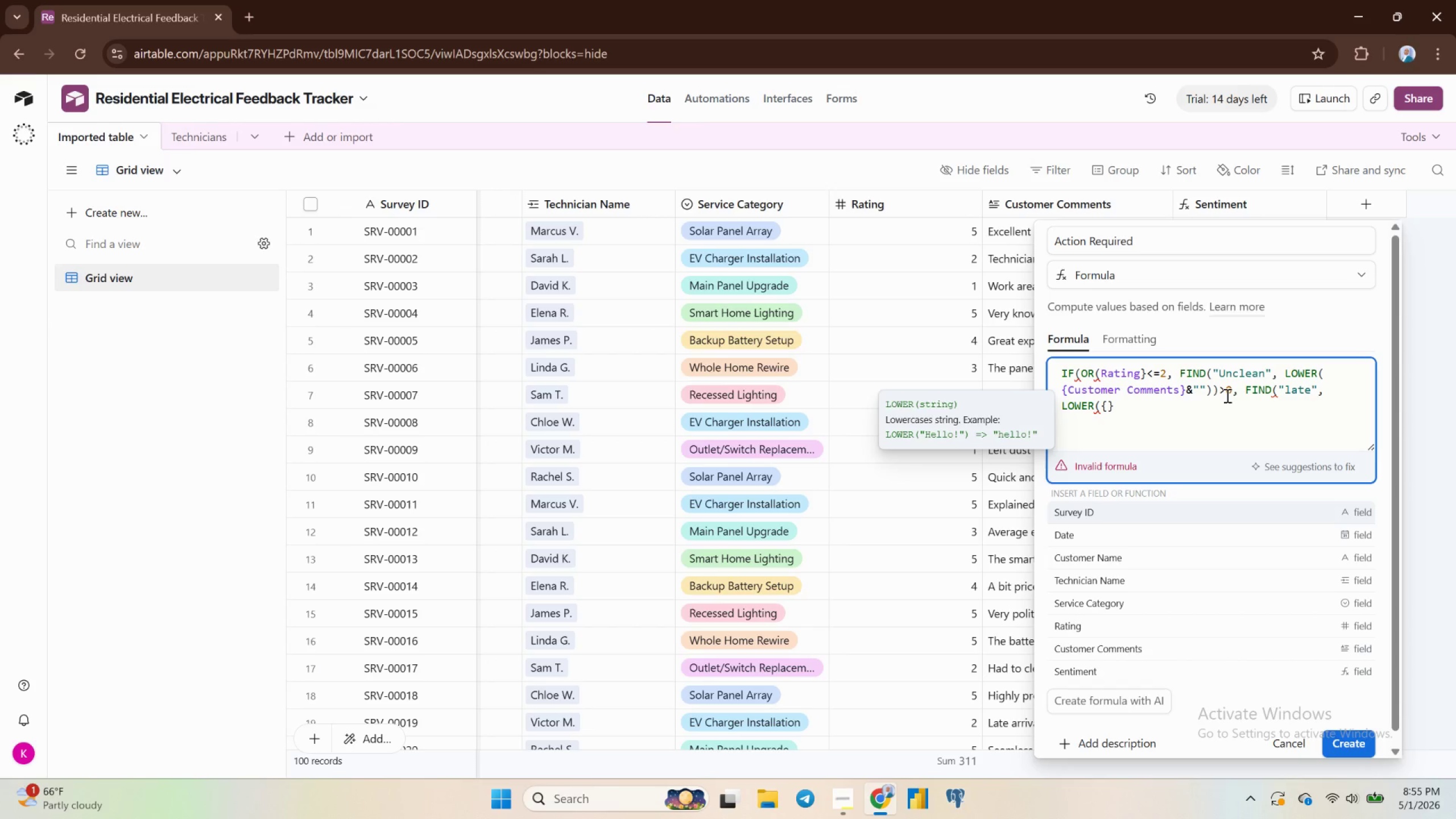 
wait(9.66)
 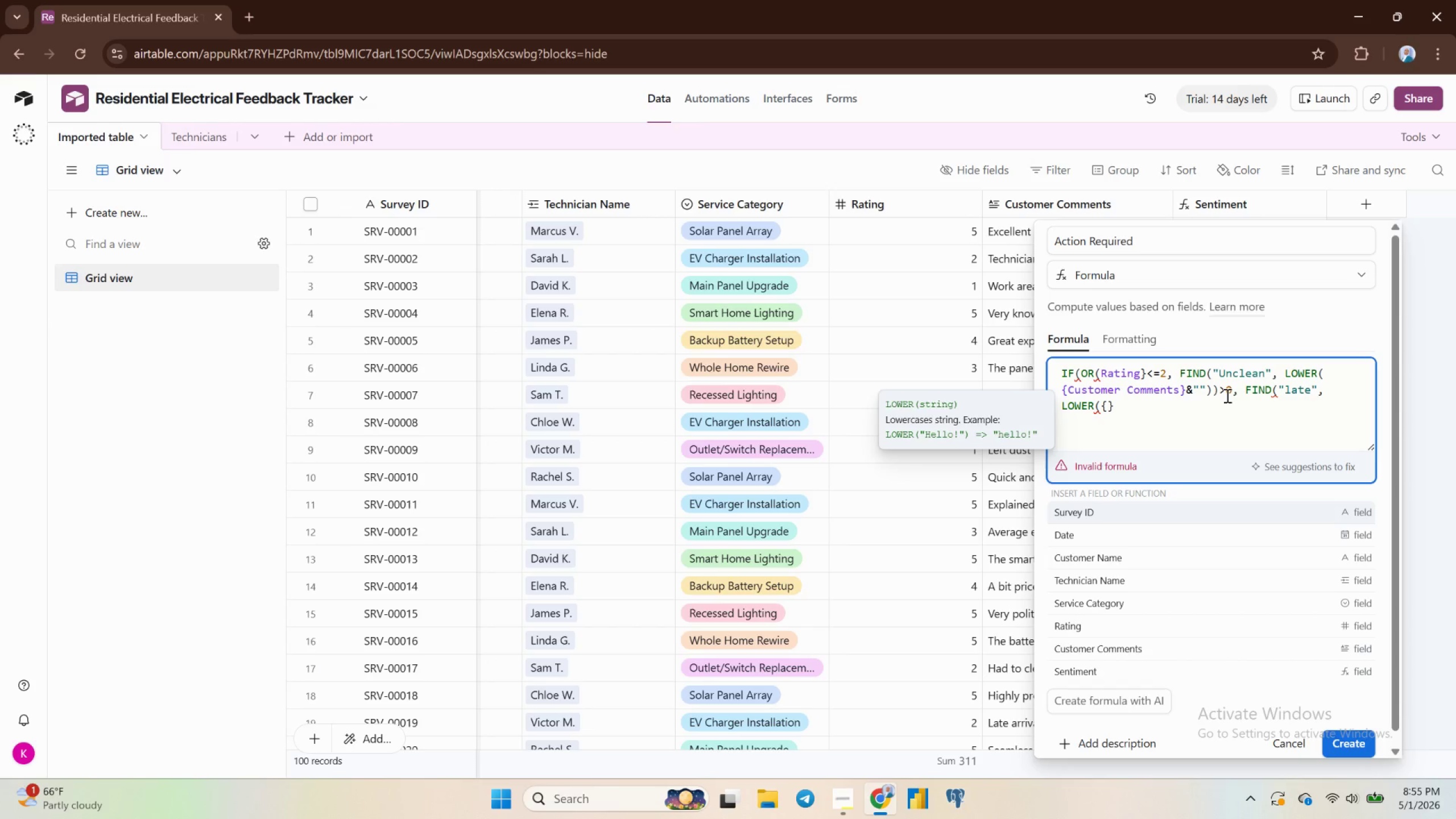 
left_click([1206, 647])
 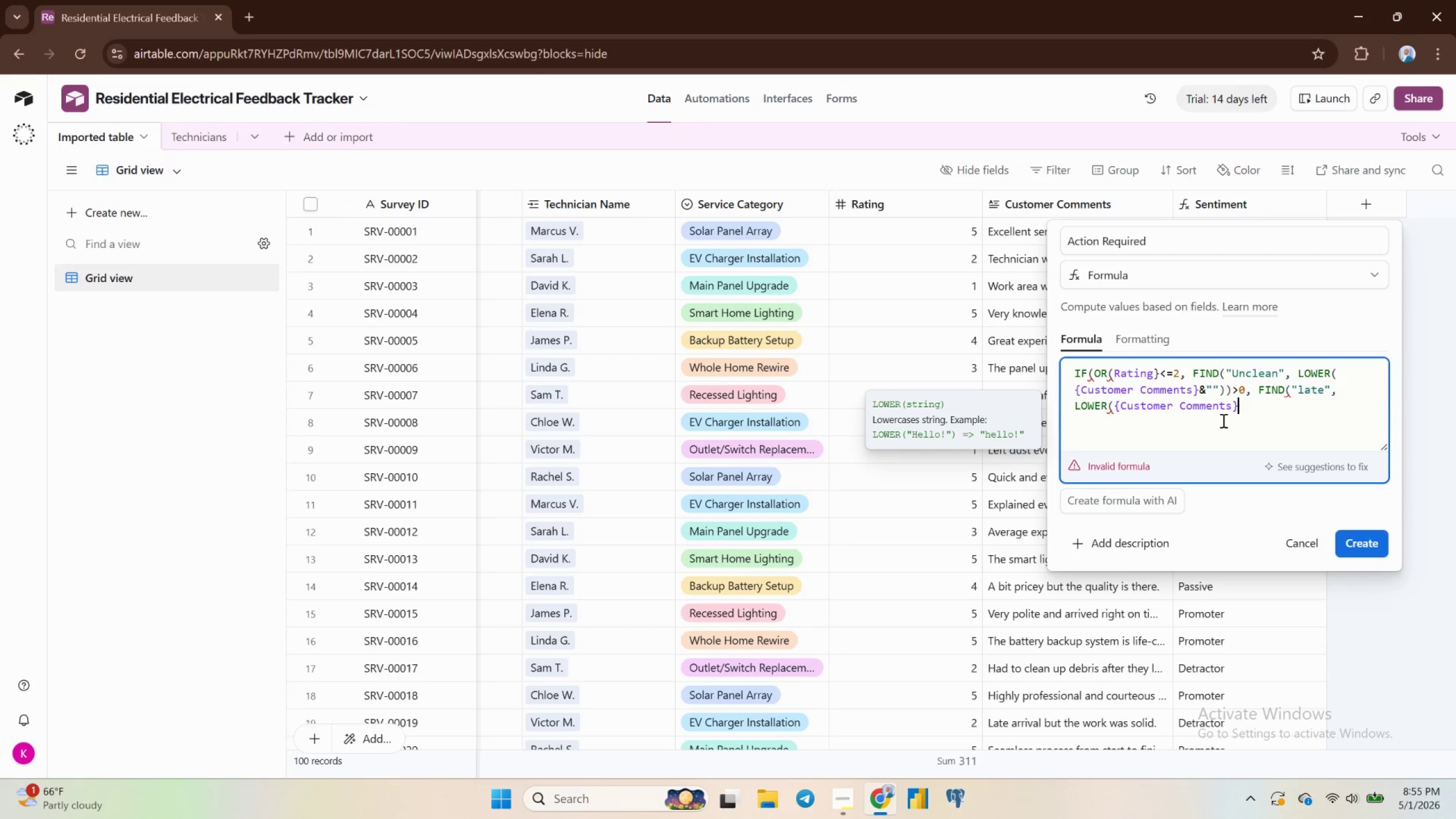 
wait(6.14)
 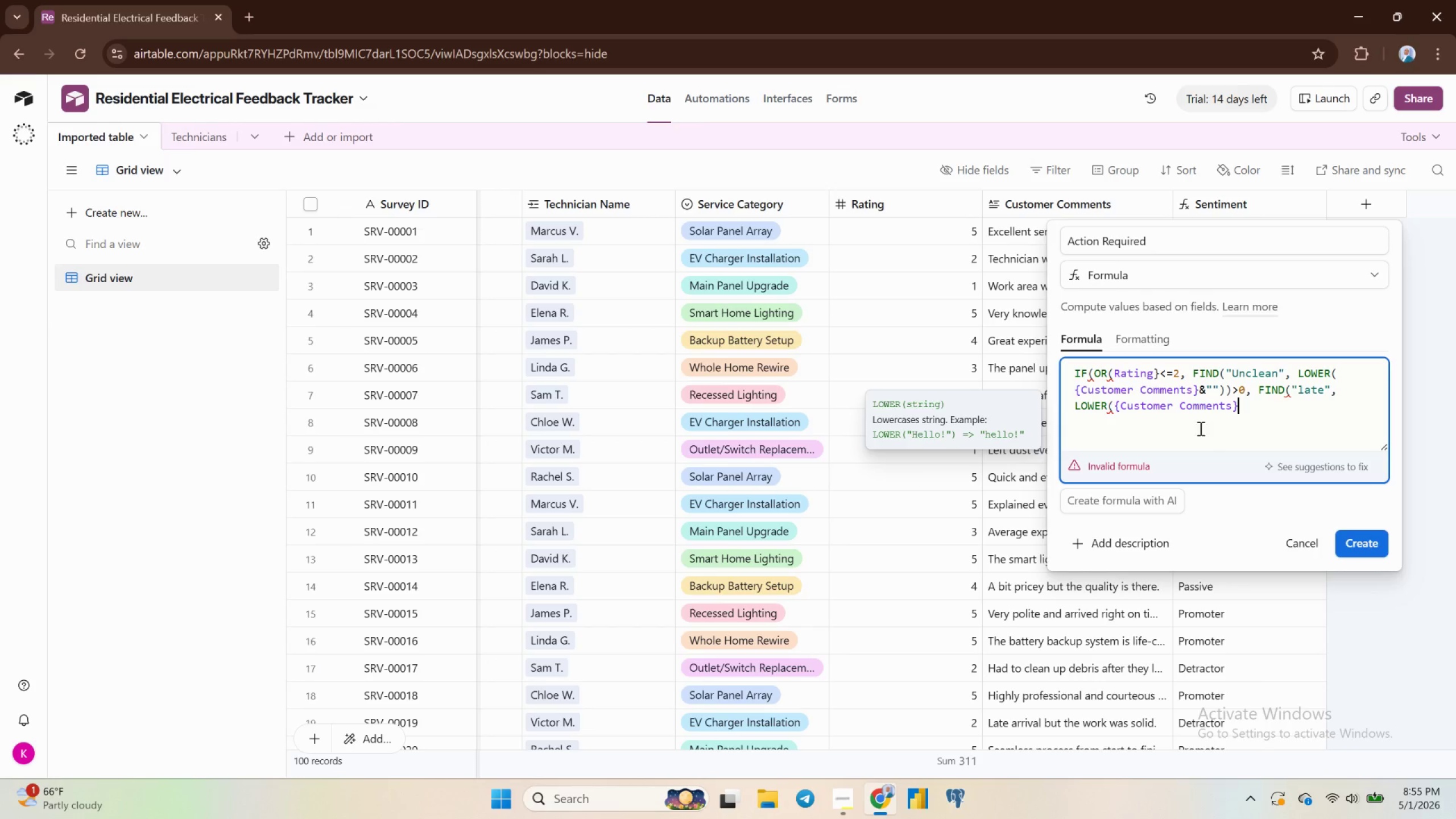 
key(Shift+4)
 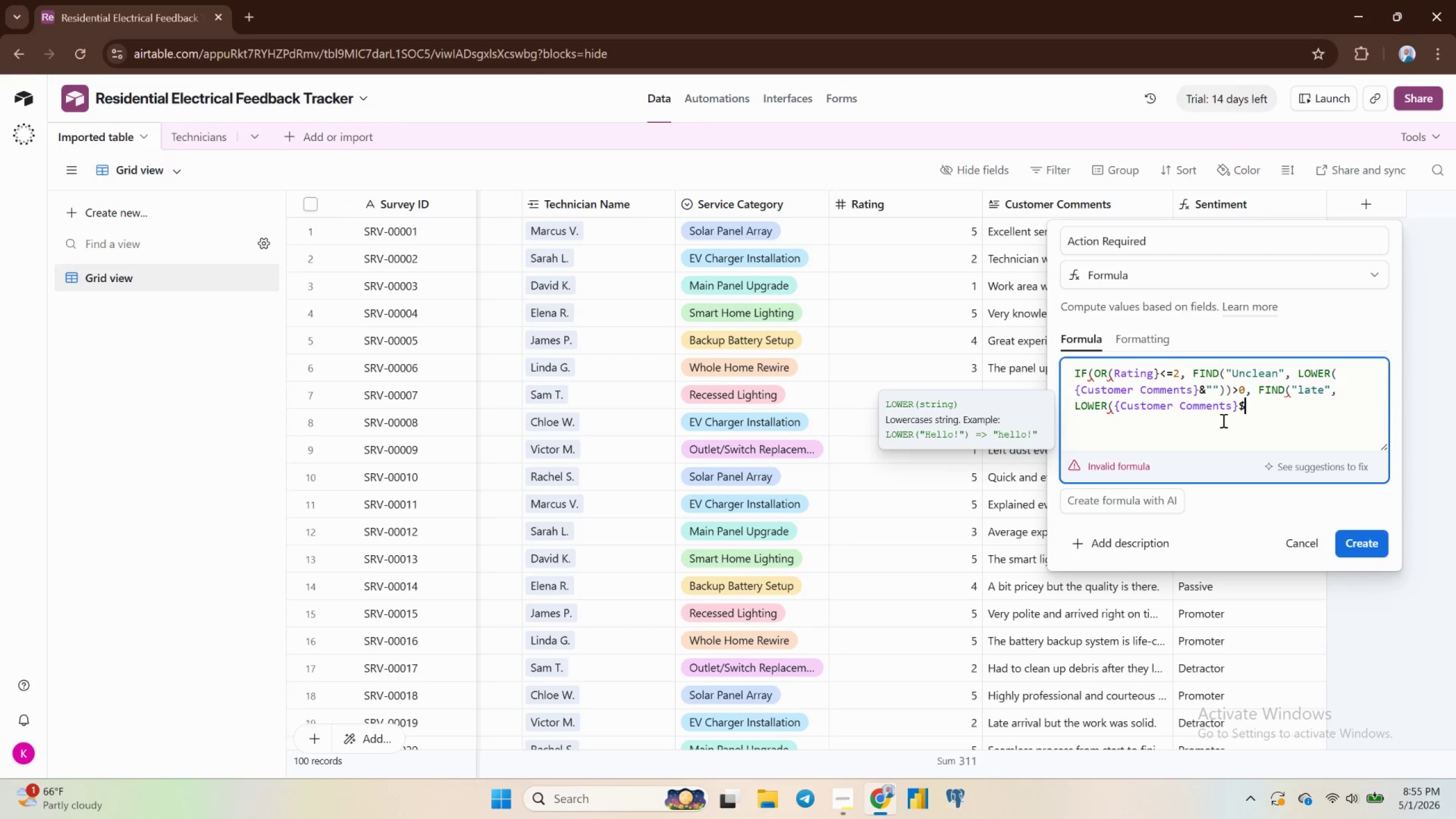 
wait(6.73)
 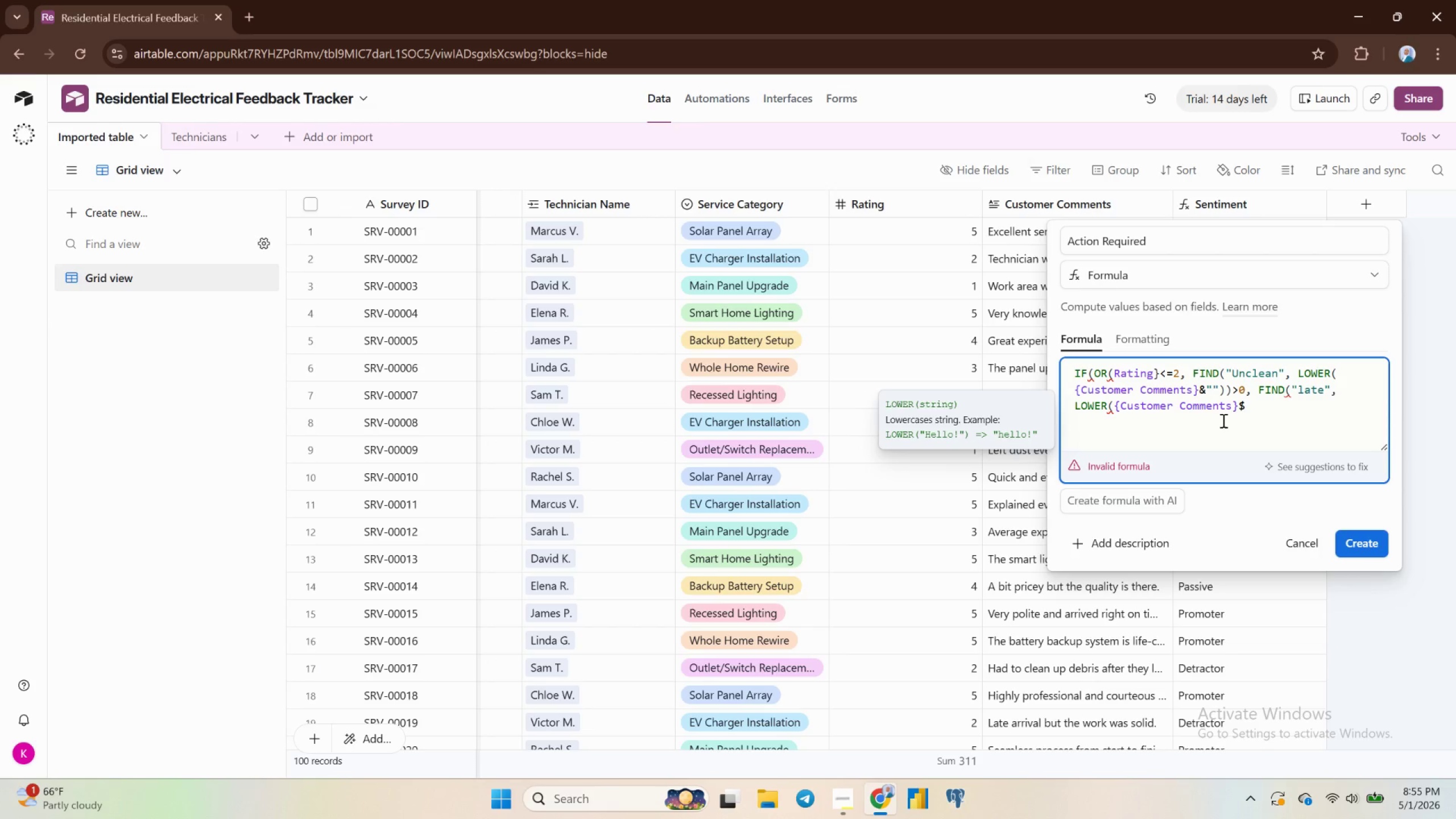 
key(Backspace)
 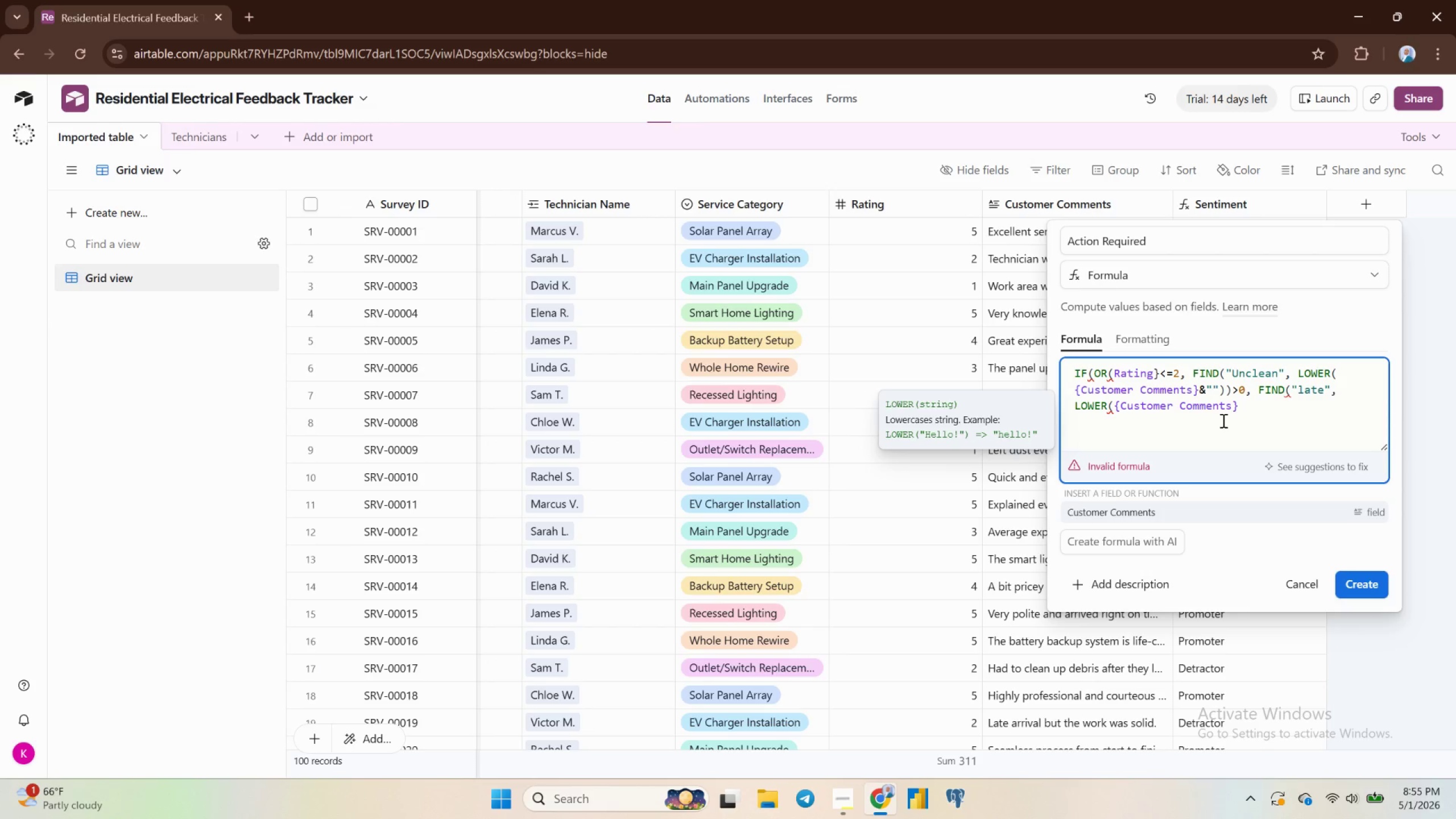 
key(Shift+7)
 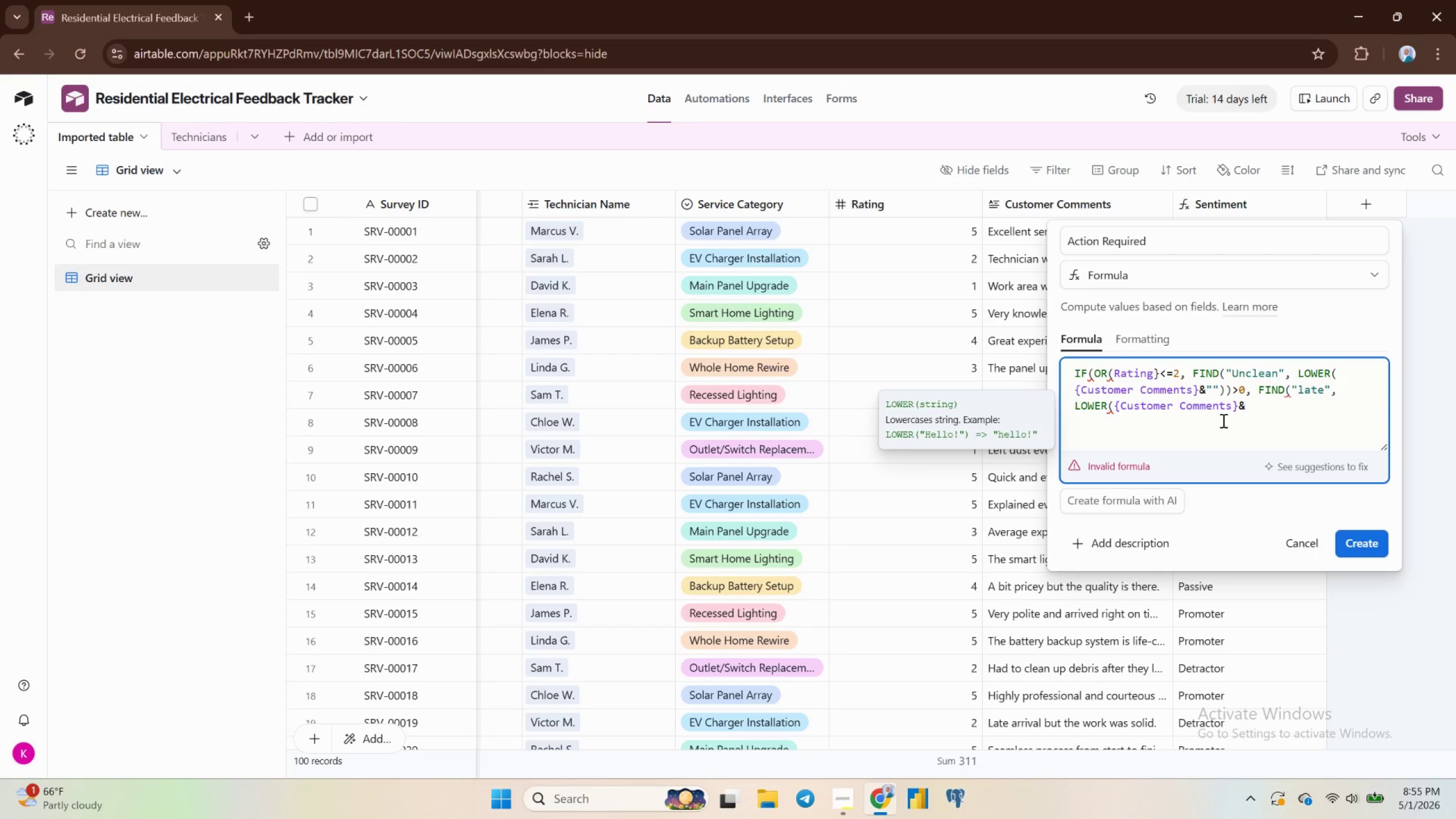 
wait(8.74)
 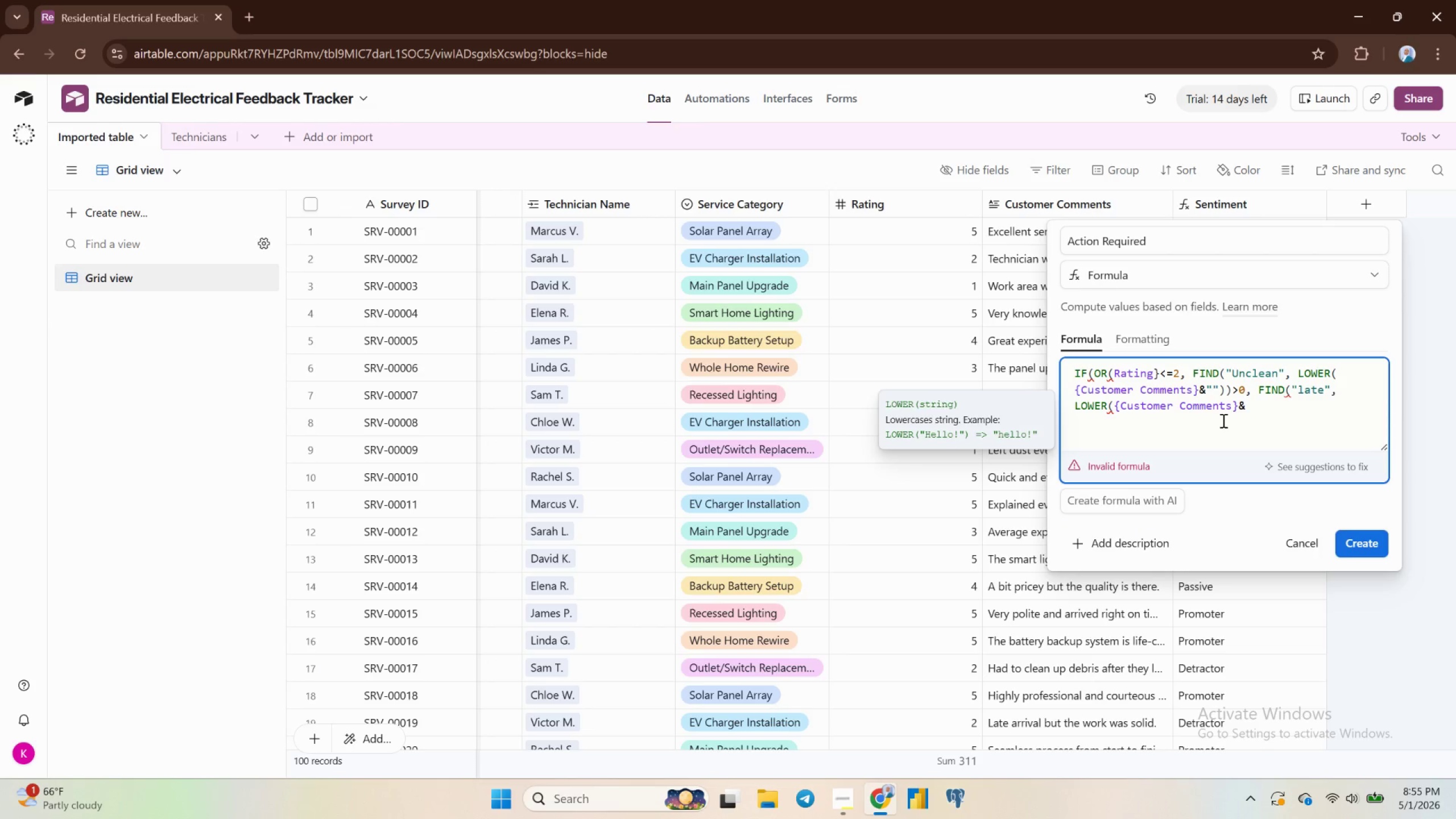 
key(Shift+Quote)
 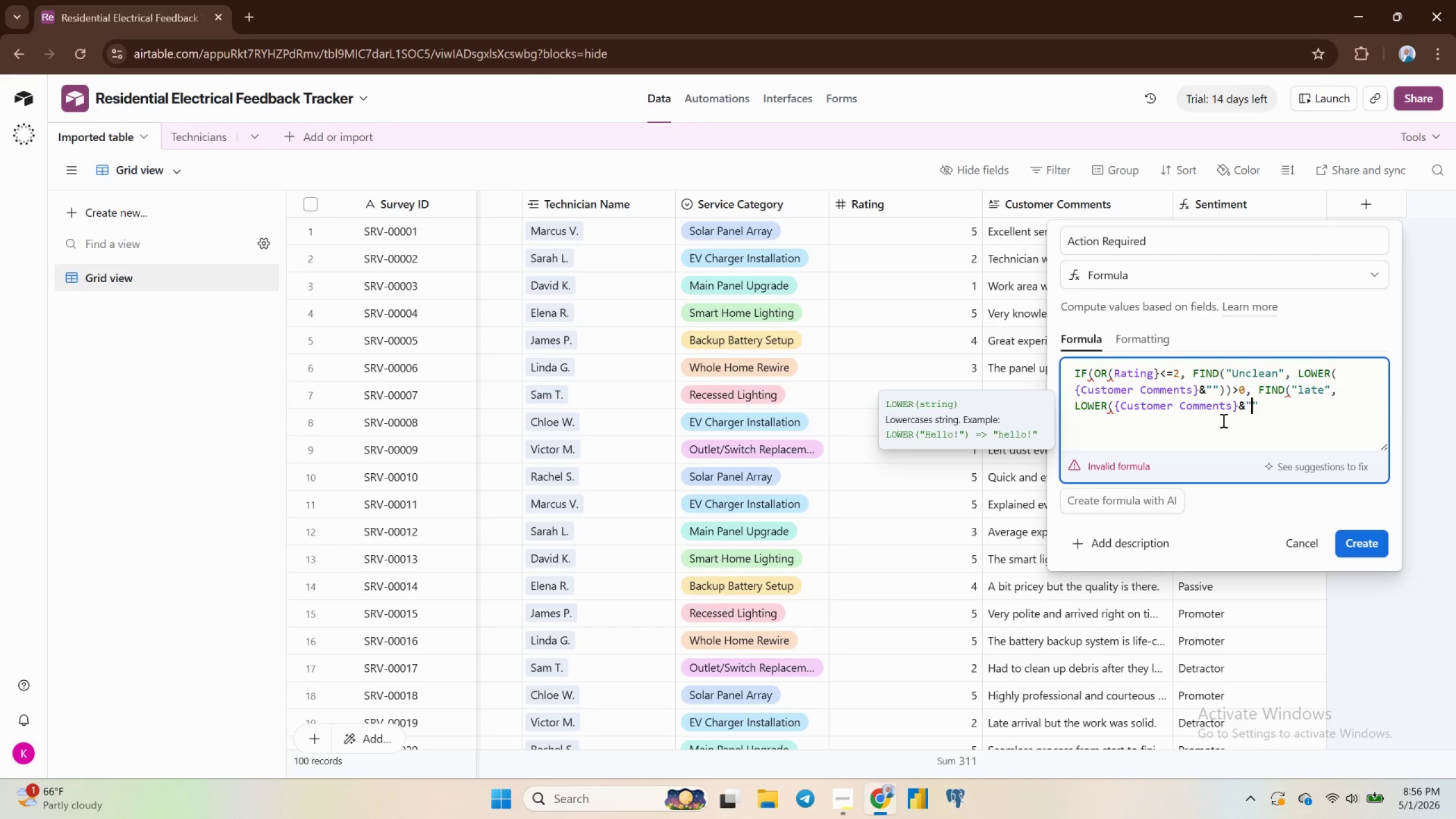 
key(ArrowRight)
 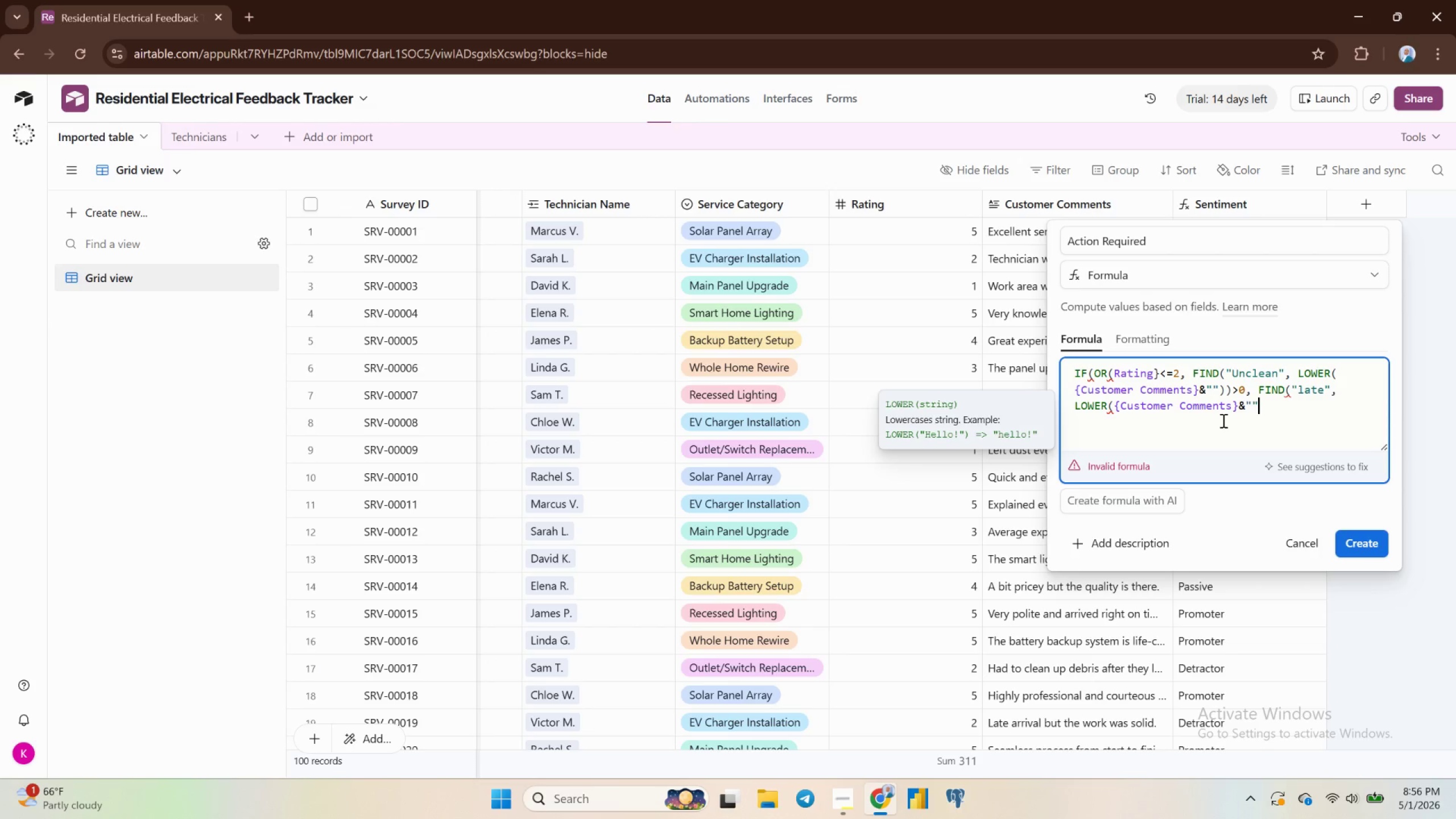 
type()))
 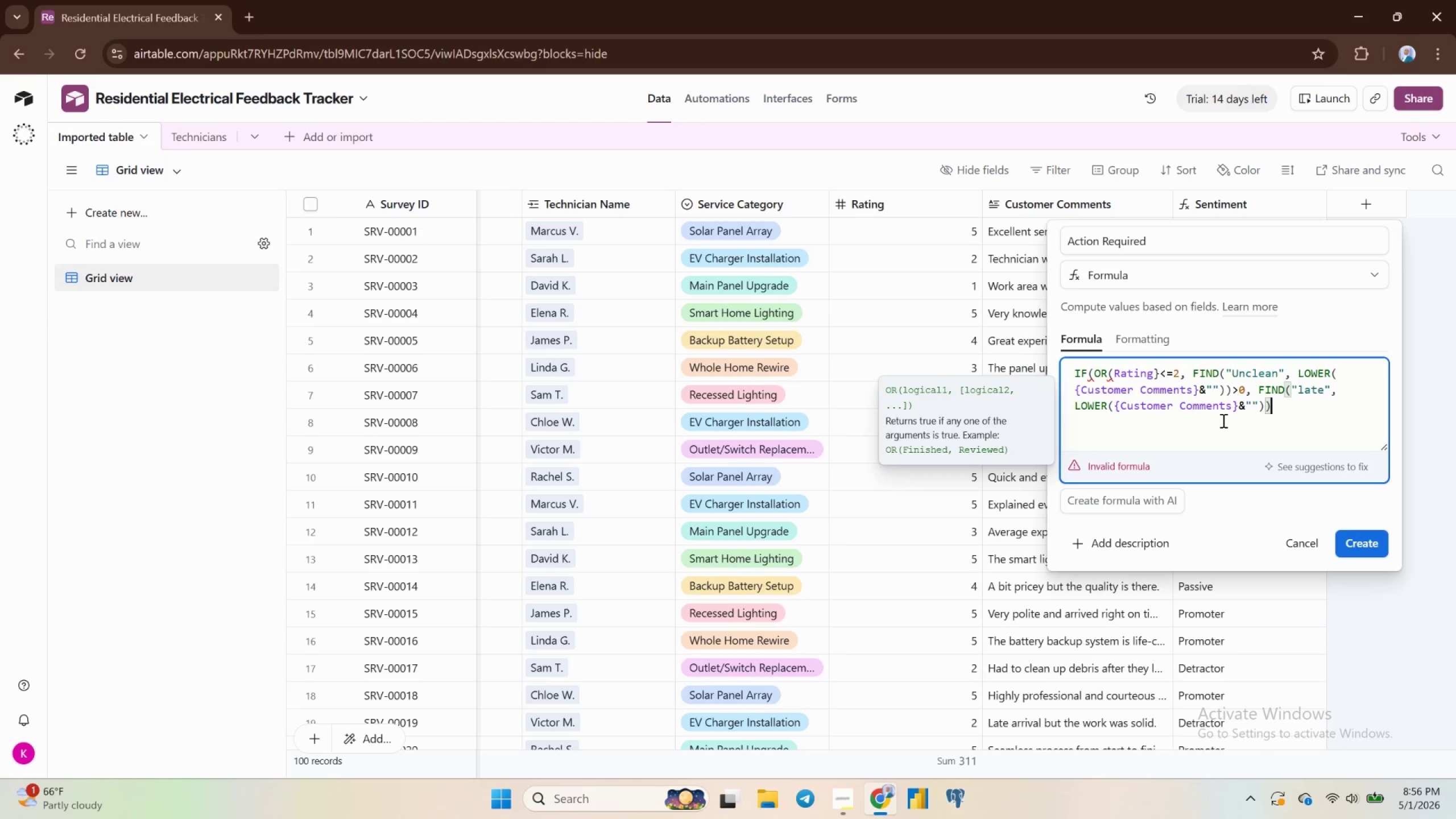 
wait(23.42)
 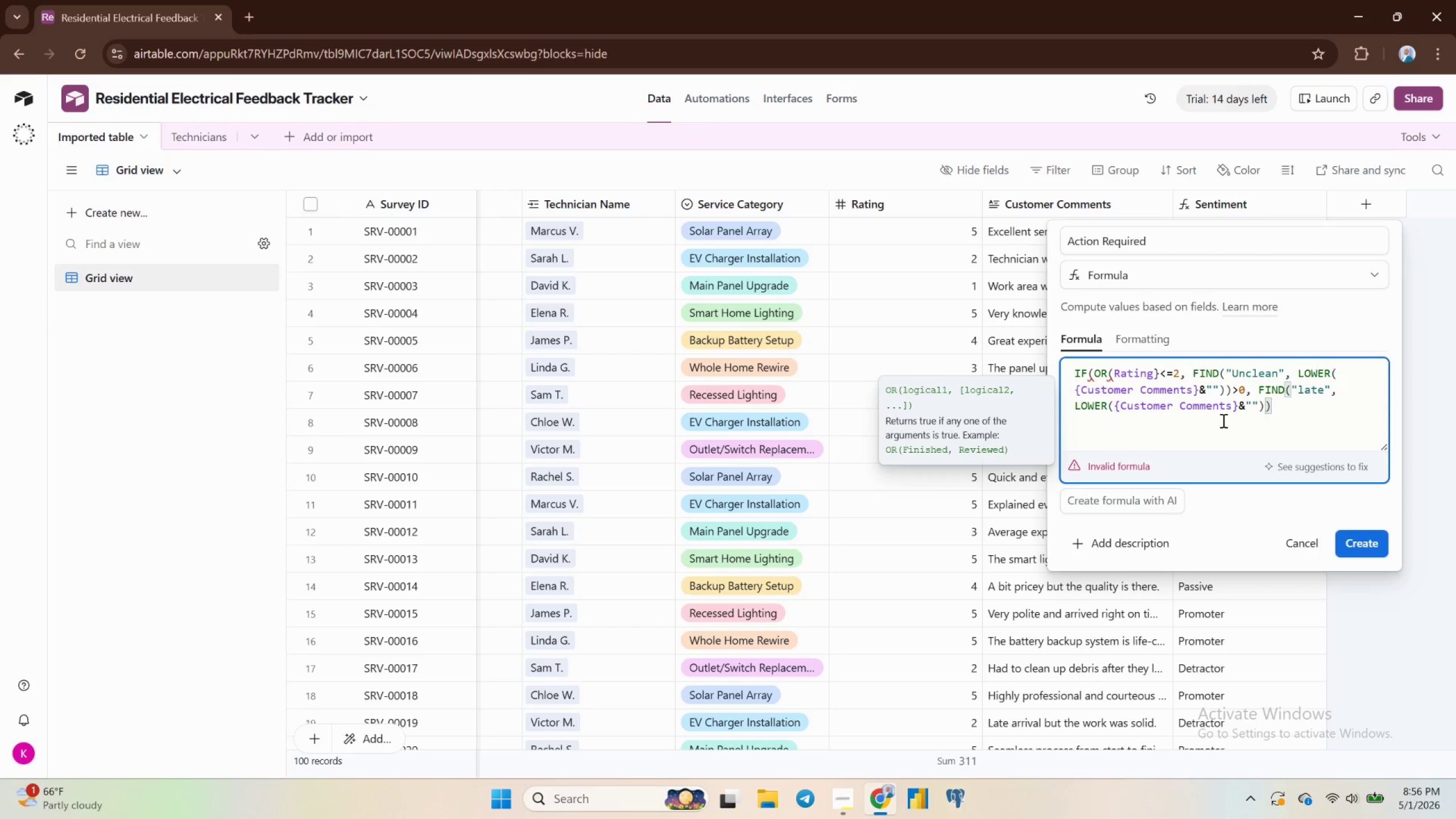 
key(Shift+Period)
 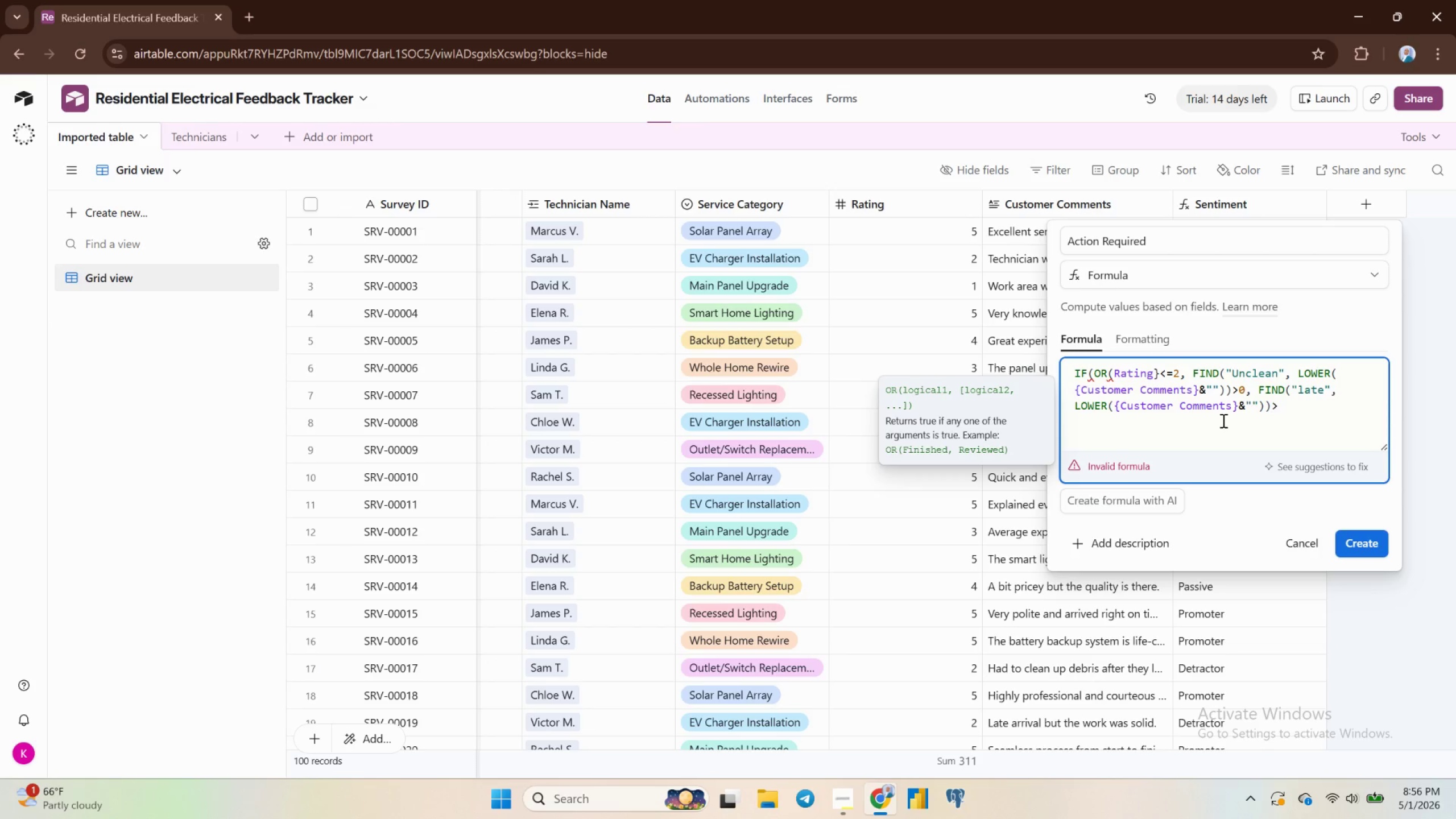 
key(0)
 